 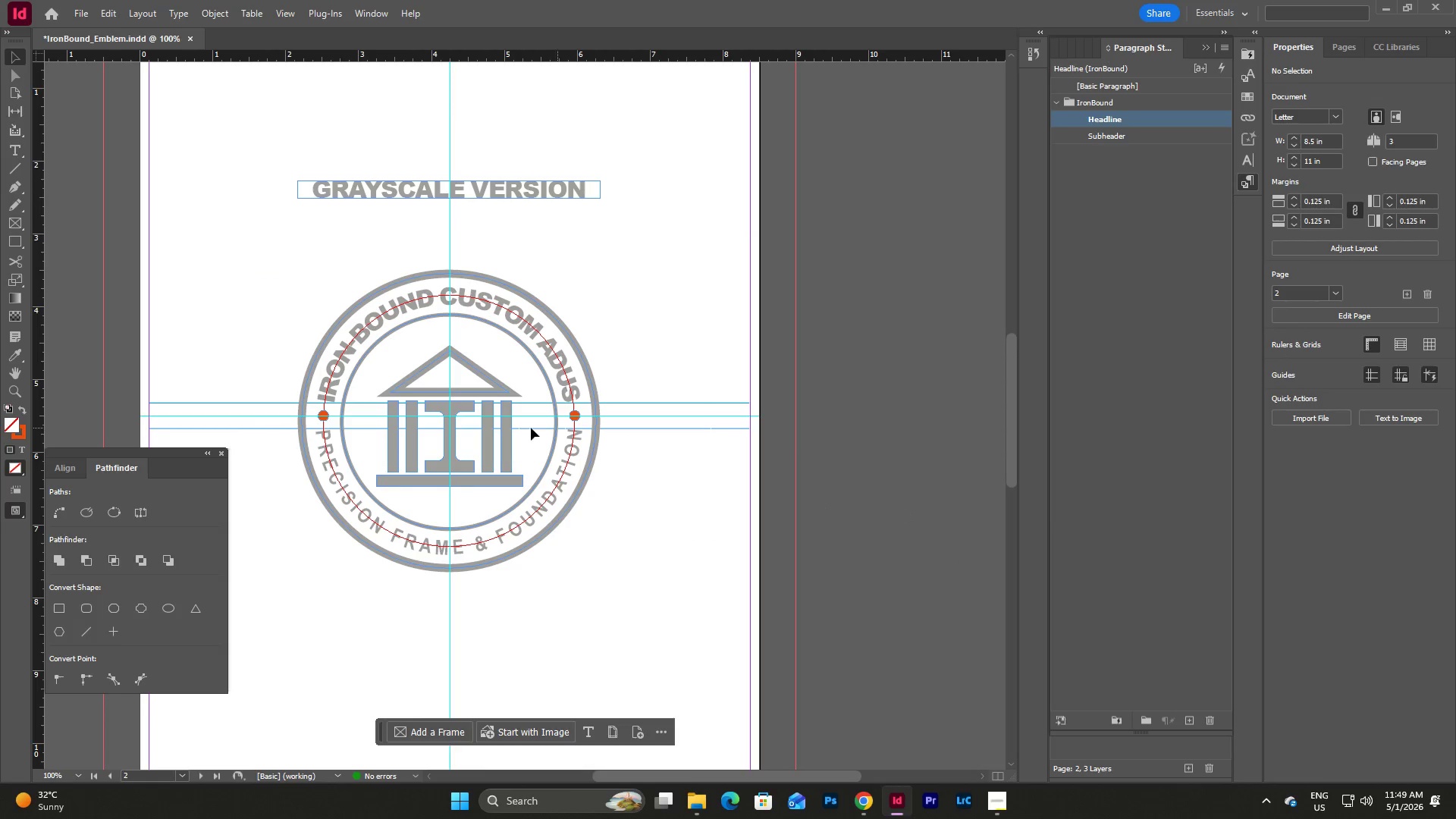 
left_click([323, 416])
 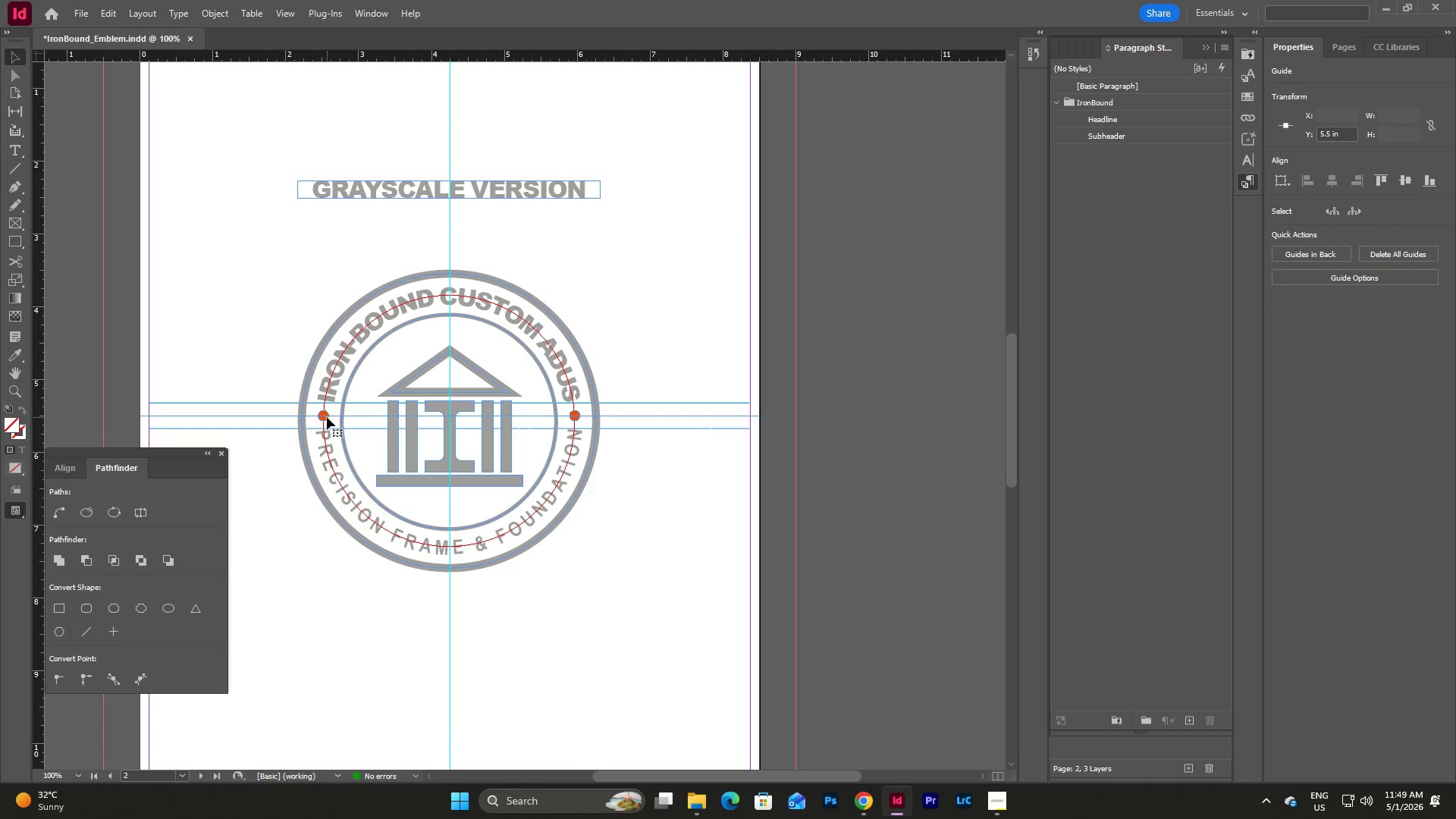 
left_click([326, 417])
 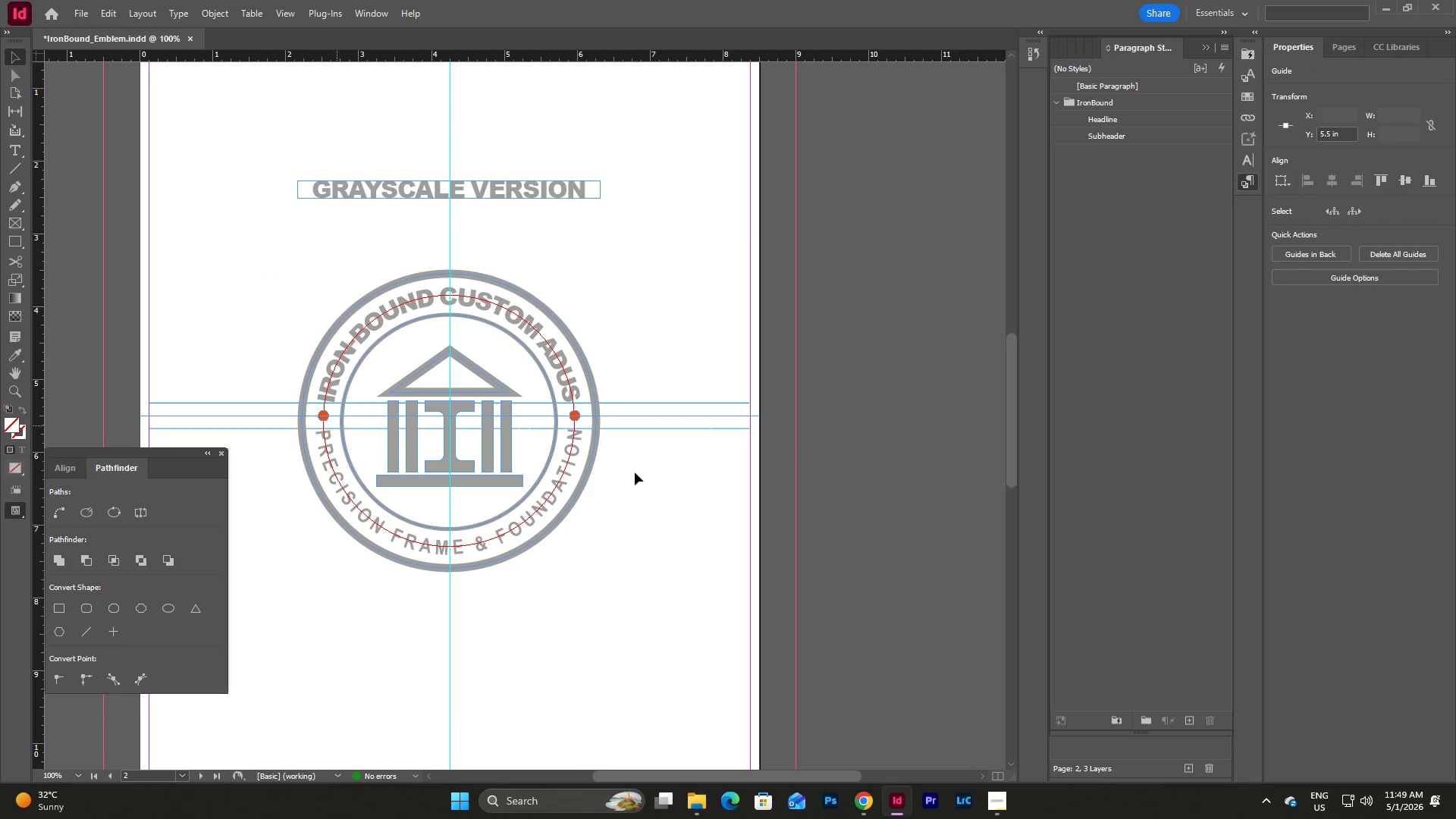 
left_click([706, 496])
 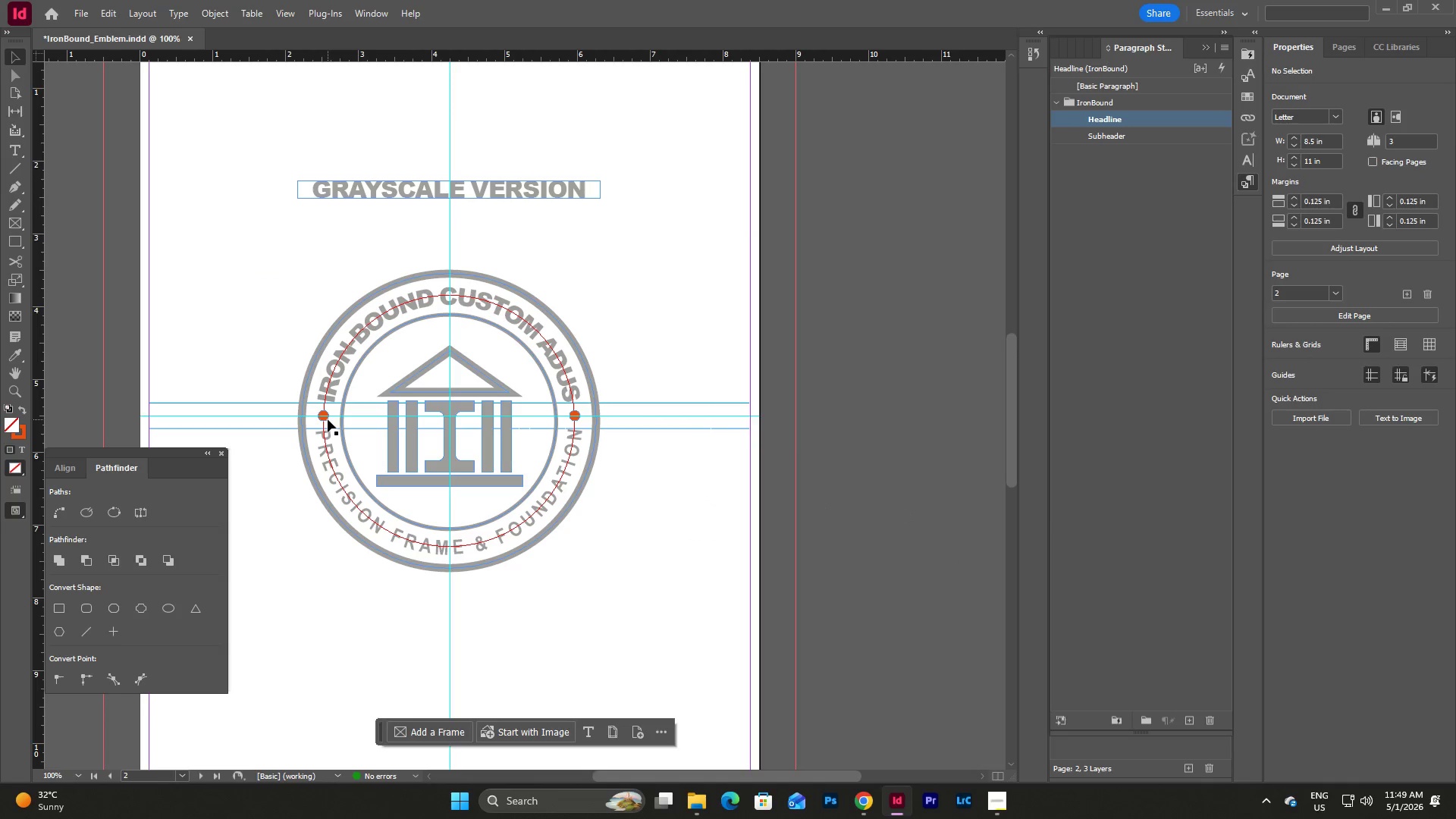 
left_click([325, 419])
 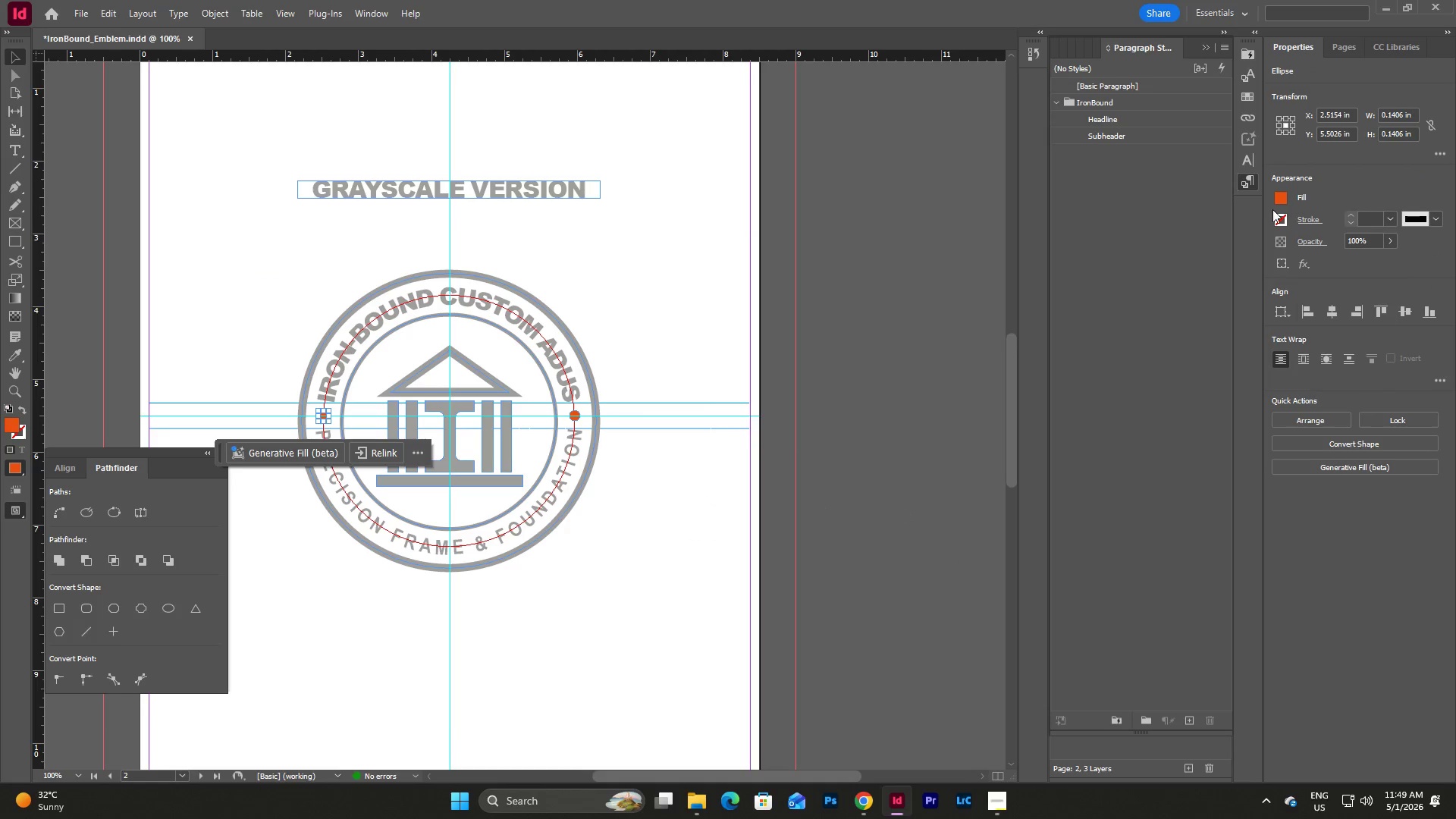 
left_click([1280, 190])
 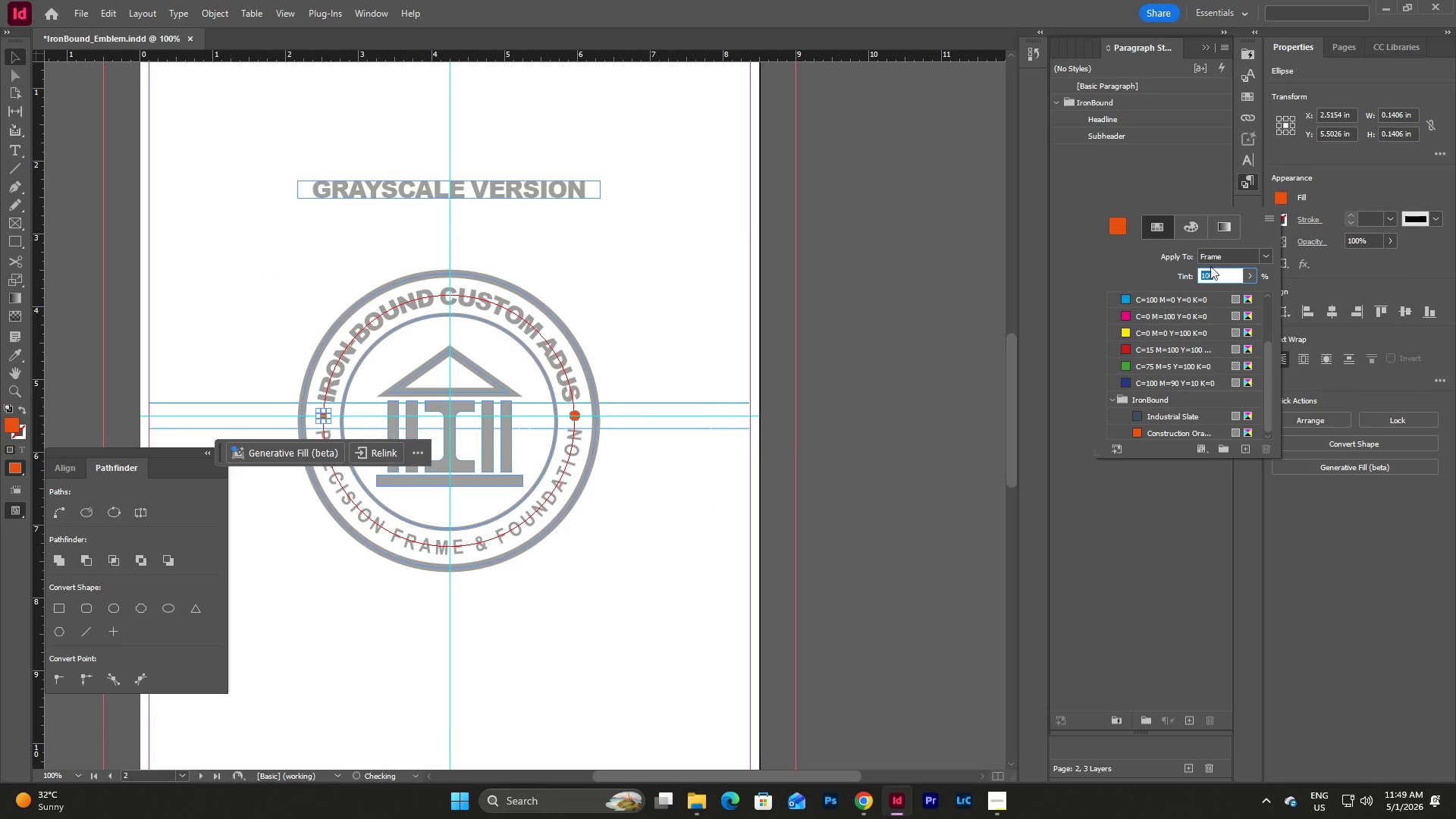 
left_click([1216, 278])
 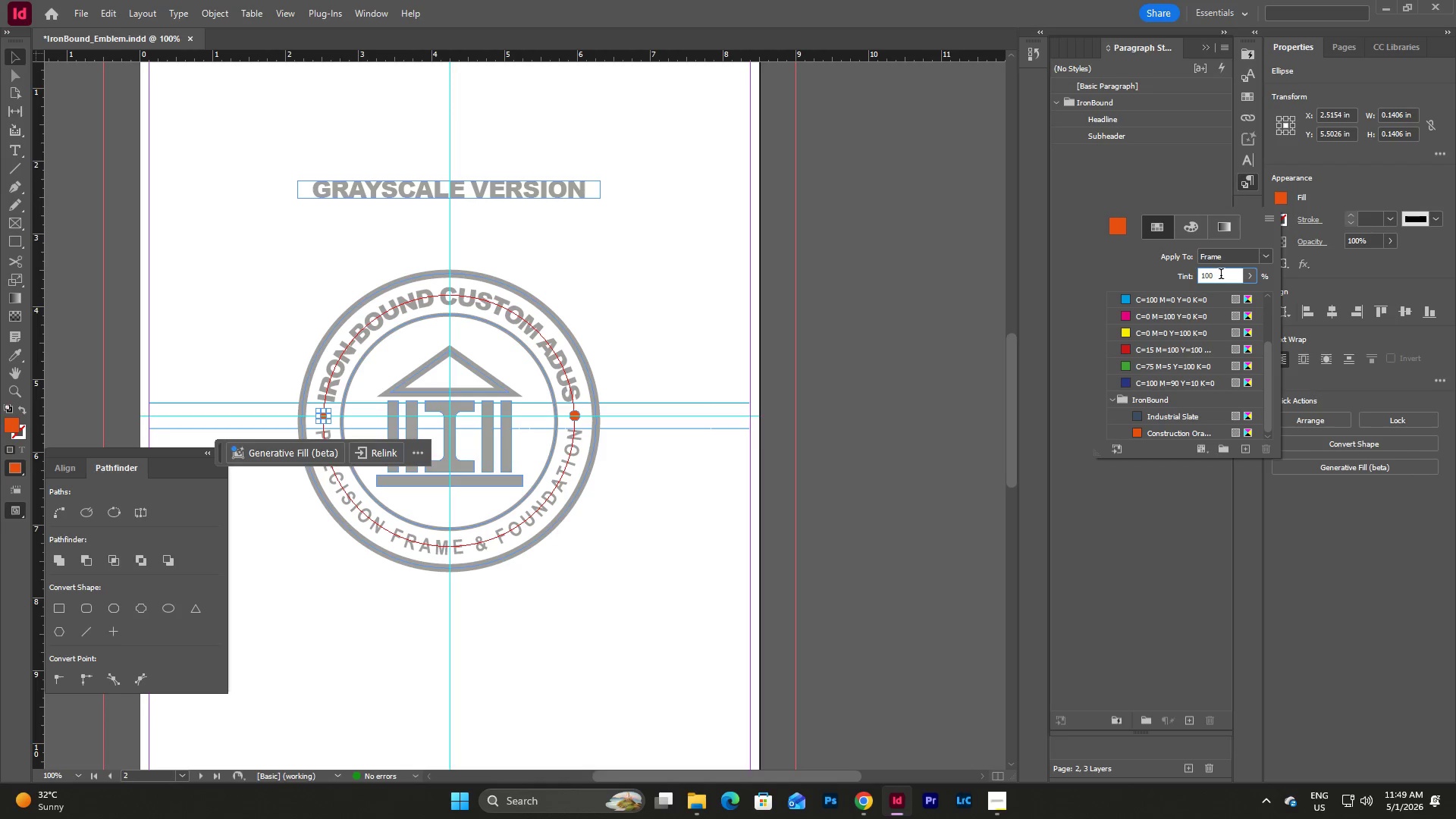 
left_click_drag(start_coordinate=[1221, 275], to_coordinate=[1181, 281])
 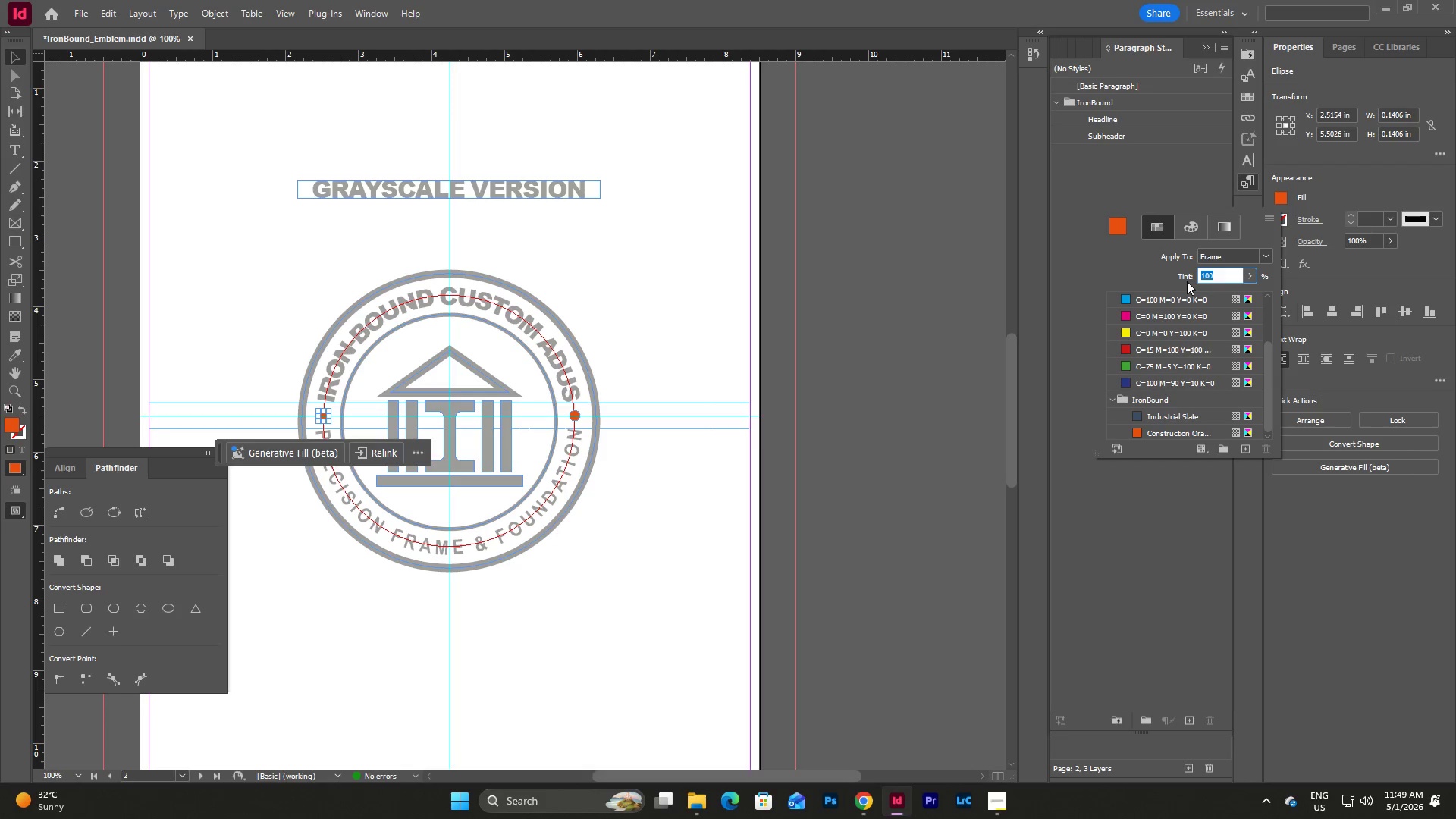 
key(Numpad5)
 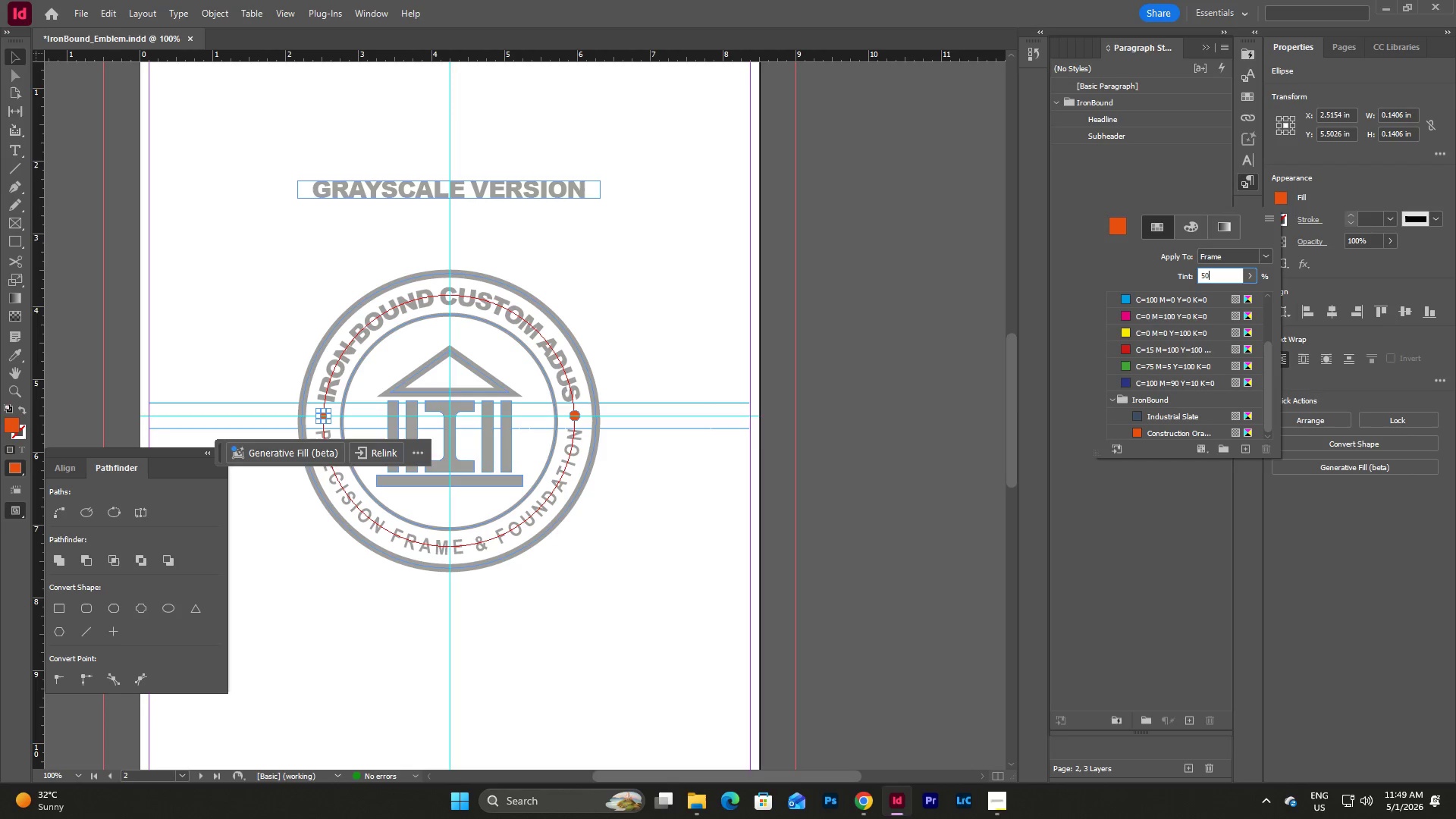 
key(Numpad0)
 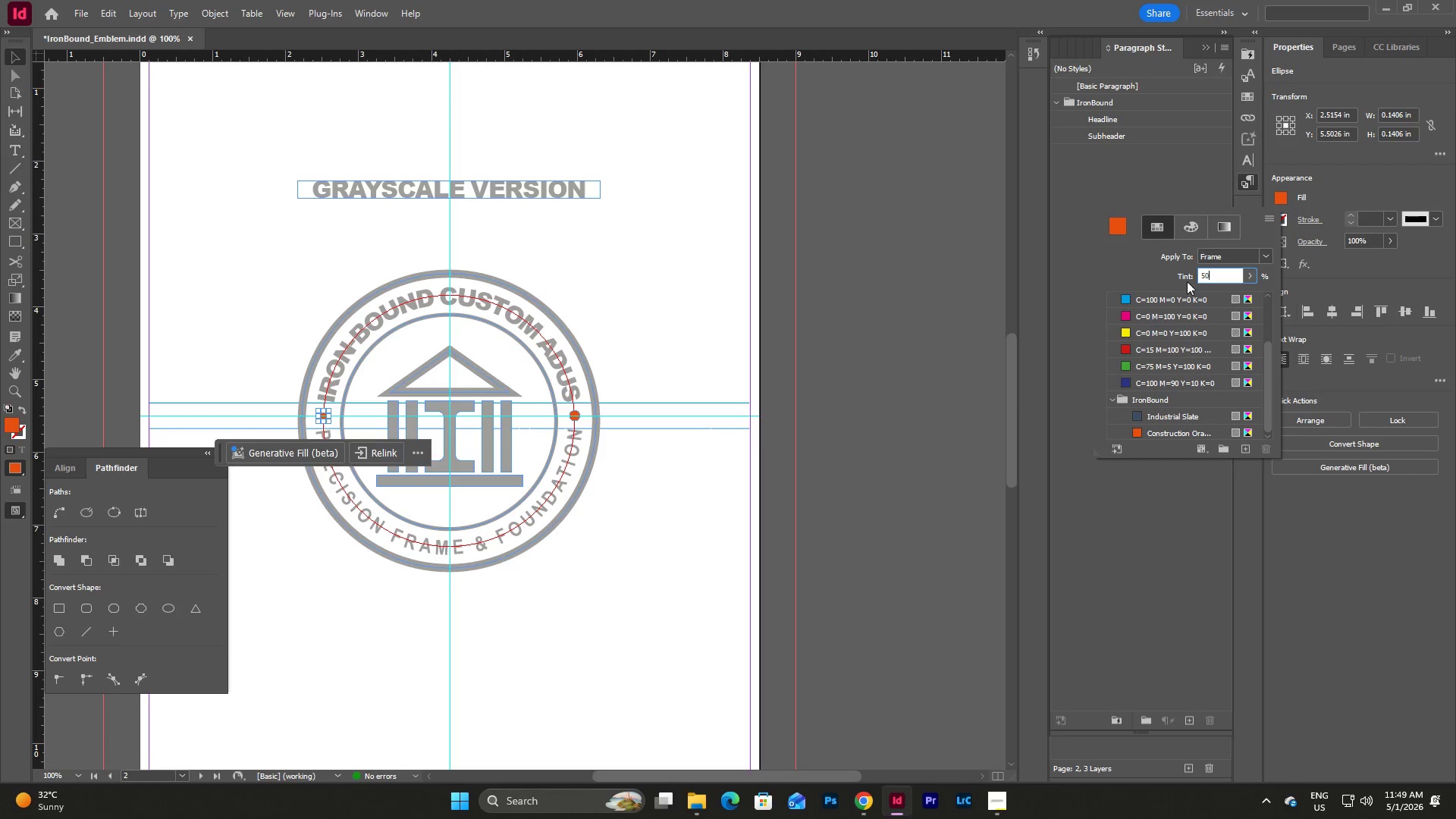 
key(NumpadEnter)
 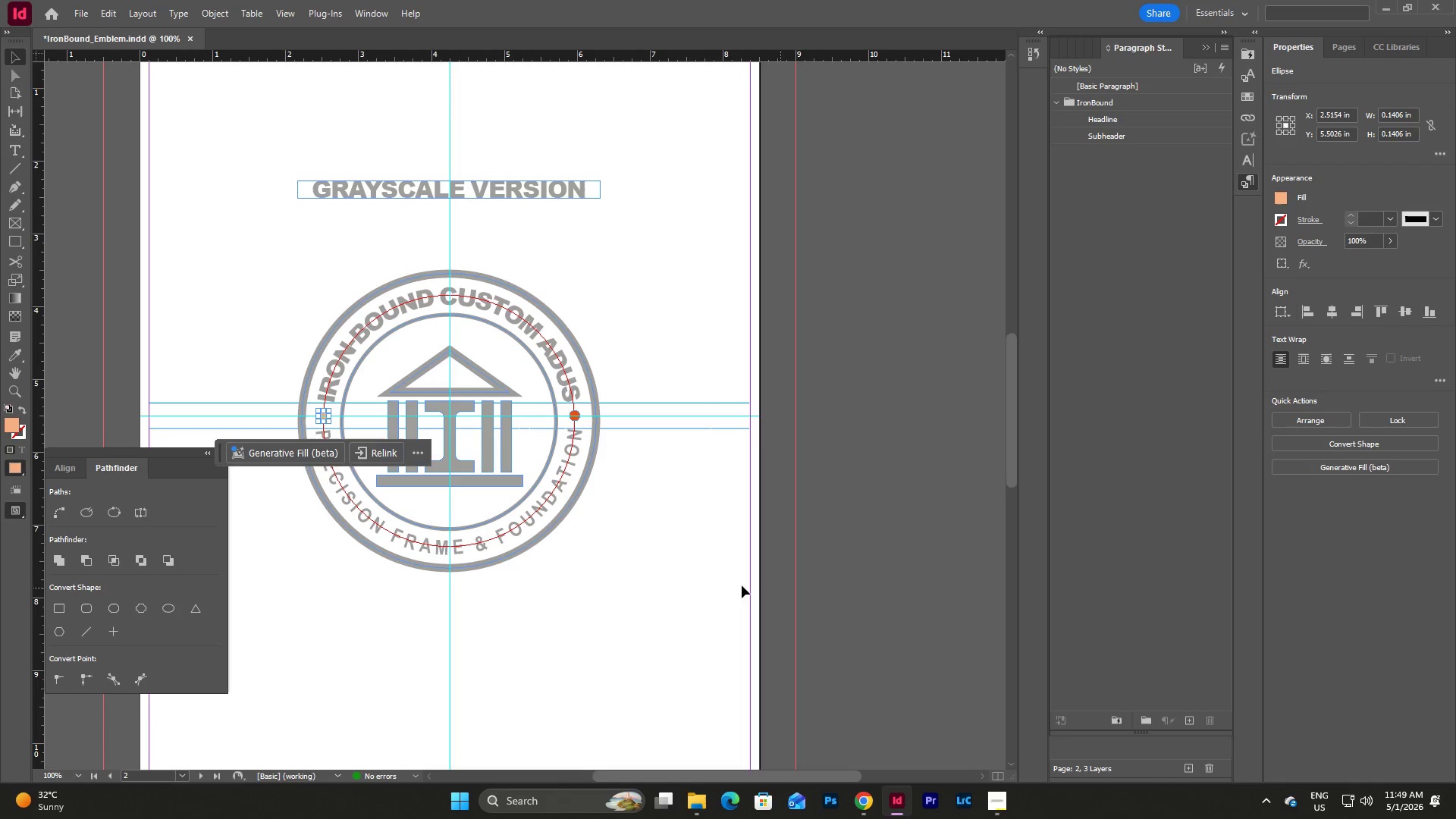 
left_click([659, 573])
 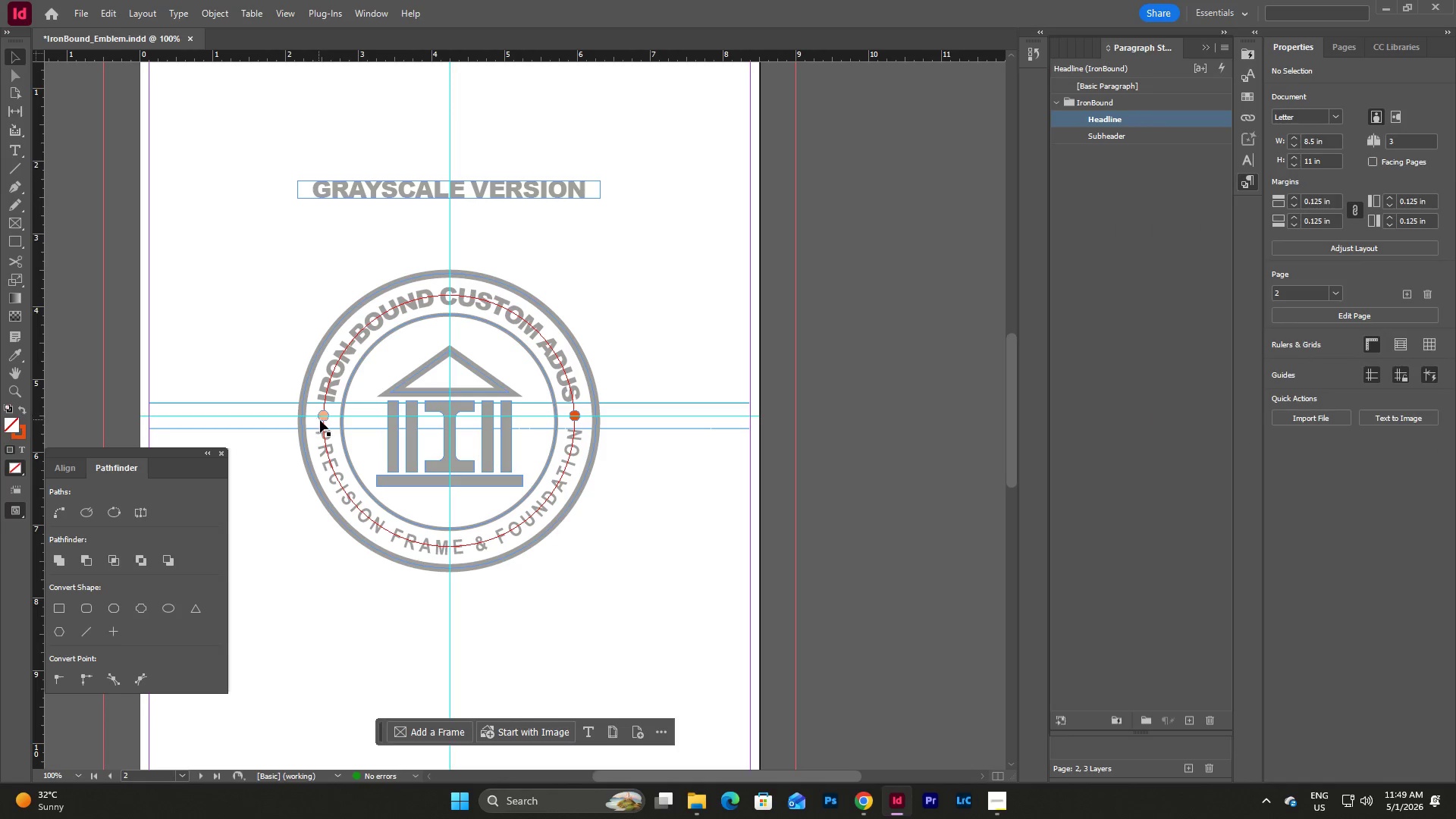 
left_click([325, 419])
 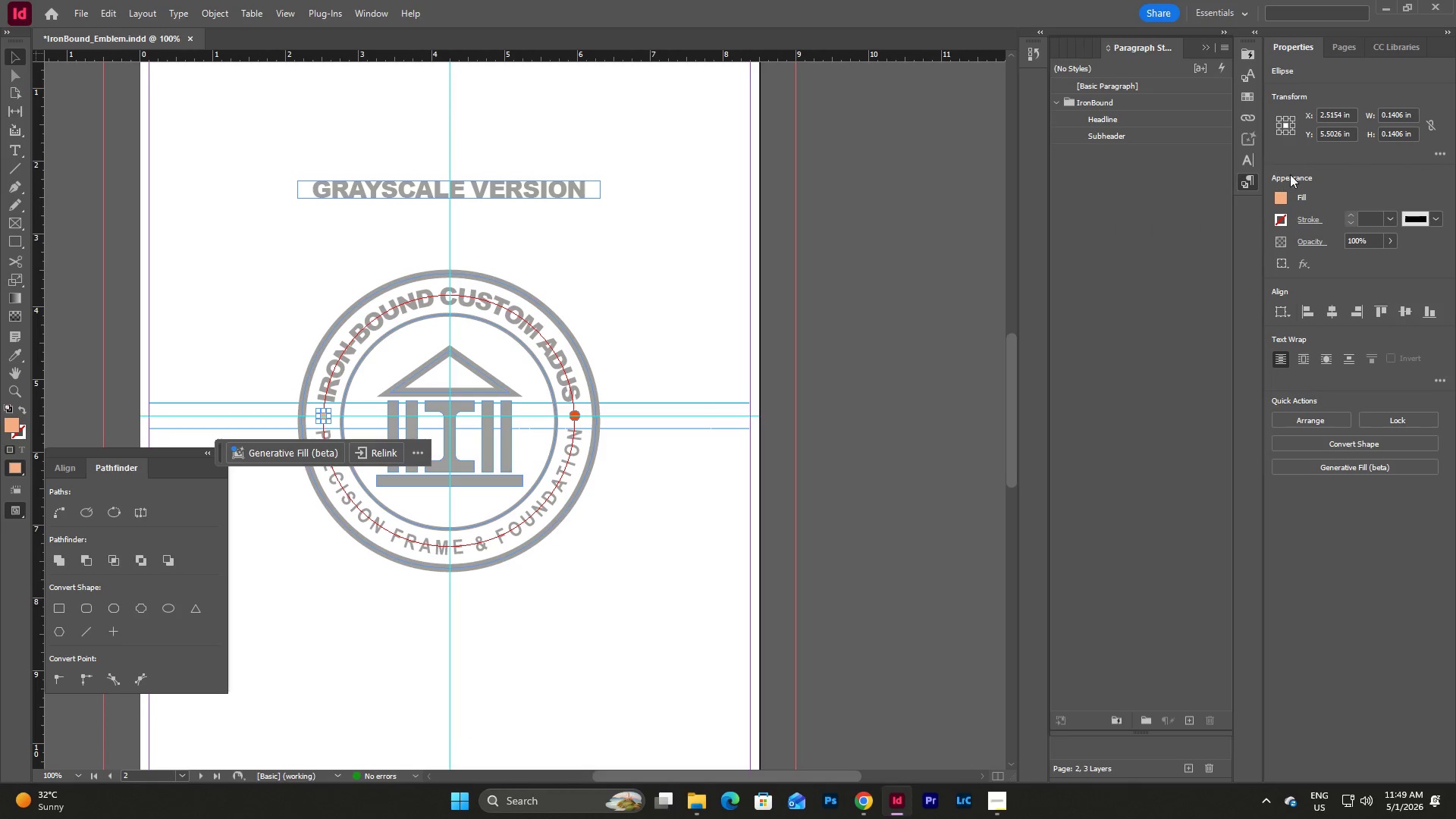 
left_click([1282, 196])
 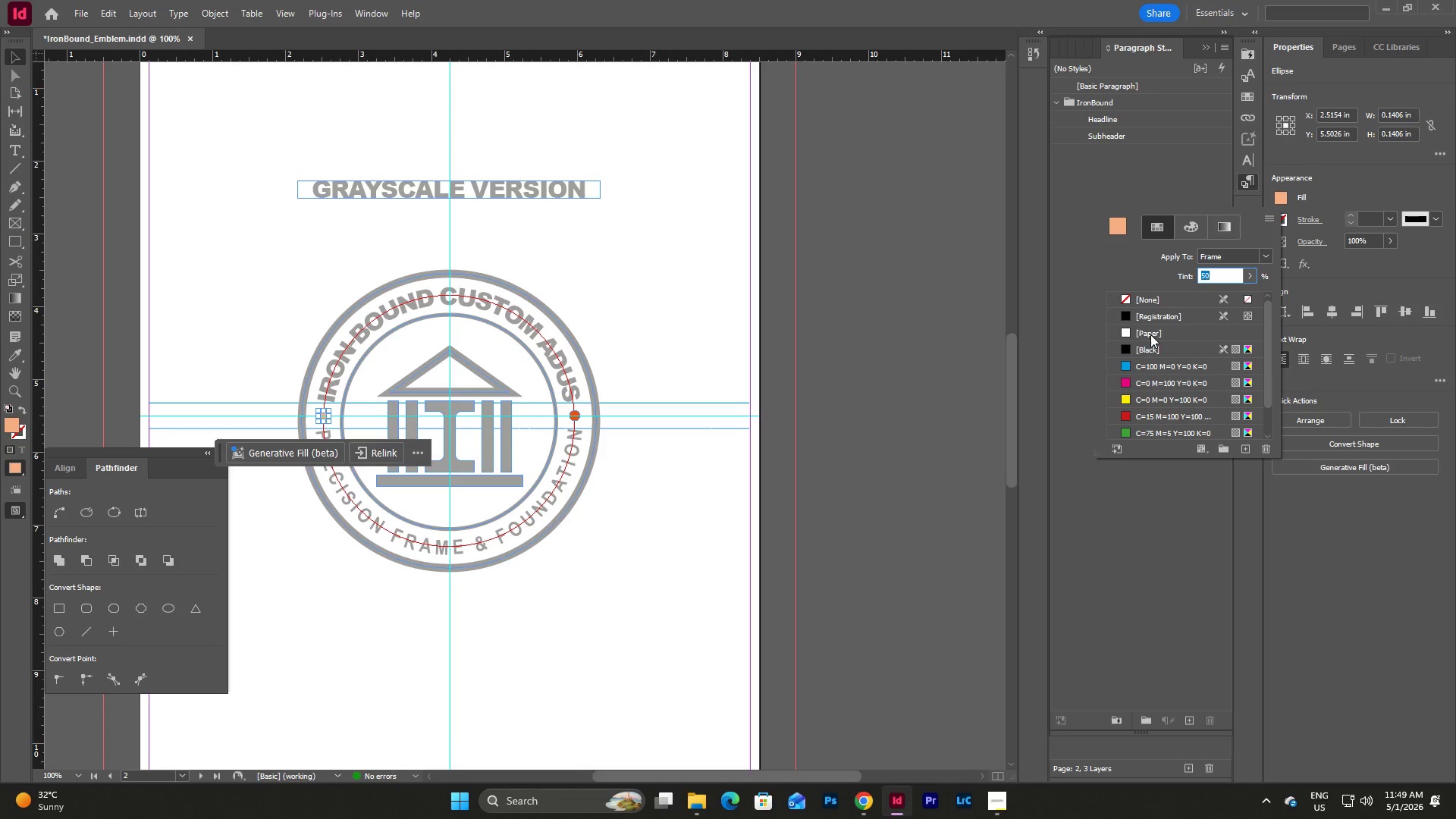 
left_click([1156, 347])
 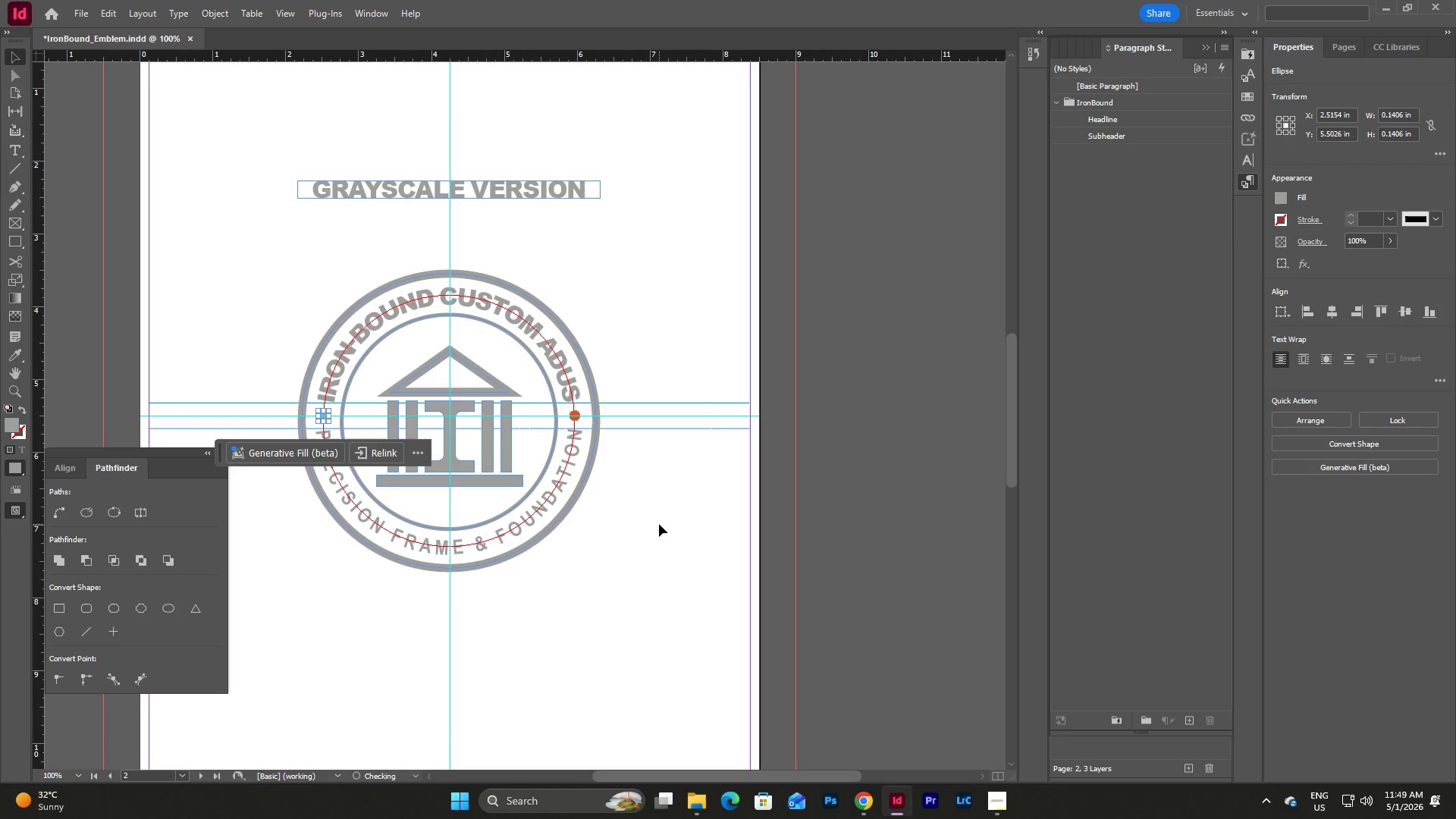 
double_click([659, 524])
 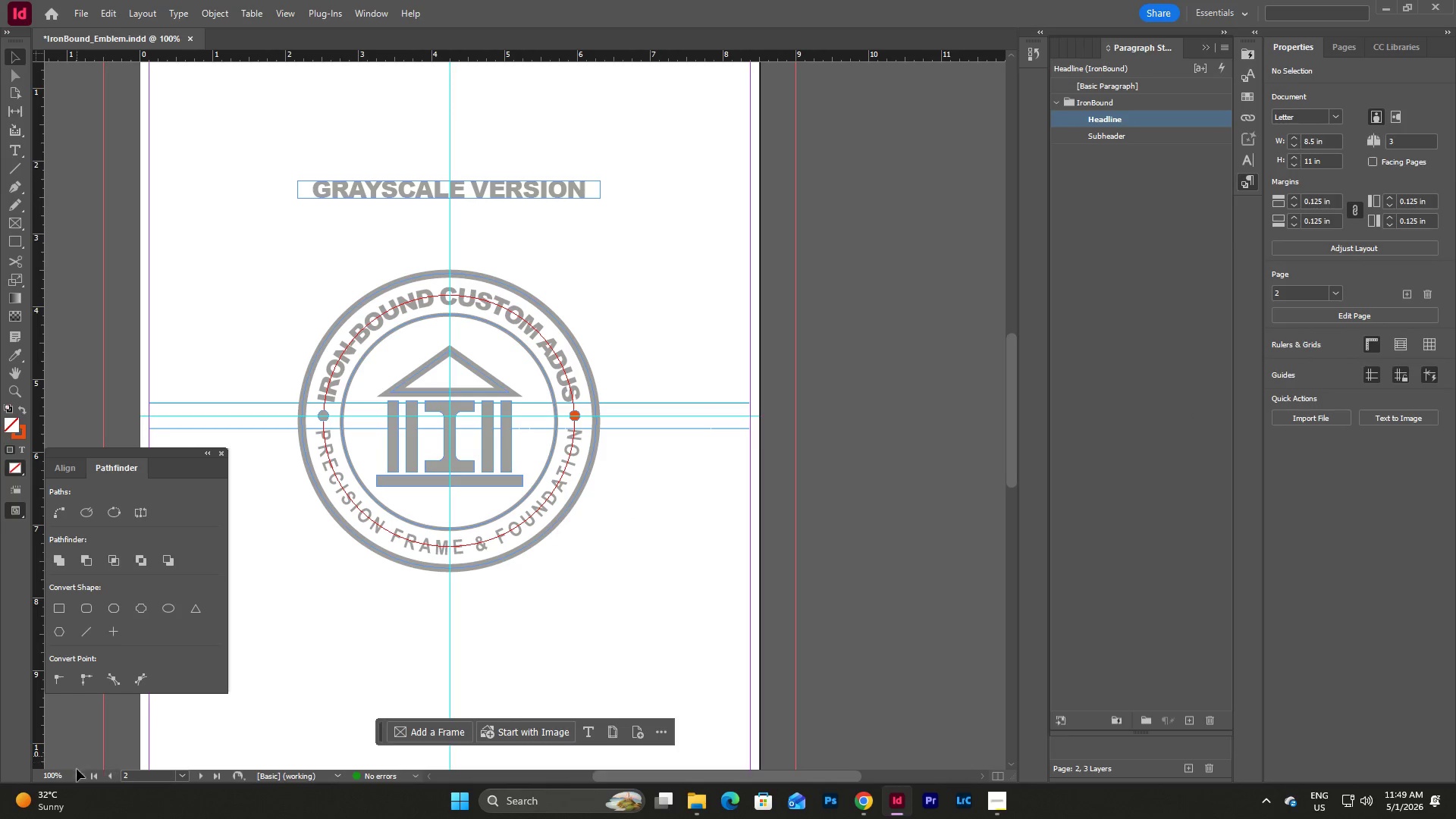 
left_click([72, 774])
 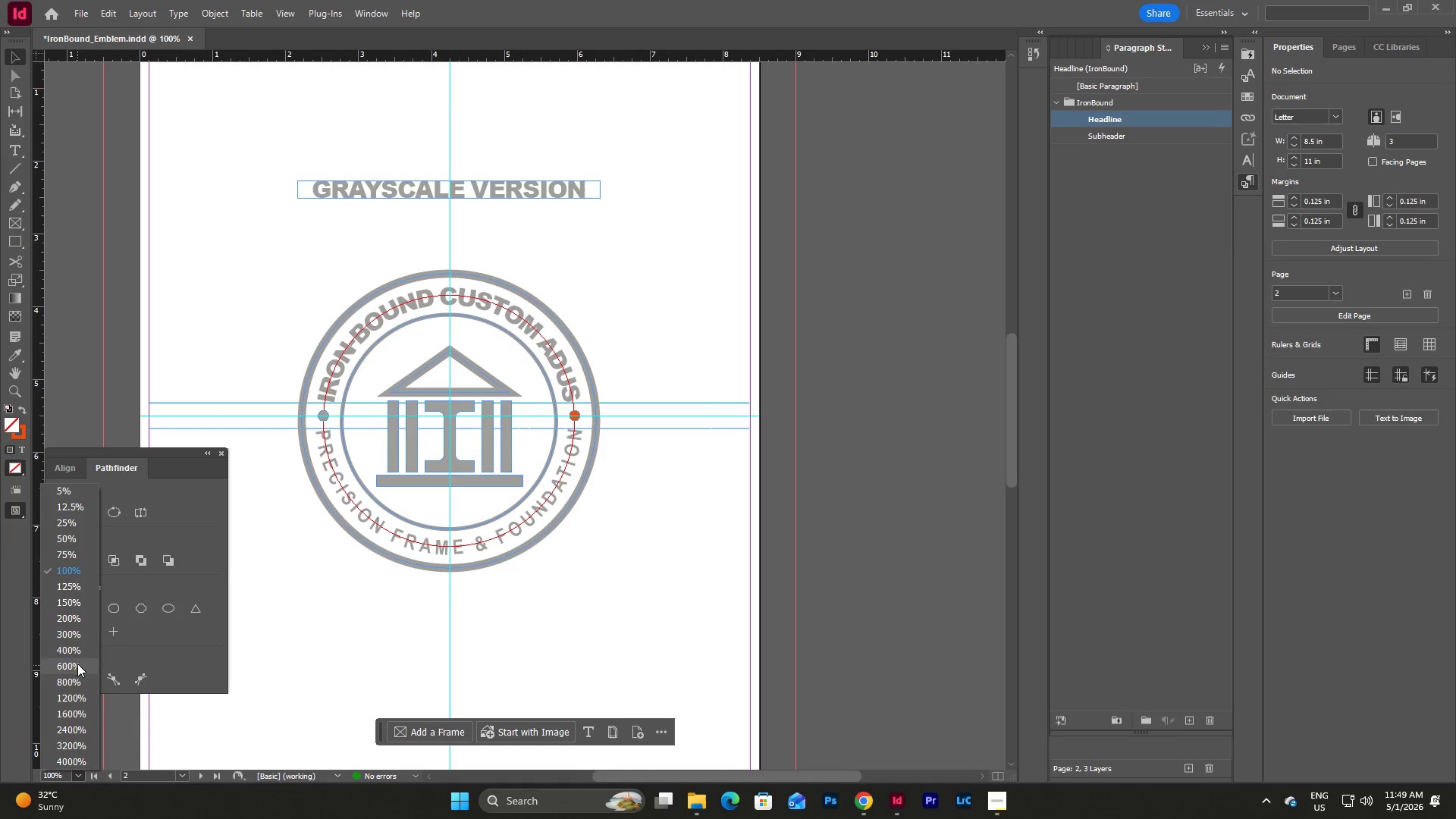 
left_click([79, 652])
 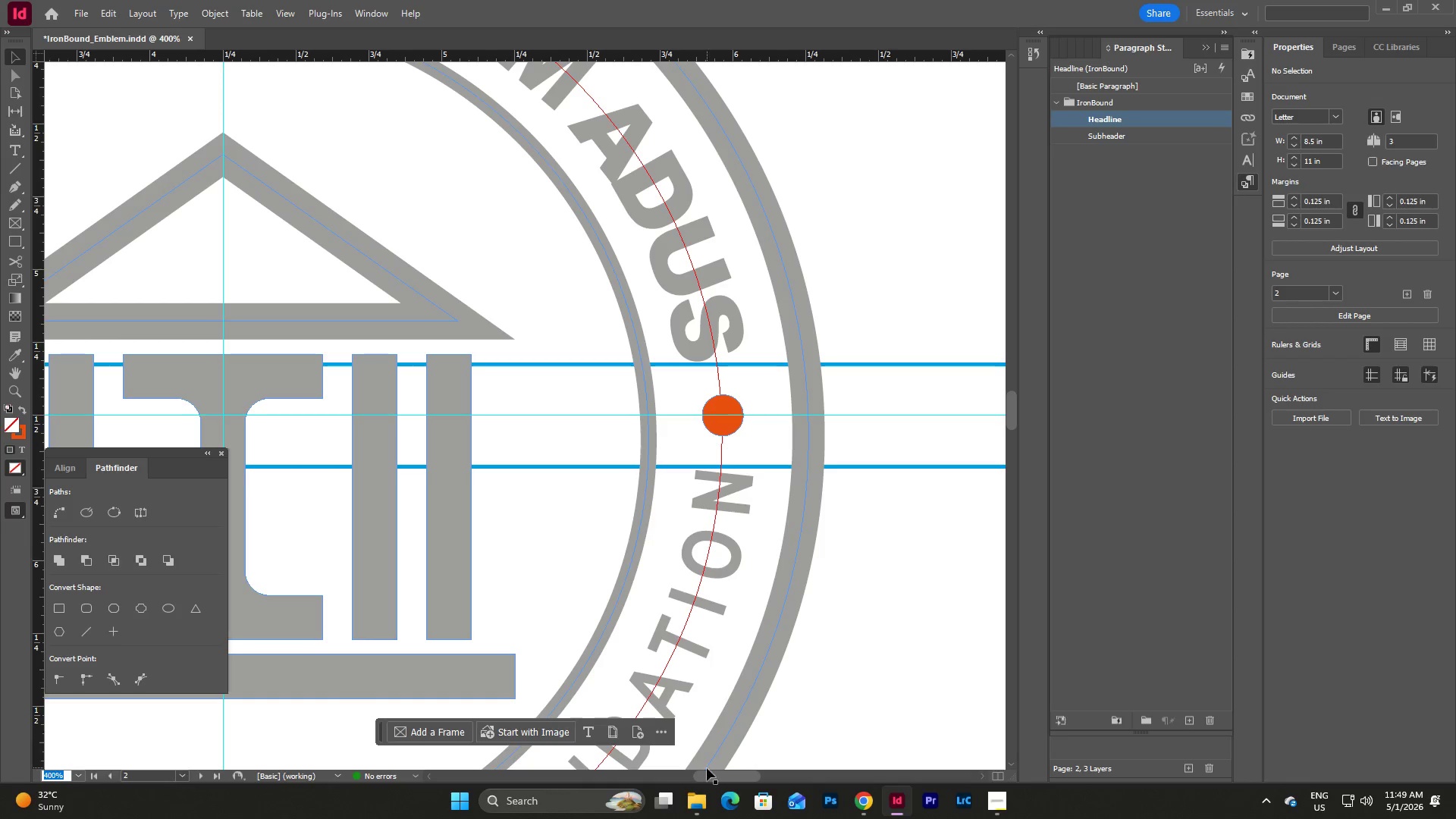 
left_click_drag(start_coordinate=[718, 770], to_coordinate=[676, 780])
 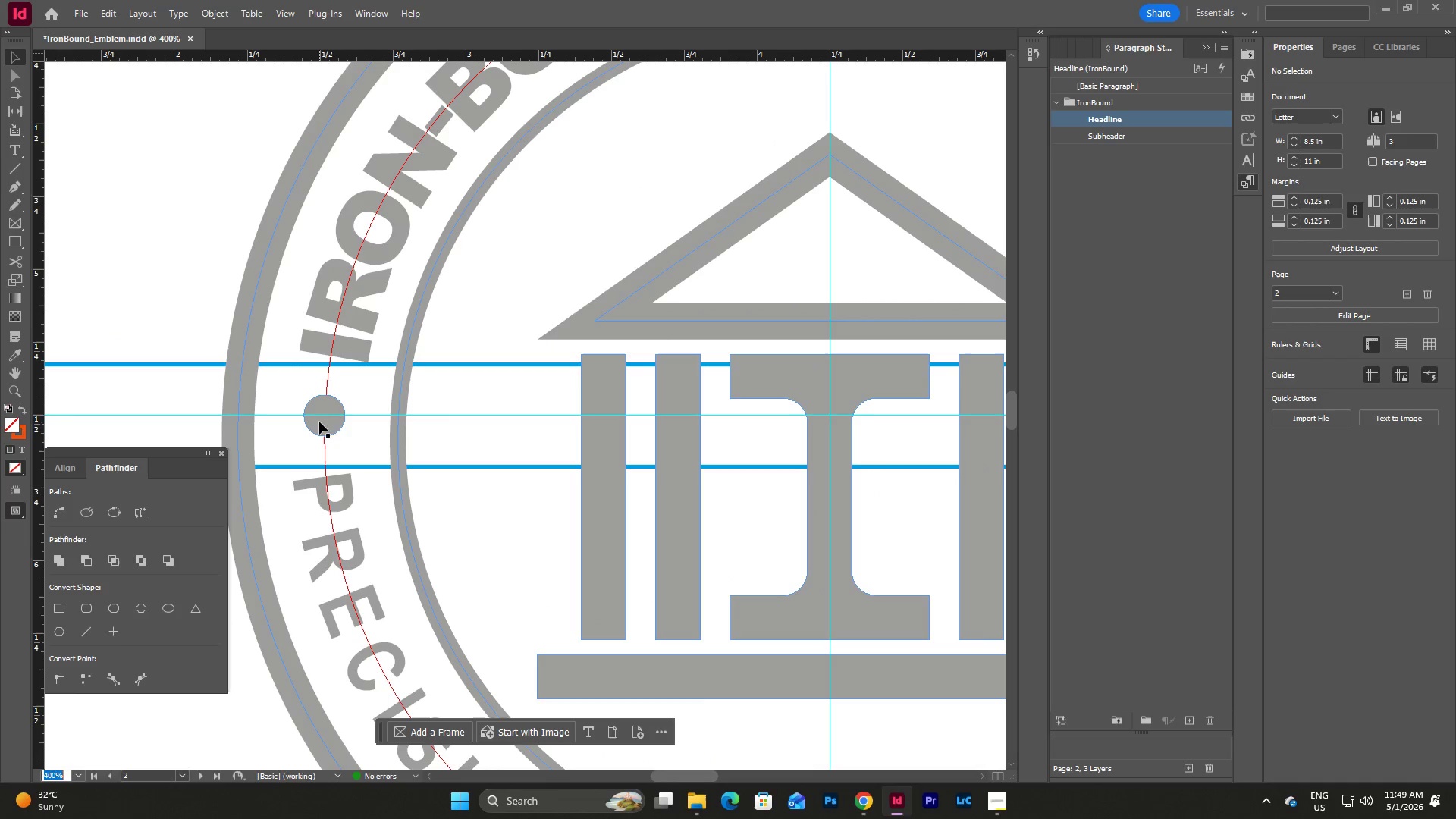 
left_click([325, 428])
 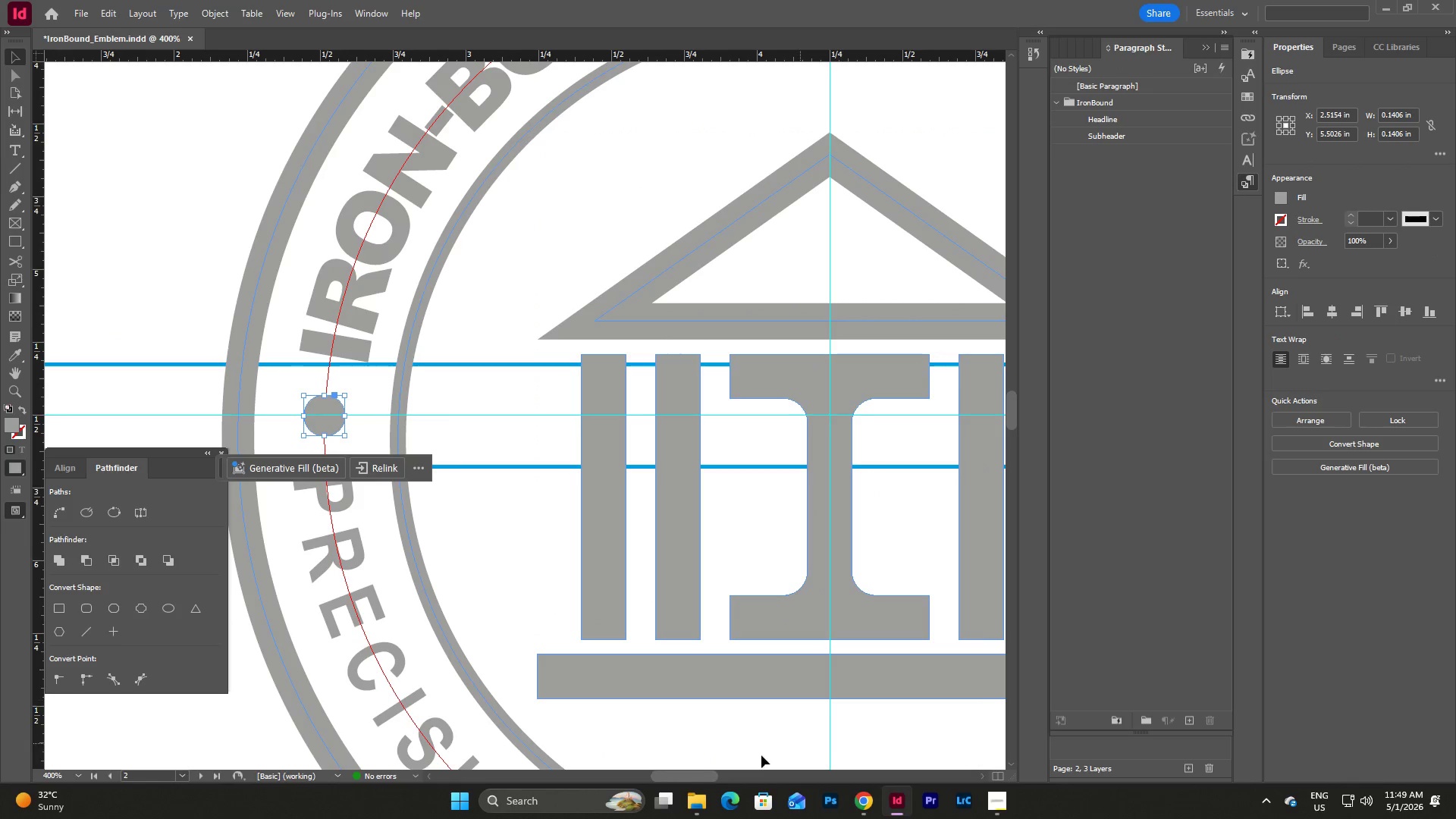 
left_click_drag(start_coordinate=[682, 777], to_coordinate=[728, 776])
 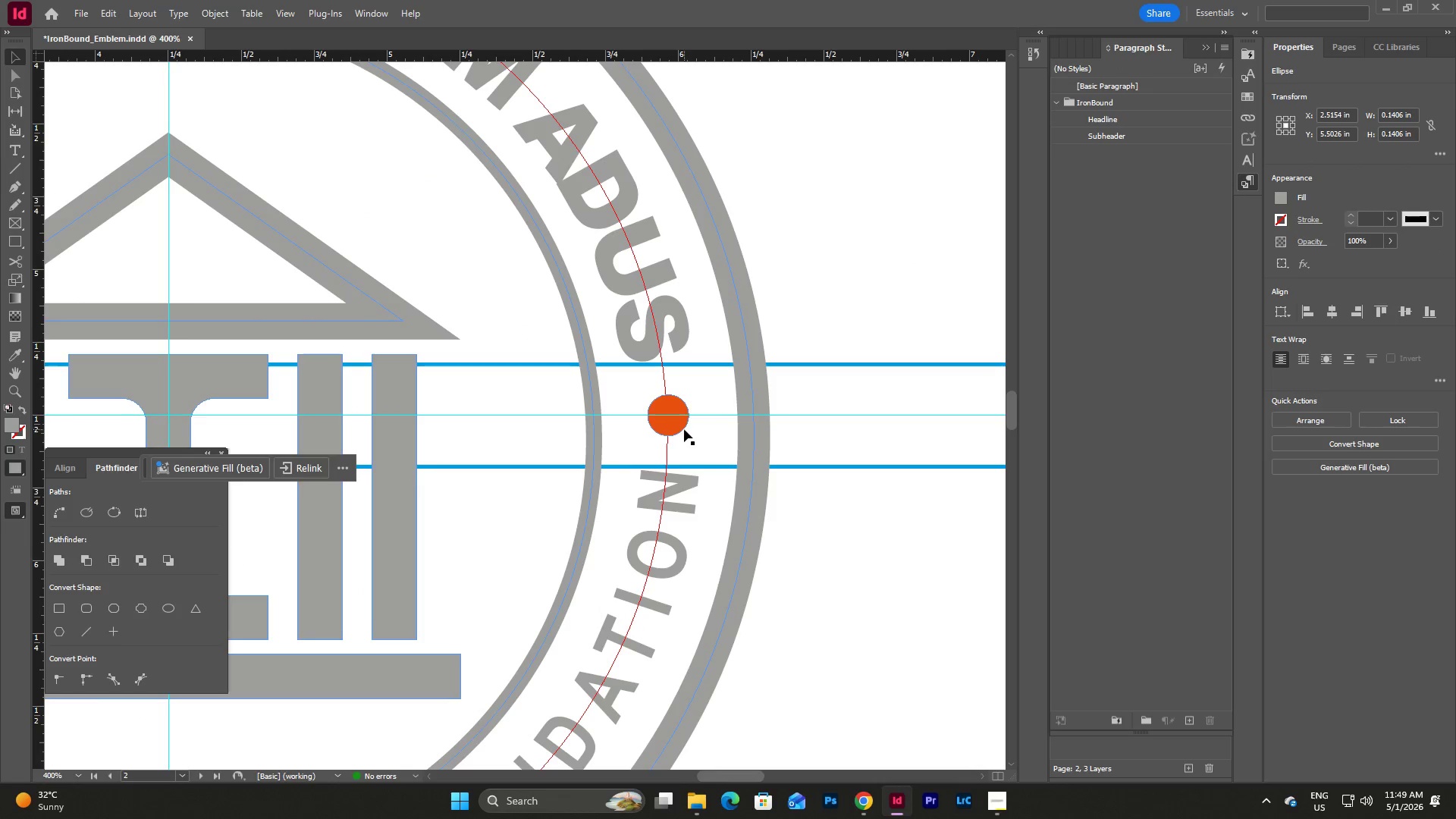 
left_click([679, 422])
 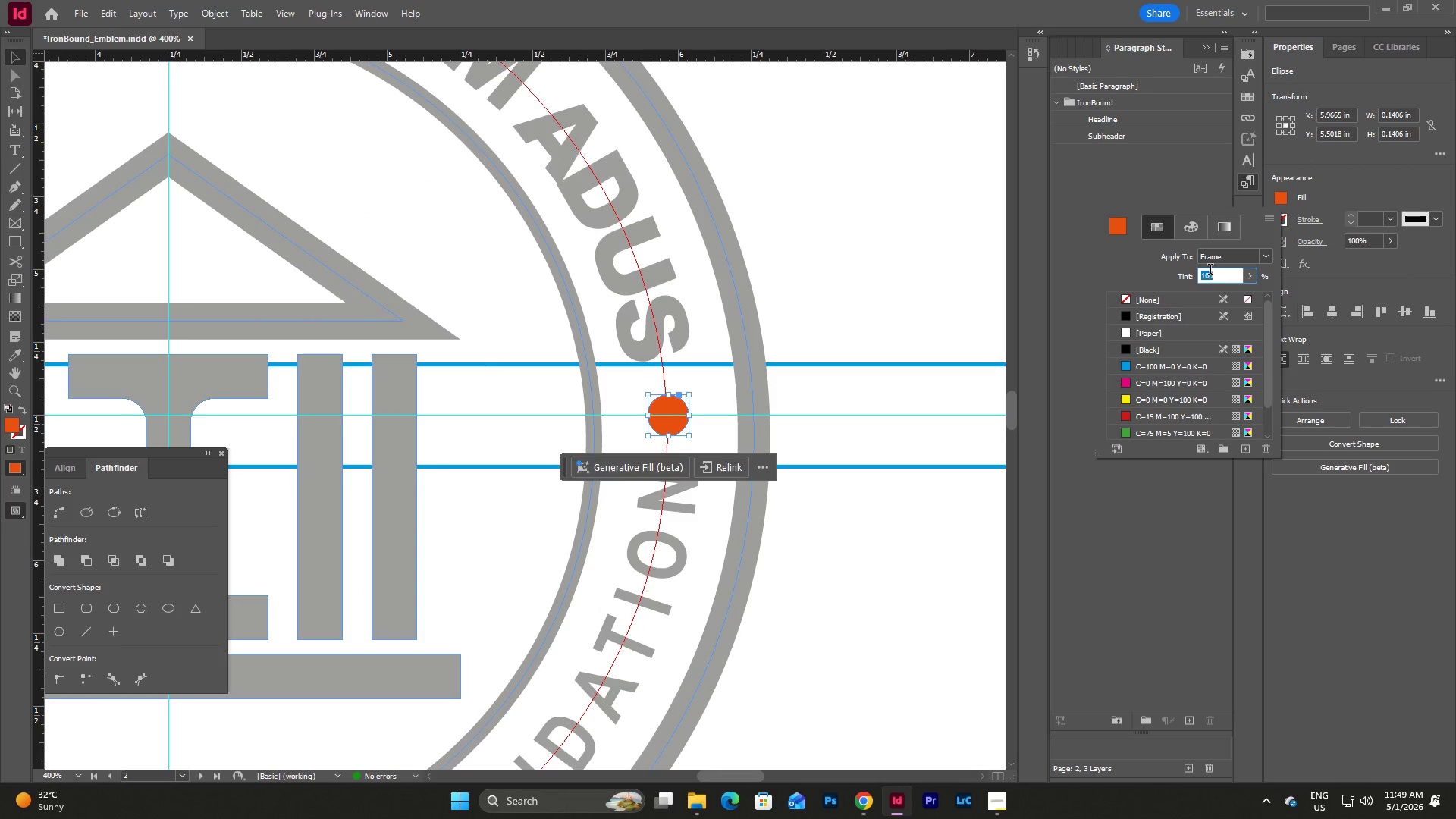 
left_click([1156, 350])
 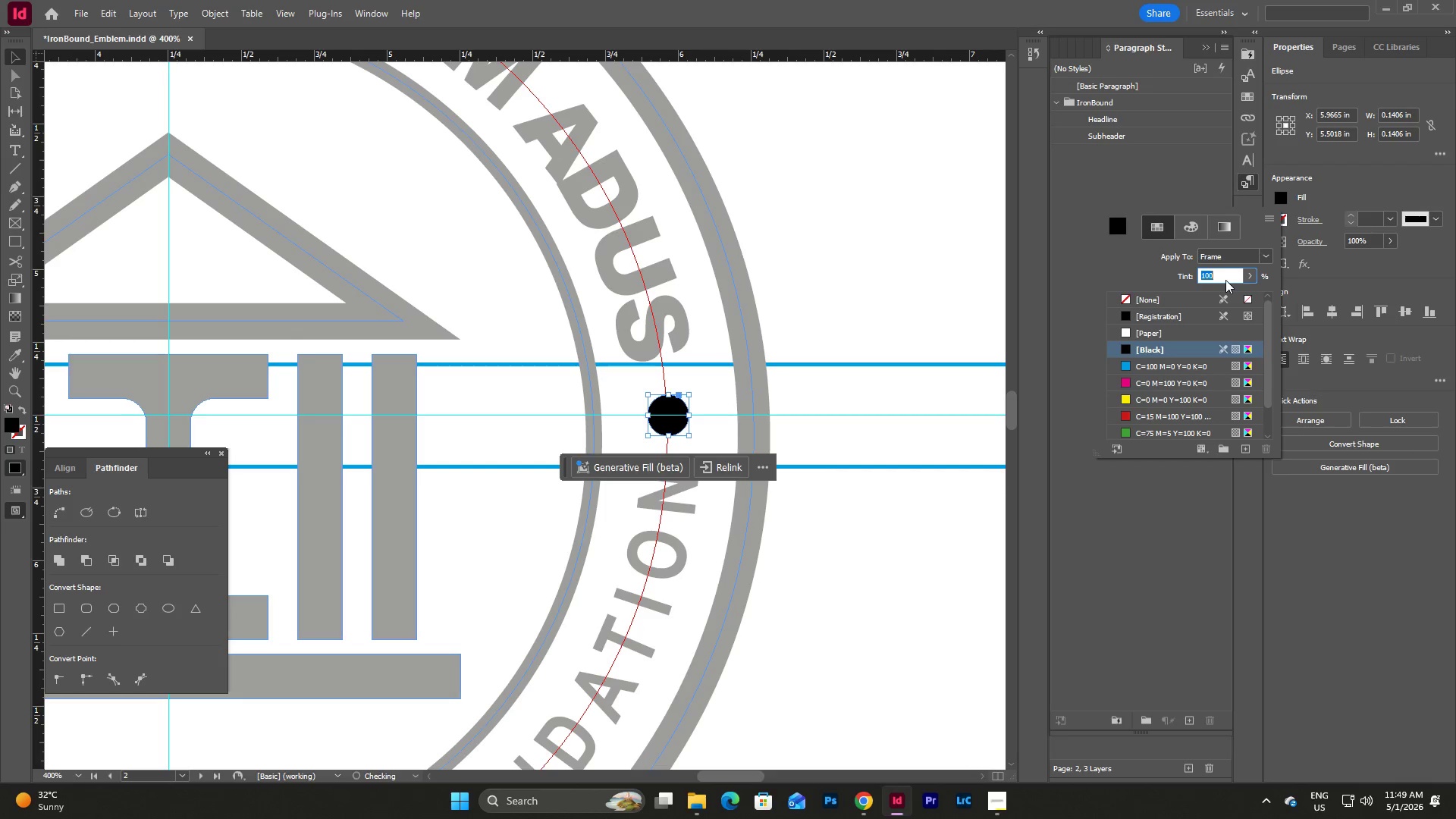 
left_click([1225, 280])
 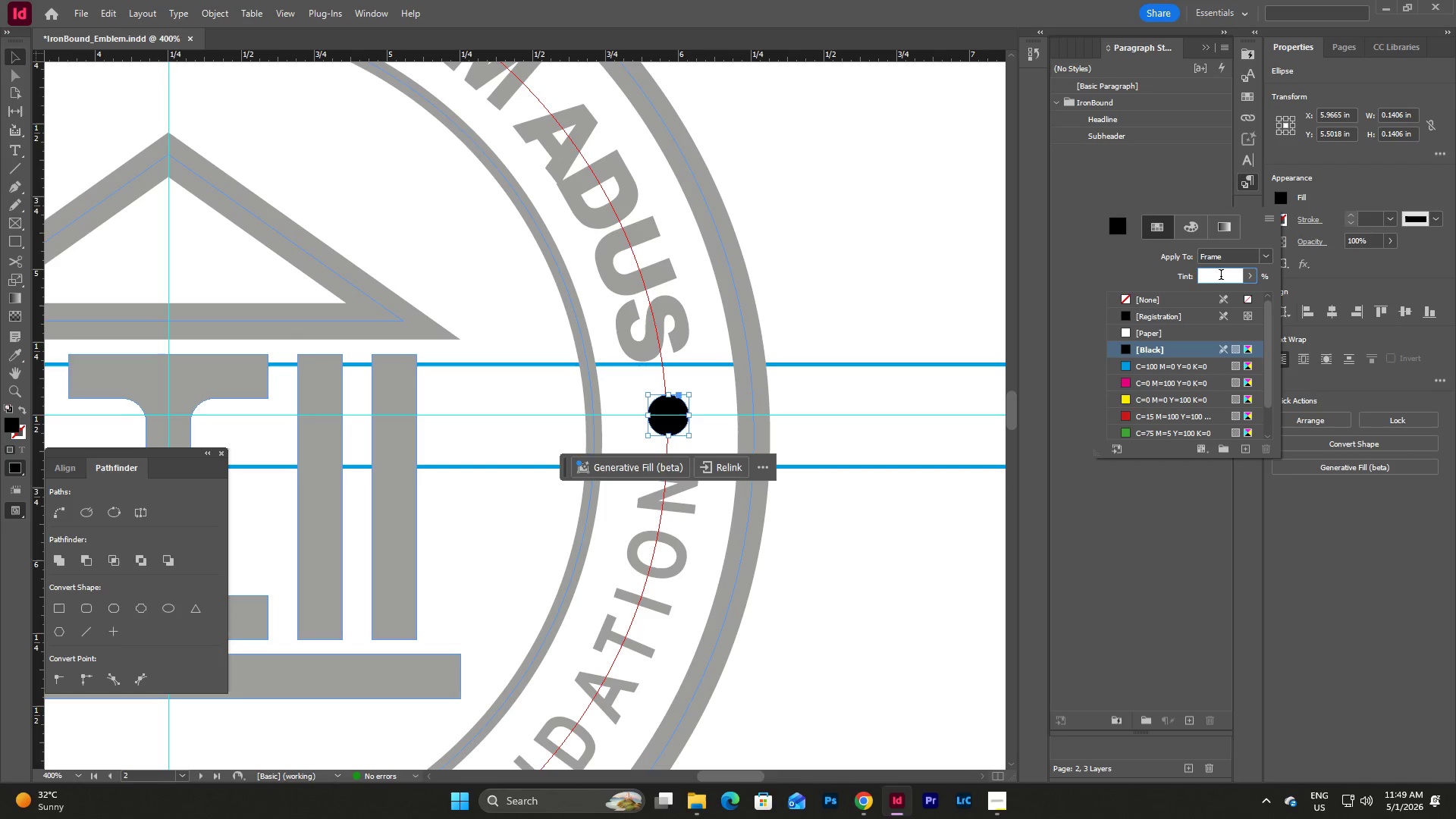 
left_click_drag(start_coordinate=[1225, 275], to_coordinate=[1185, 280])
 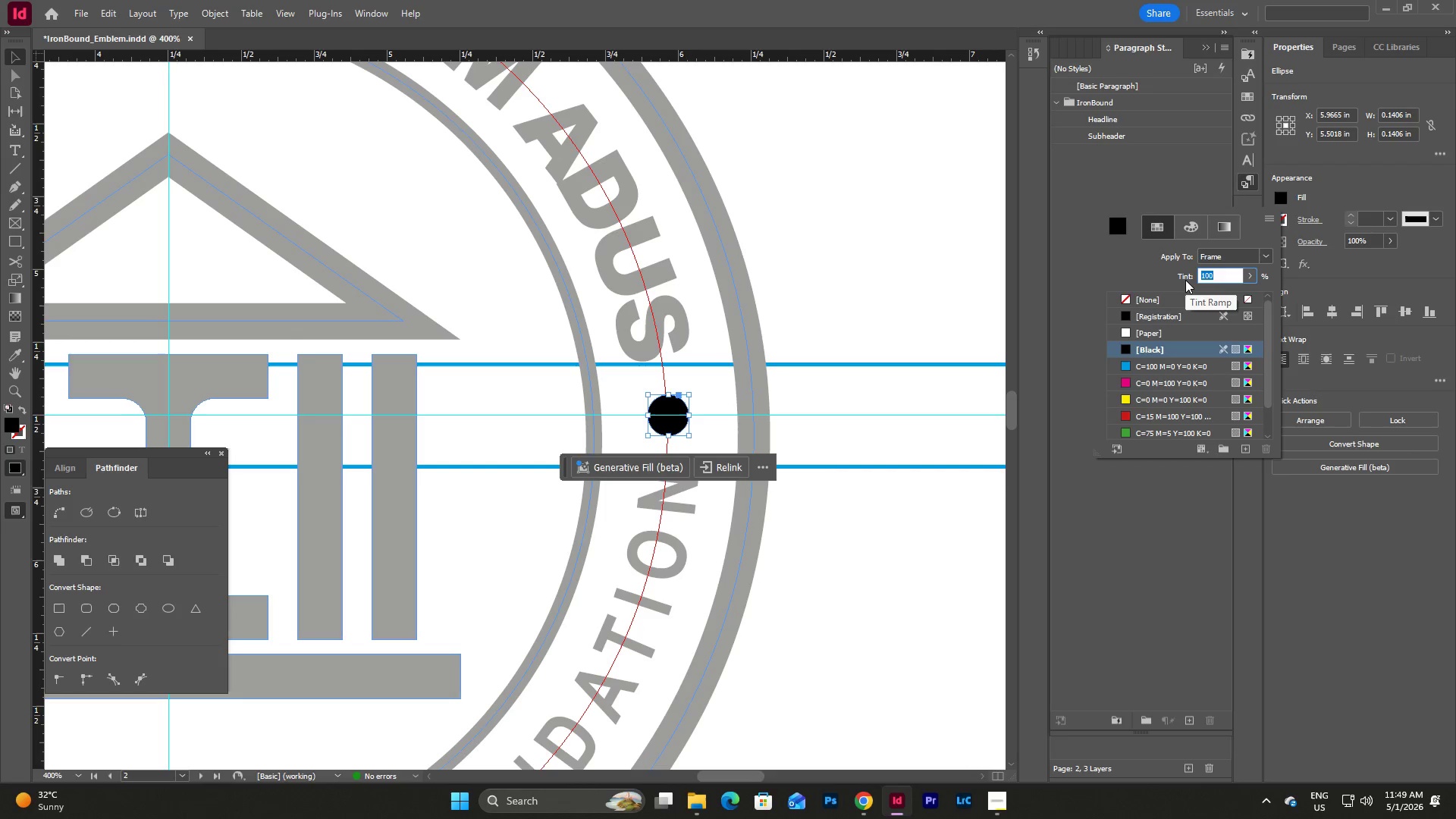 
key(Numpad5)
 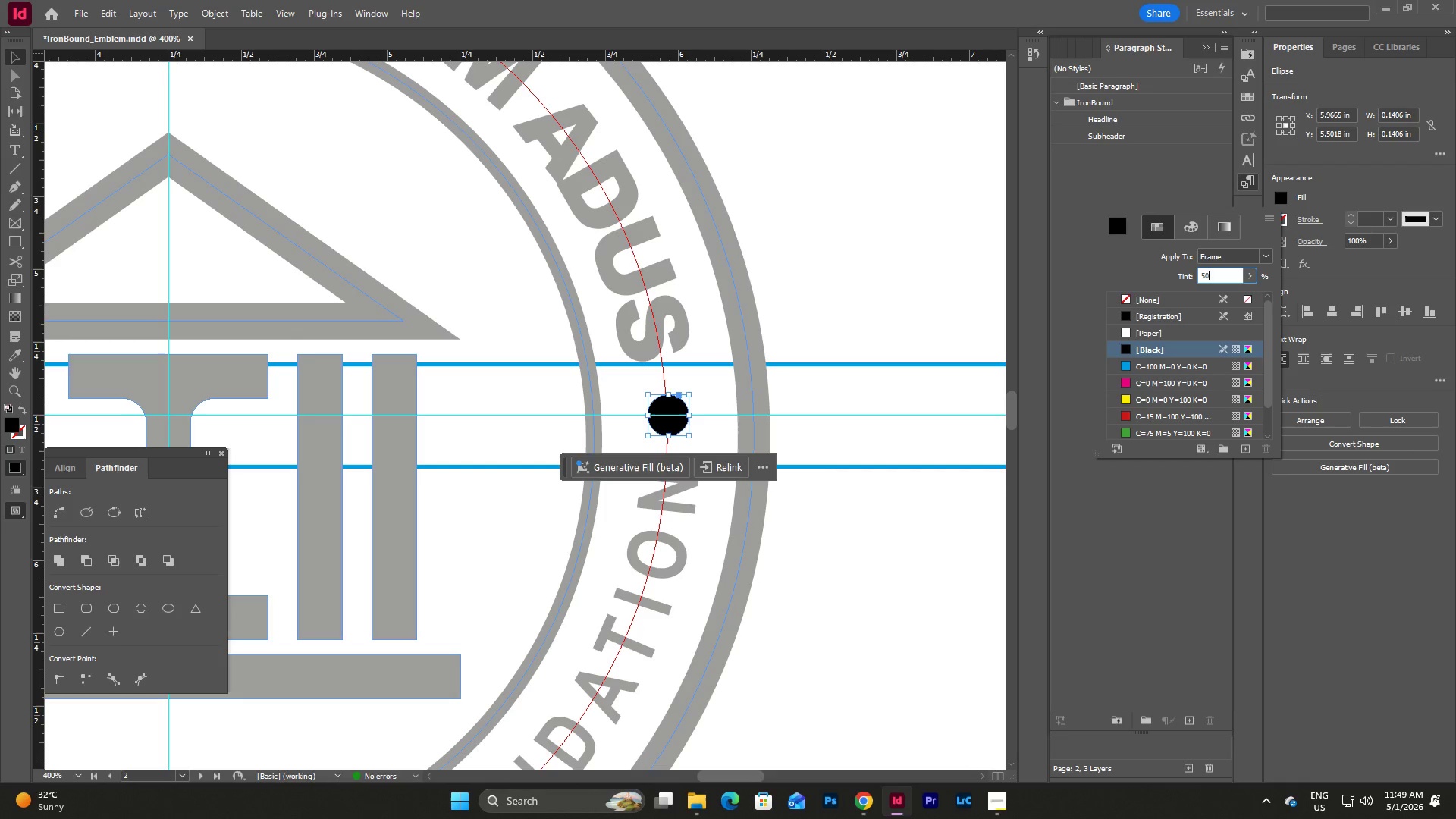 
key(Numpad0)
 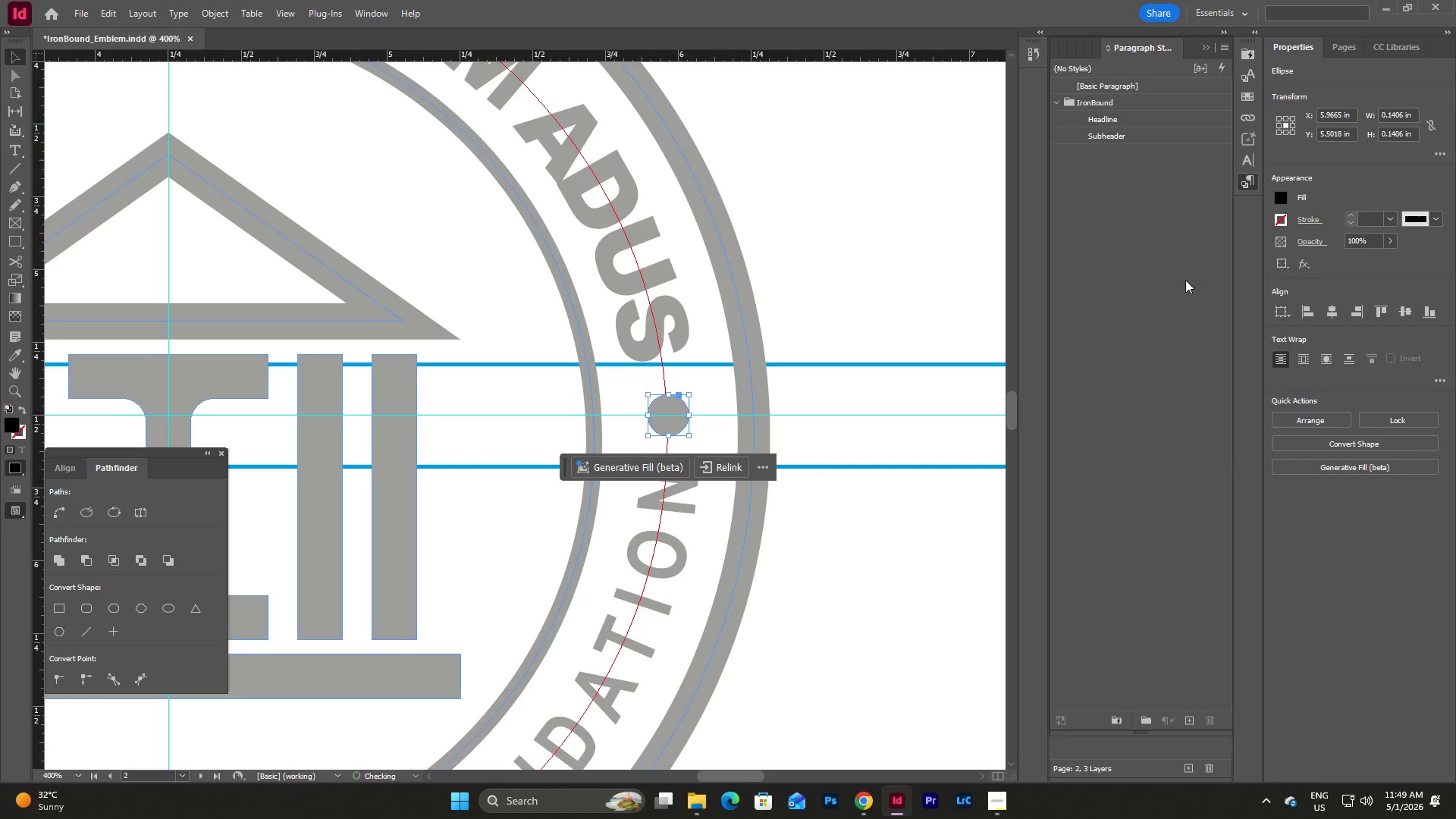 
key(NumpadEnter)
 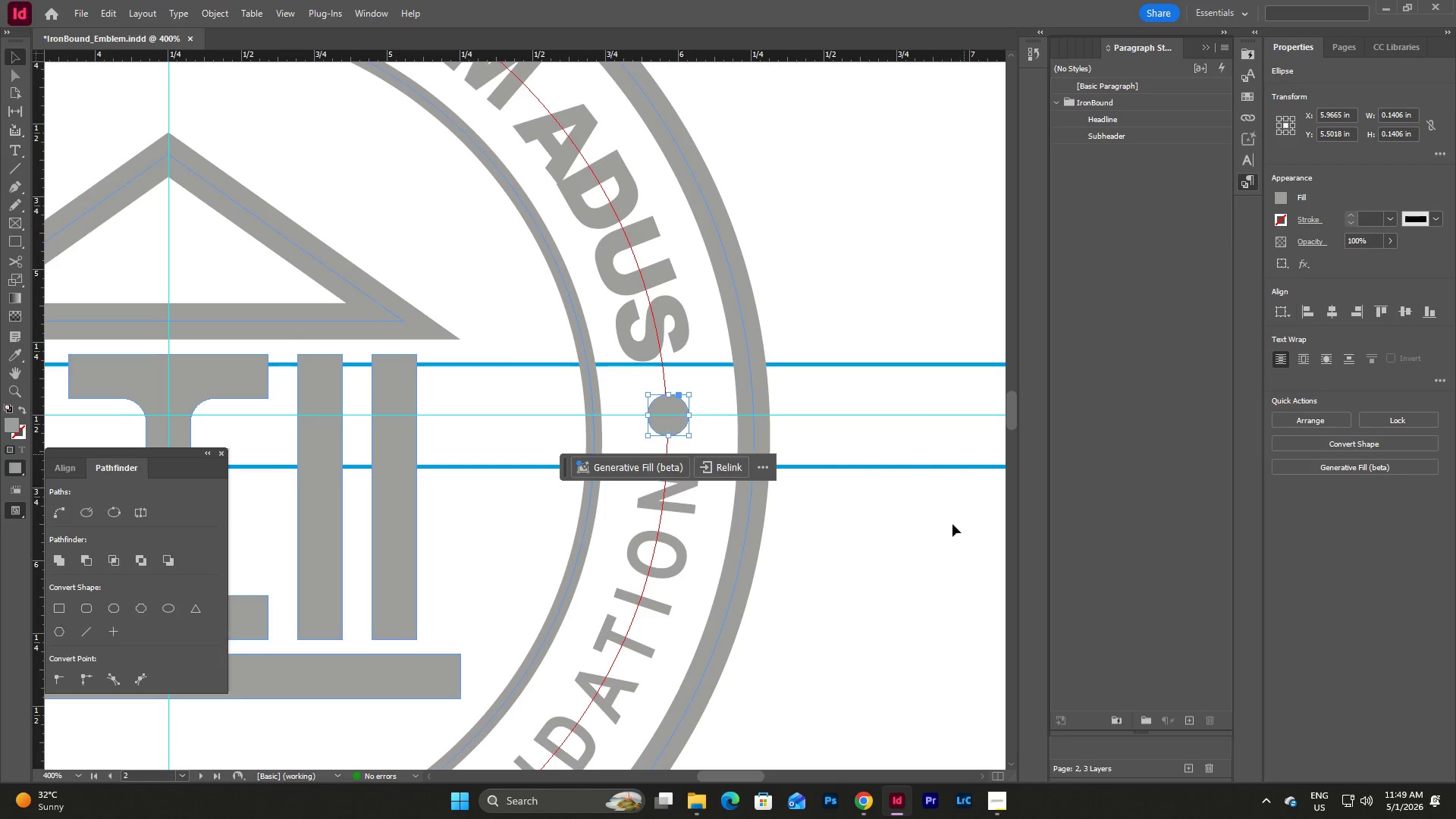 
left_click([900, 643])
 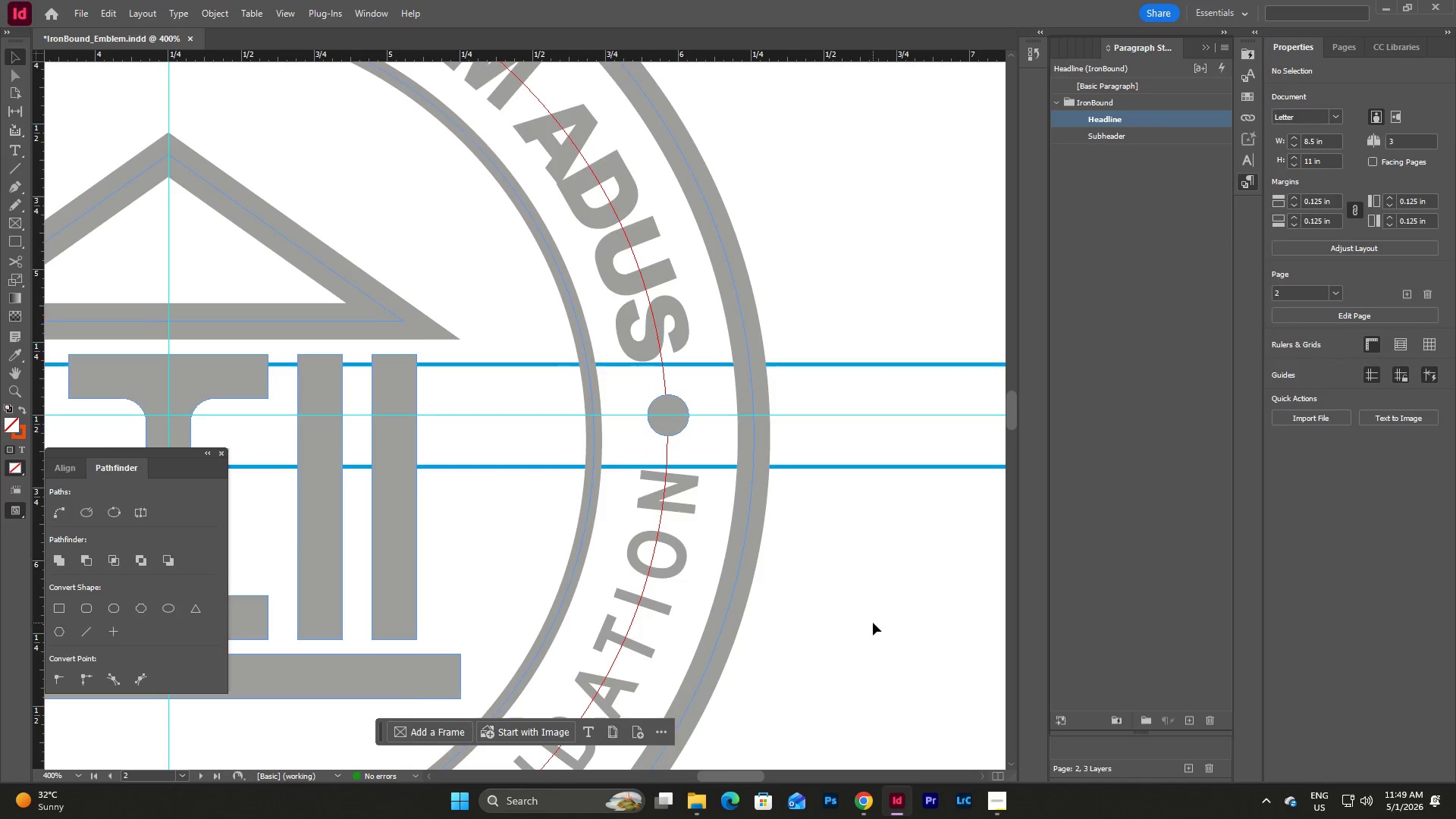 
scroll: coordinate [873, 611], scroll_direction: down, amount: 9.0
 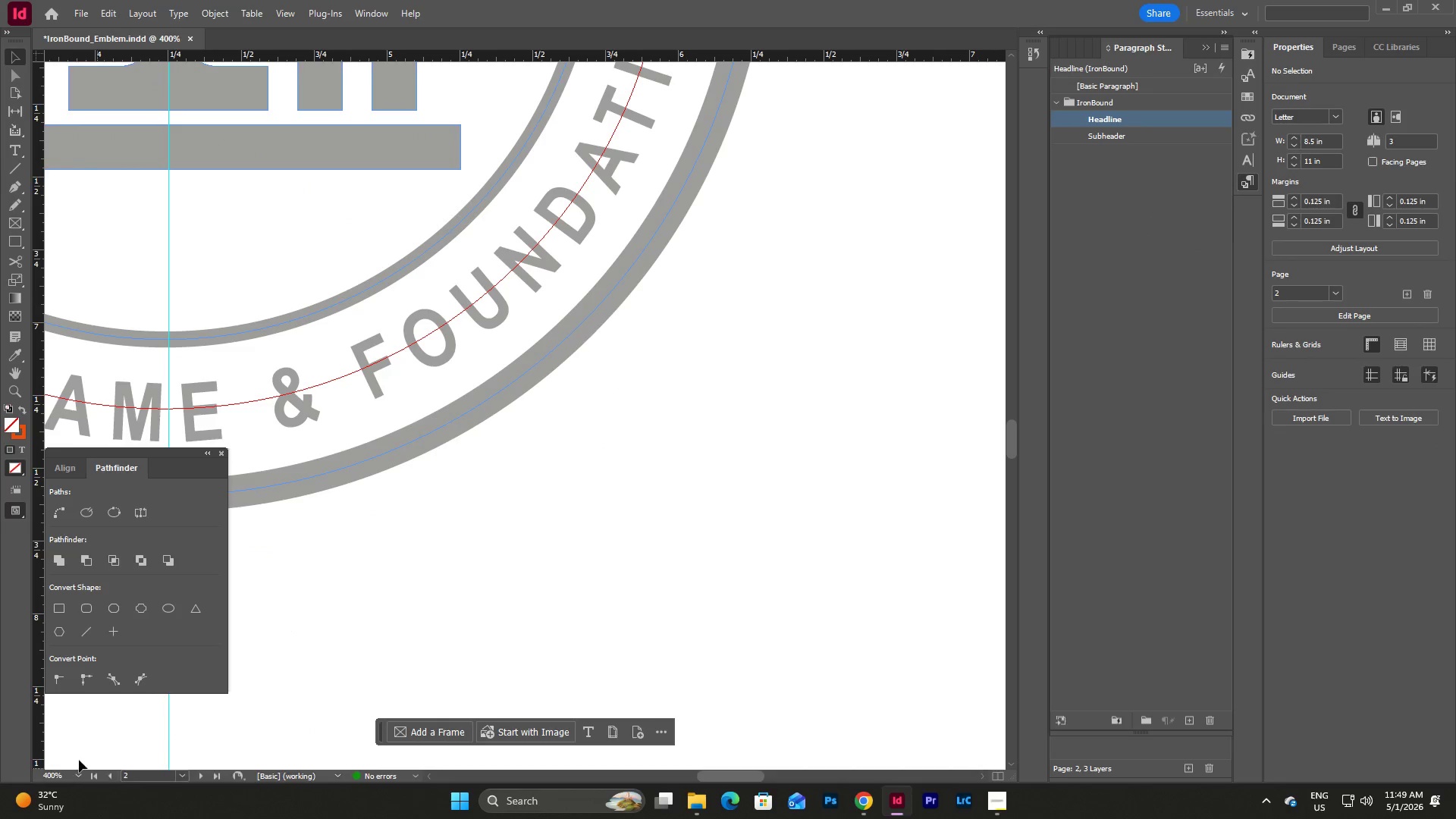 
left_click([80, 776])
 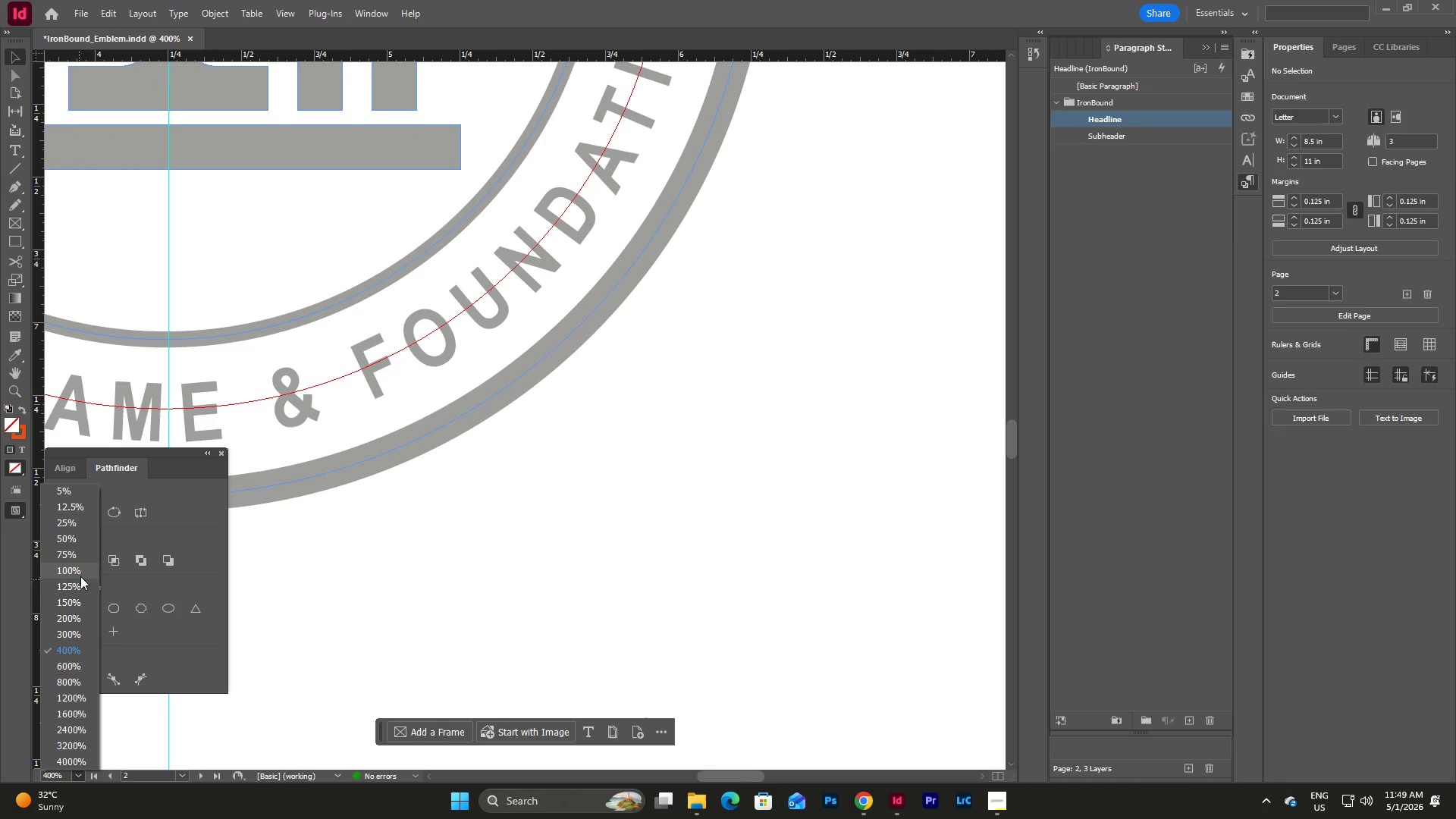 
left_click([82, 569])
 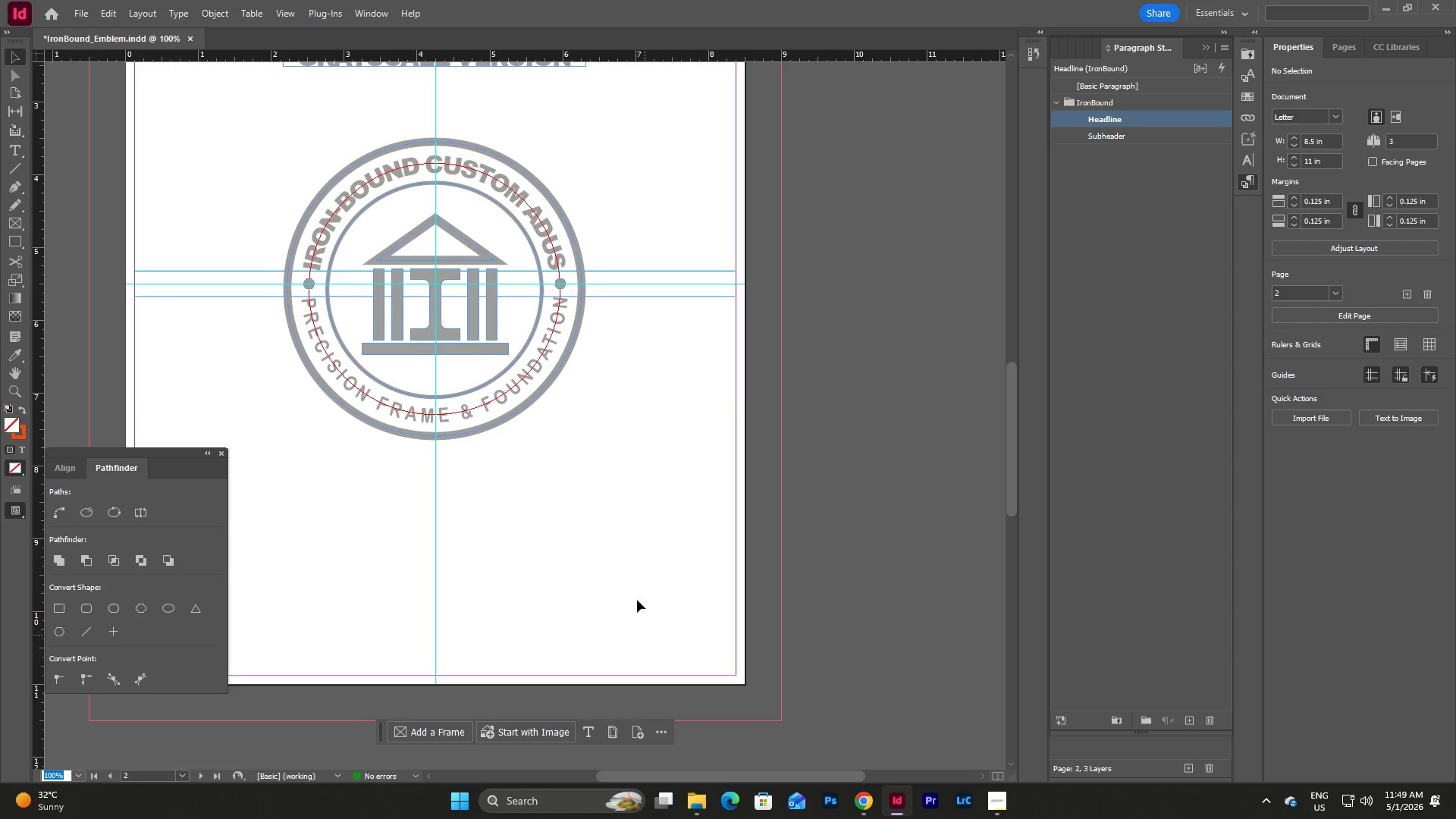 
scroll: coordinate [638, 584], scroll_direction: up, amount: 4.0
 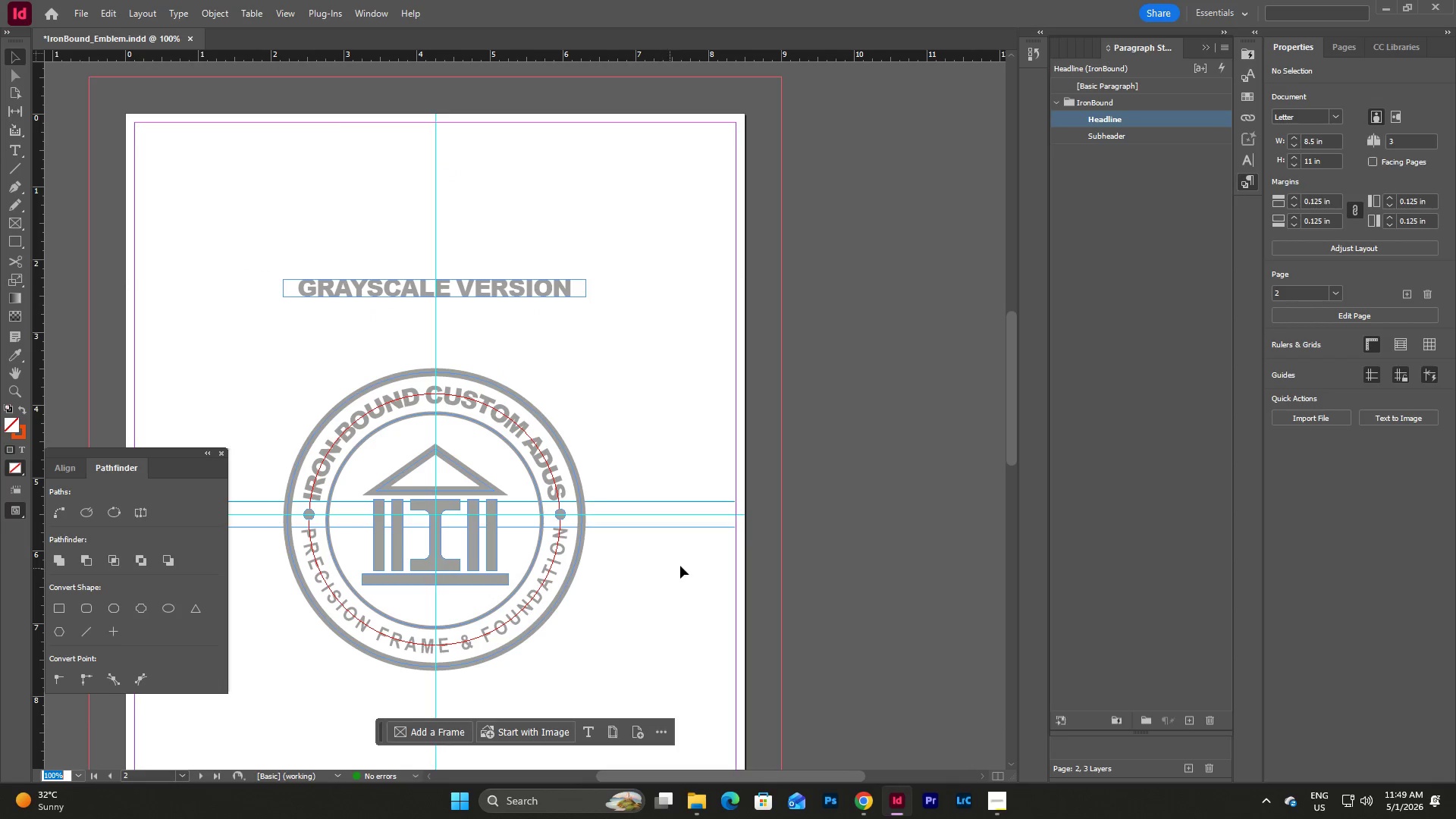 
left_click([682, 565])
 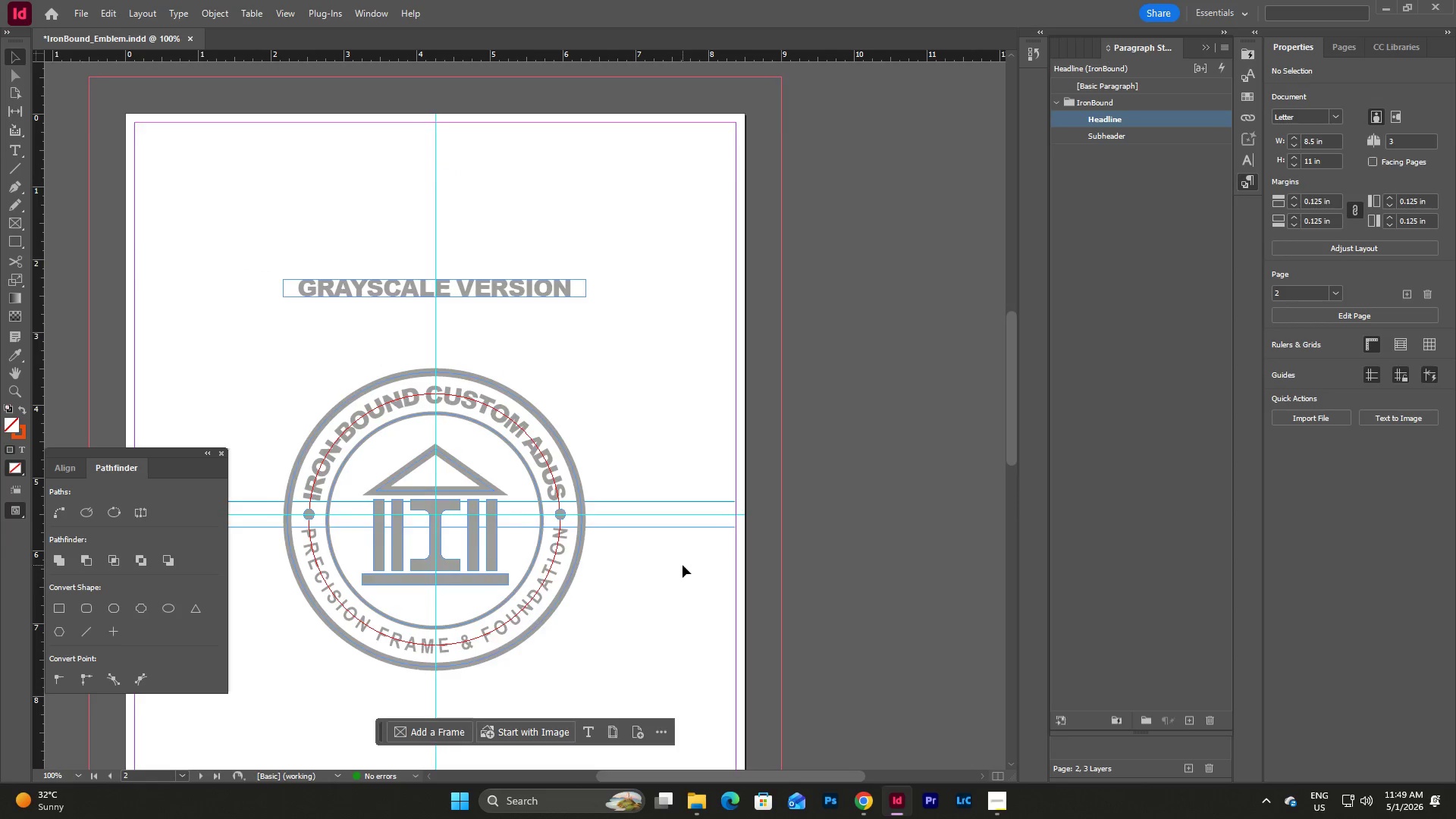 
scroll: coordinate [682, 565], scroll_direction: up, amount: 1.0
 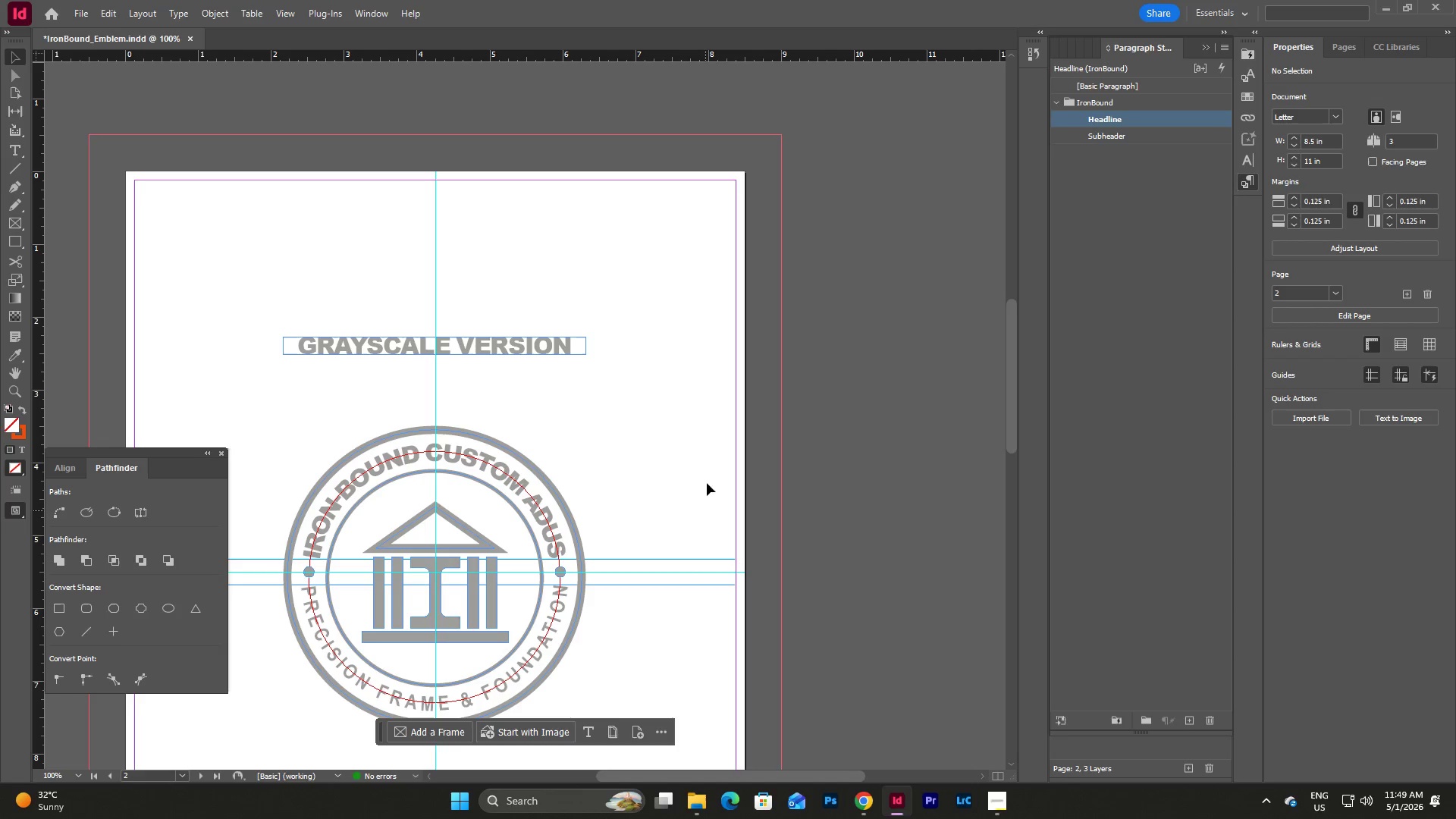 
left_click([697, 451])
 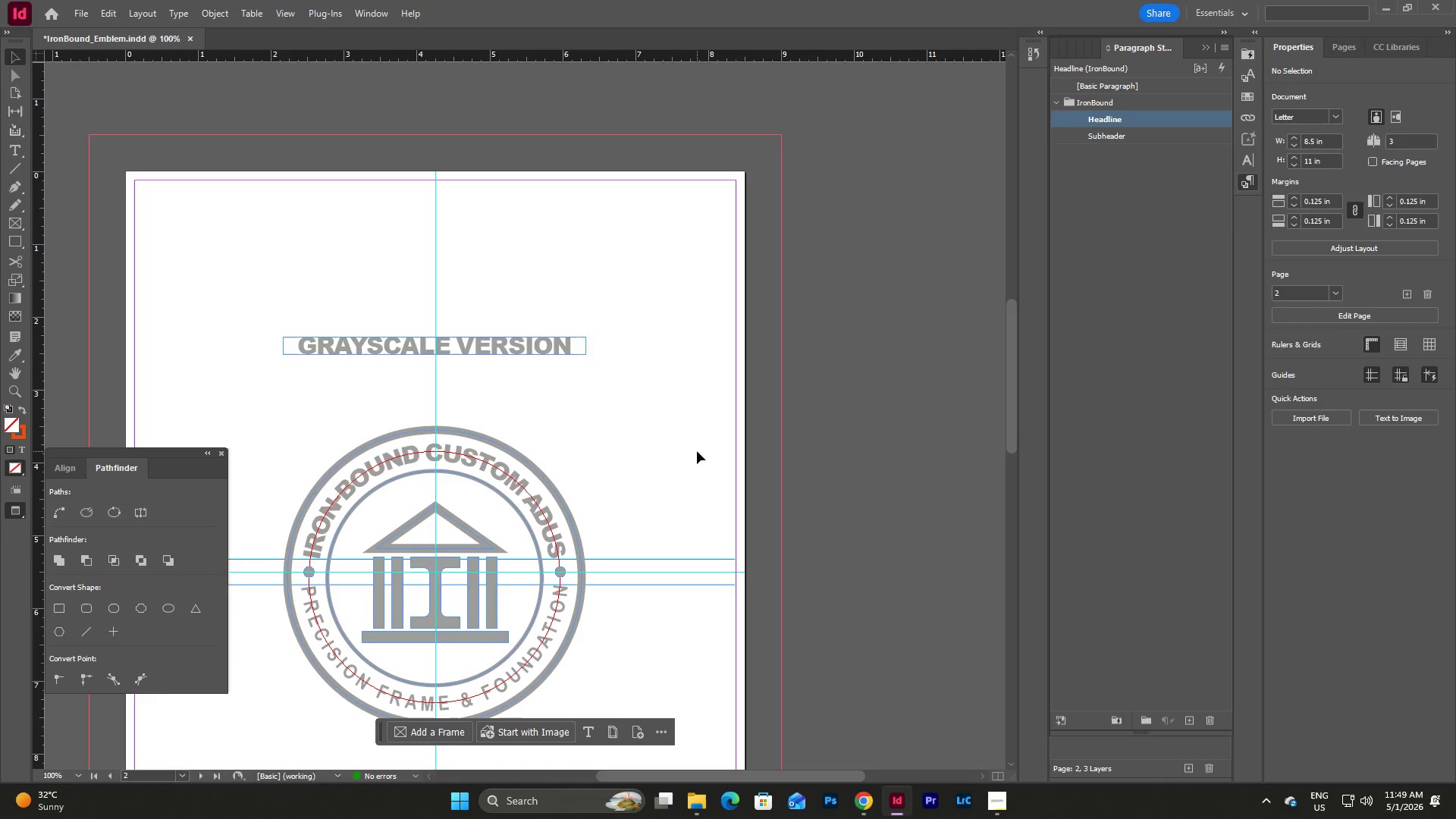 
key(W)
 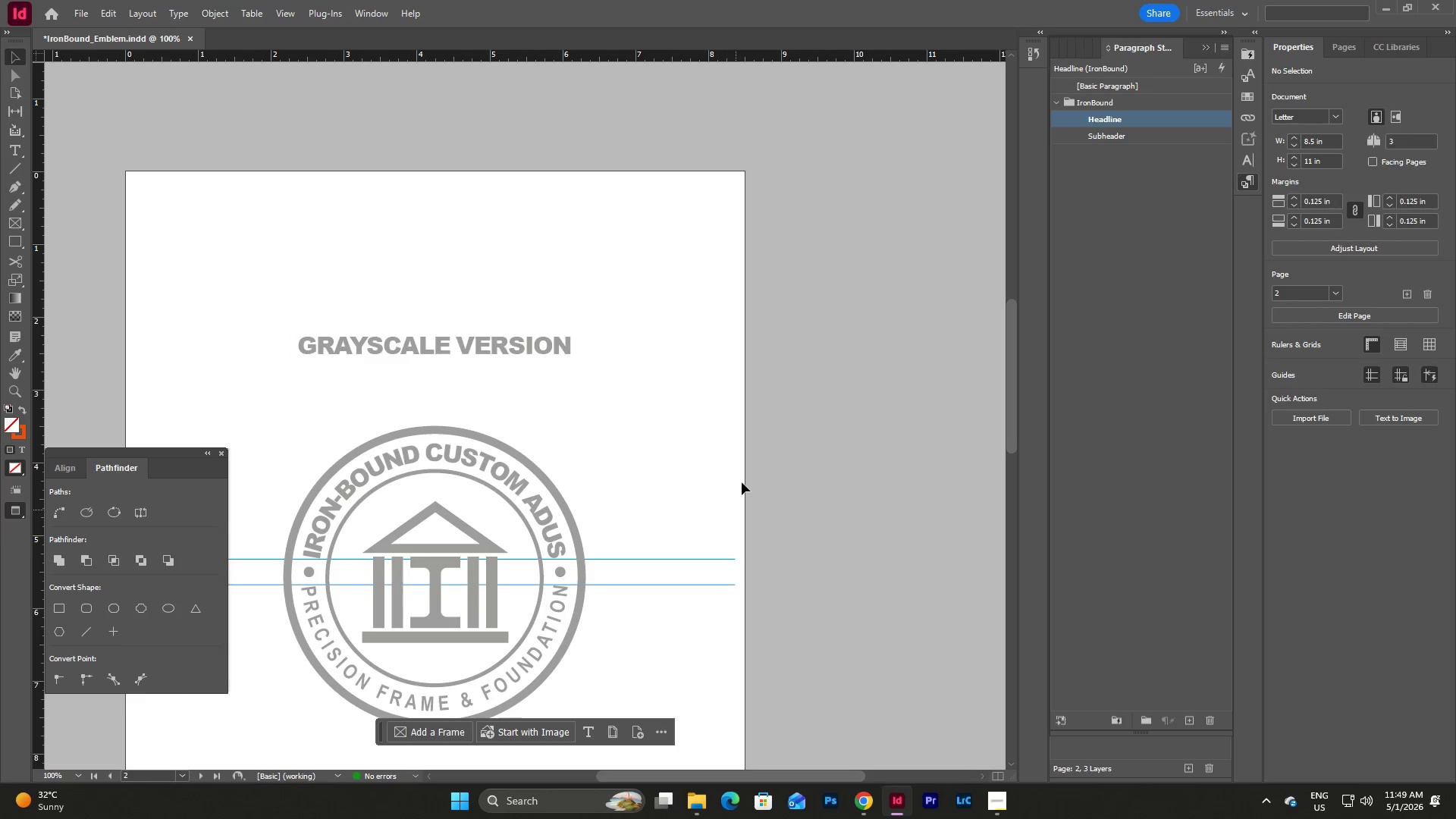 
double_click([868, 499])
 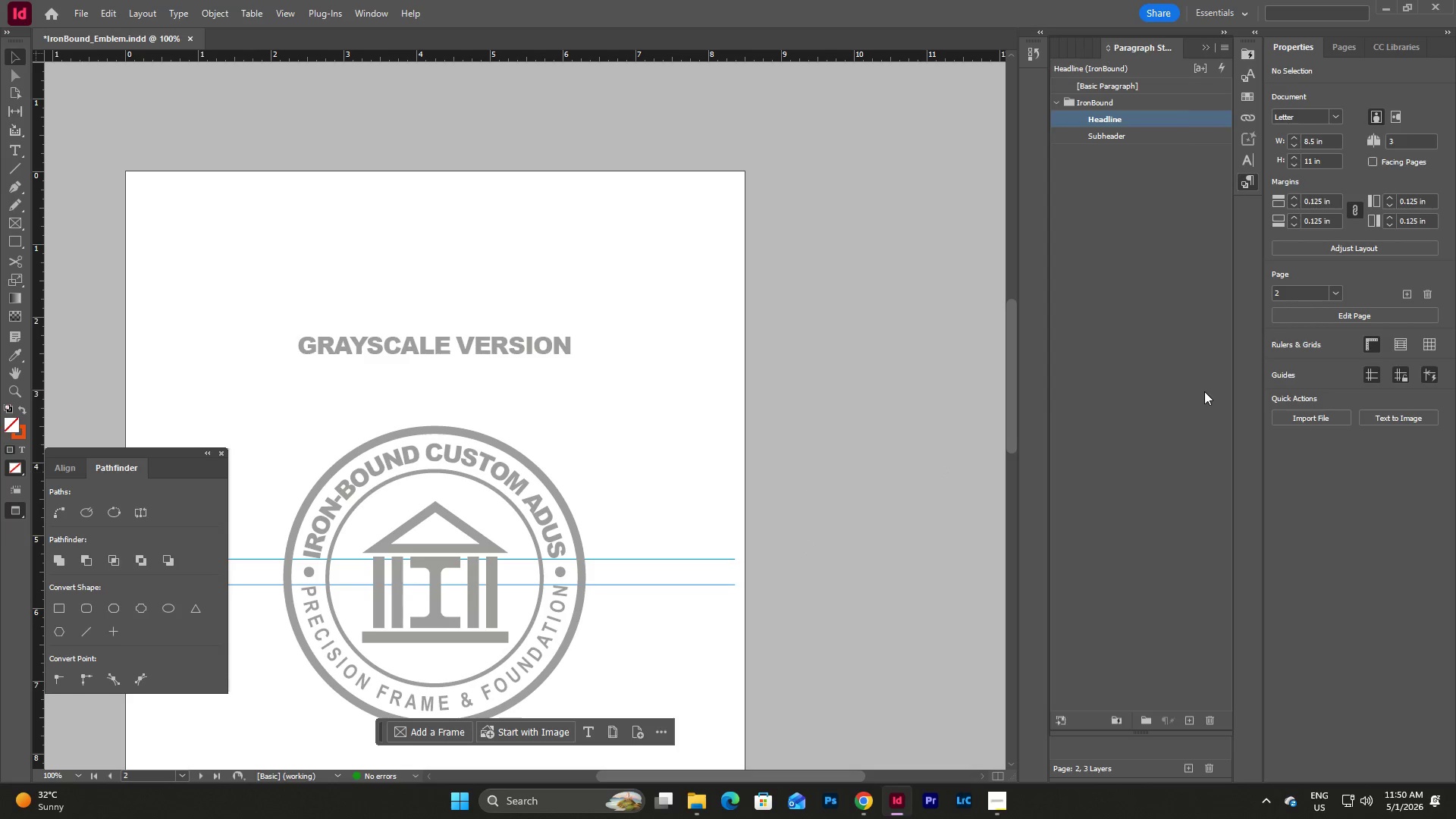 
left_click([1204, 391])
 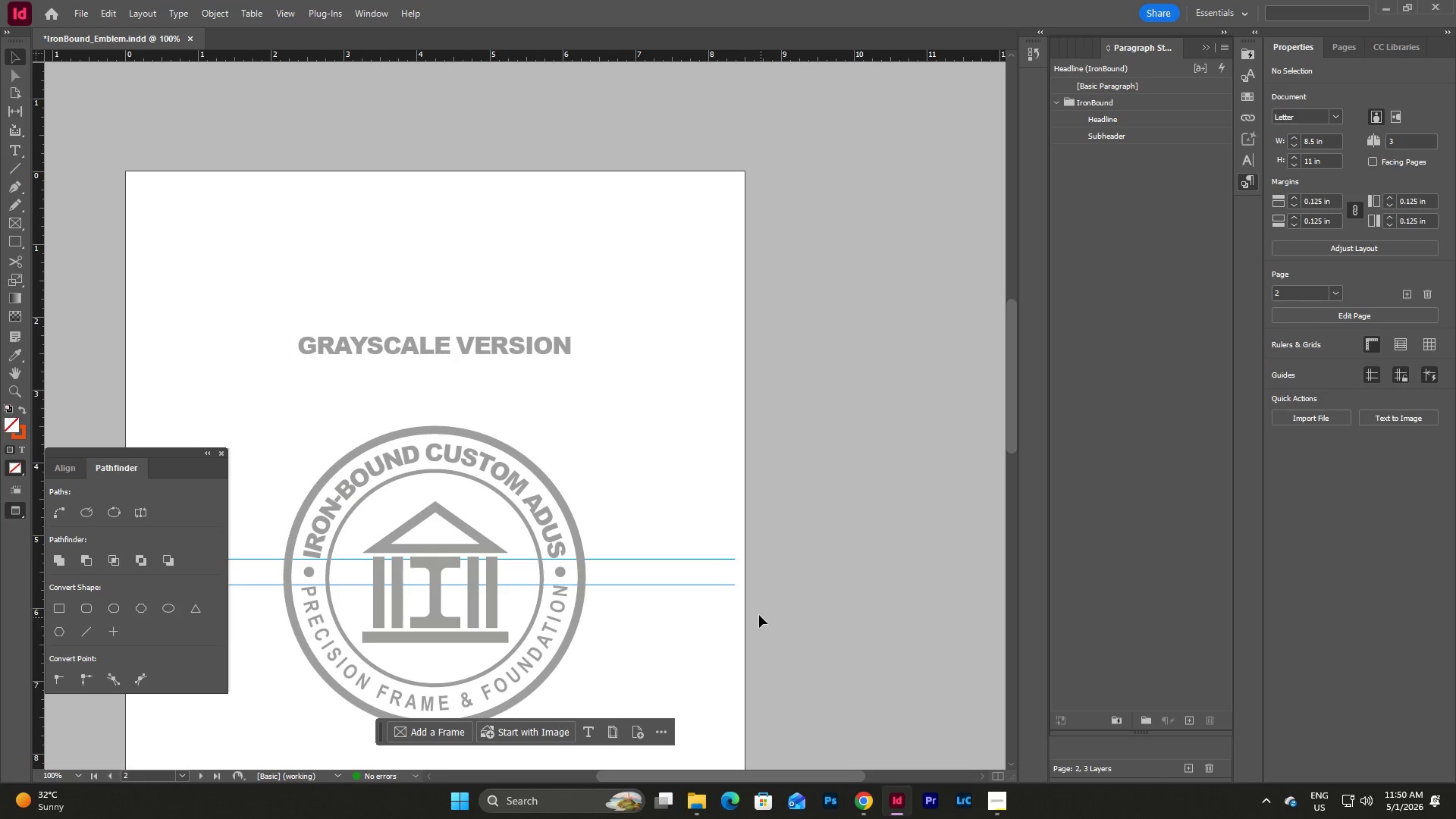 
scroll: coordinate [766, 592], scroll_direction: up, amount: 13.0
 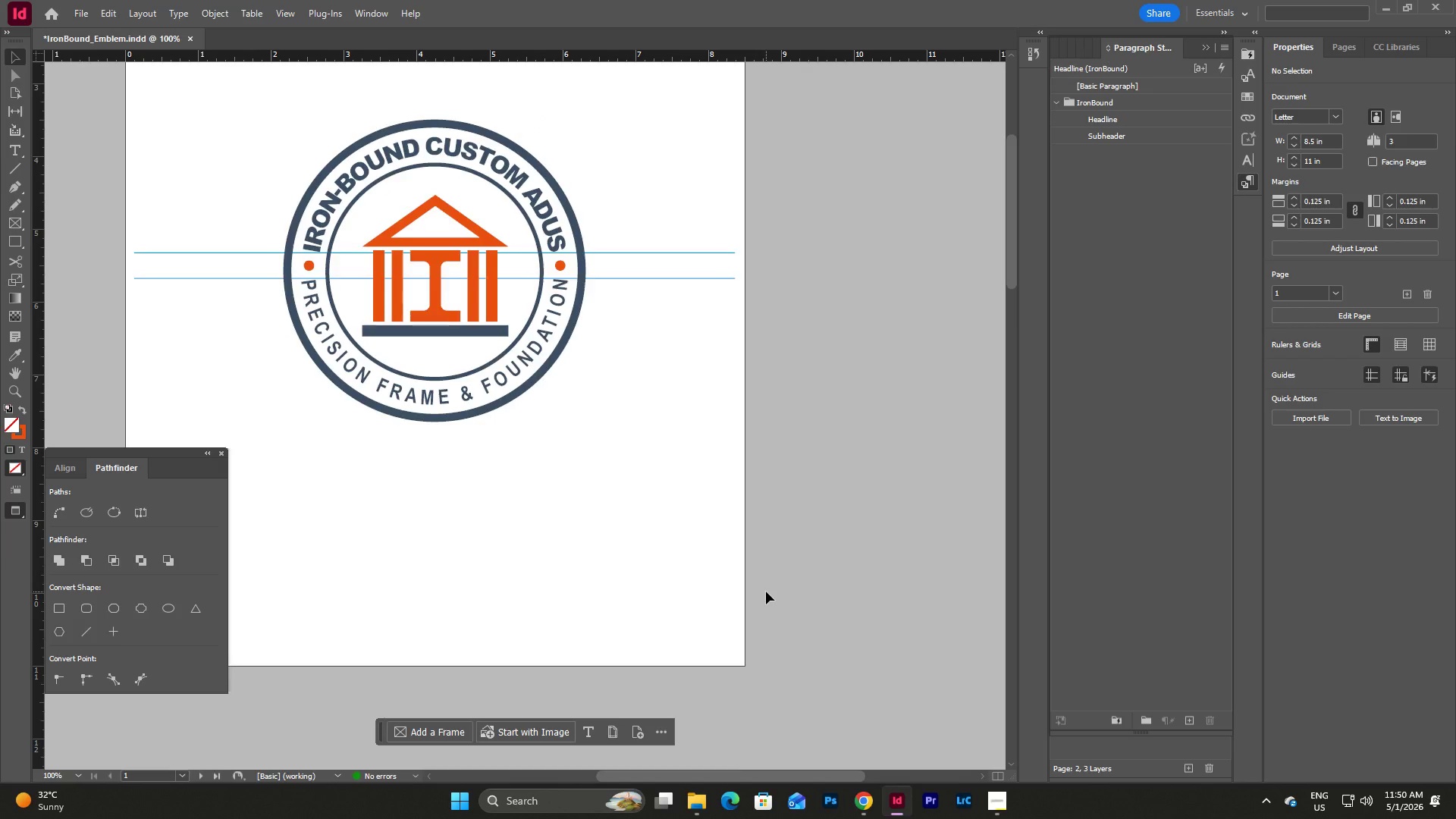 
left_click([652, 498])
 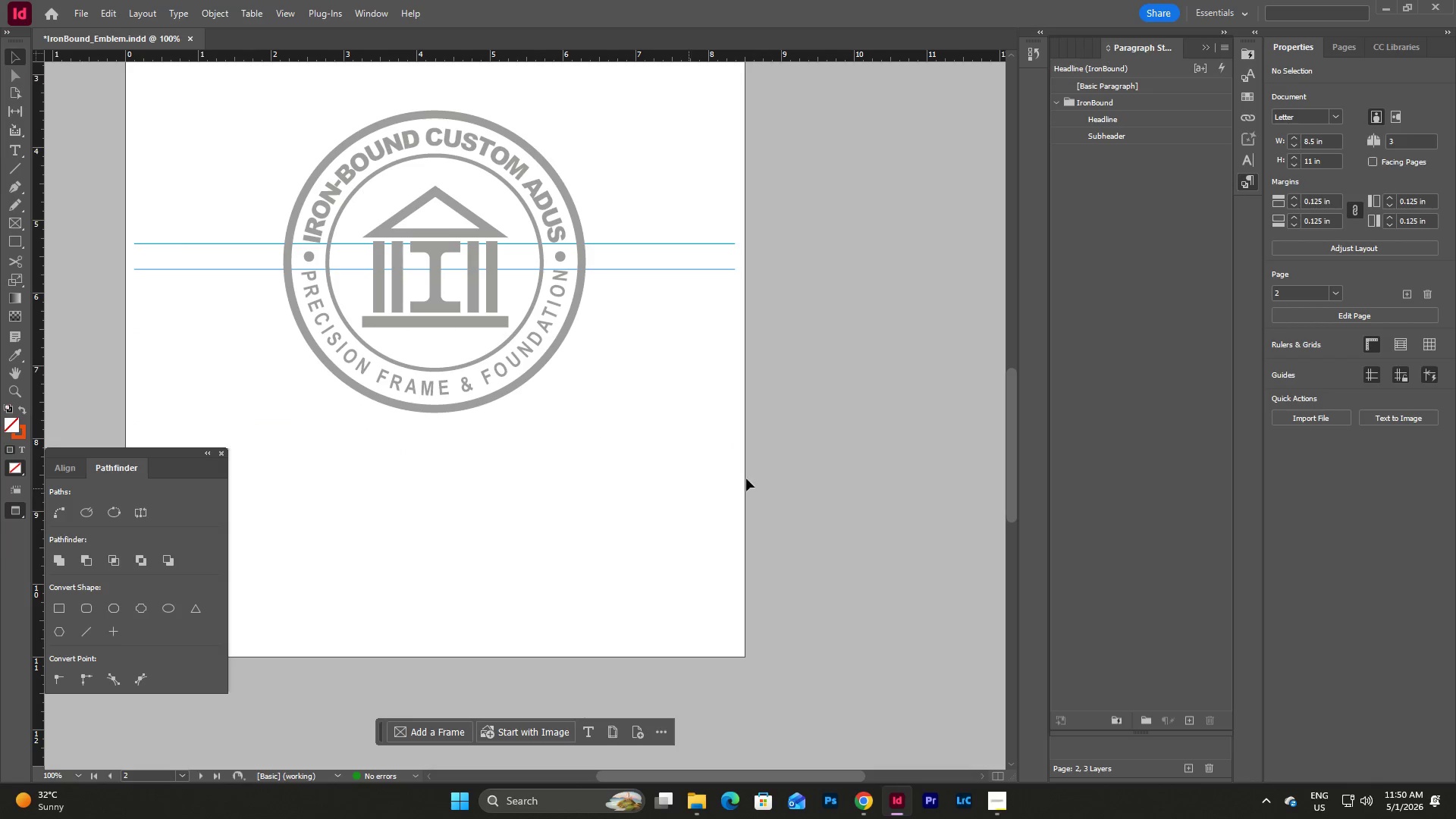 
scroll: coordinate [782, 575], scroll_direction: down, amount: 18.0
 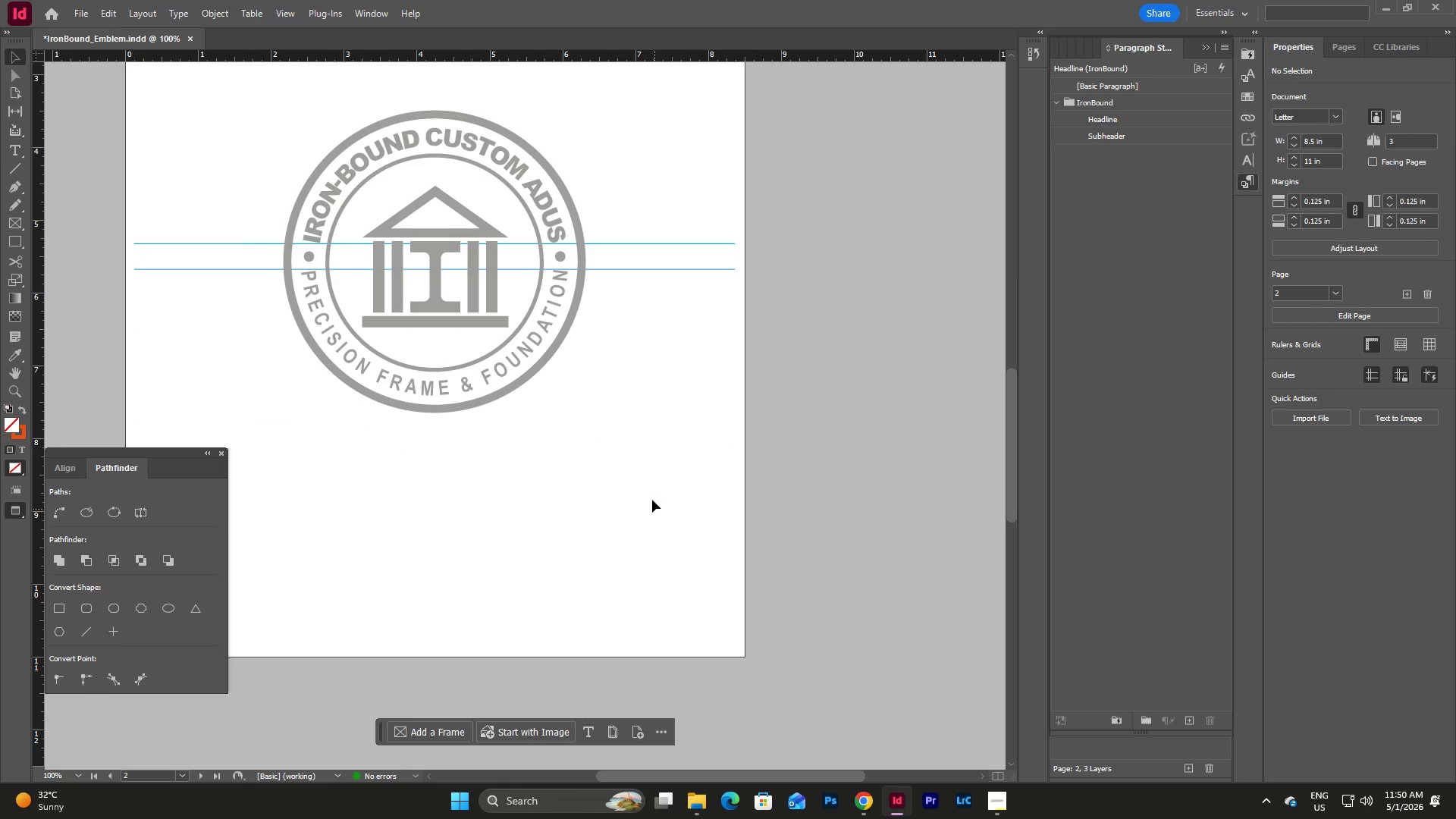 
double_click([818, 470])
 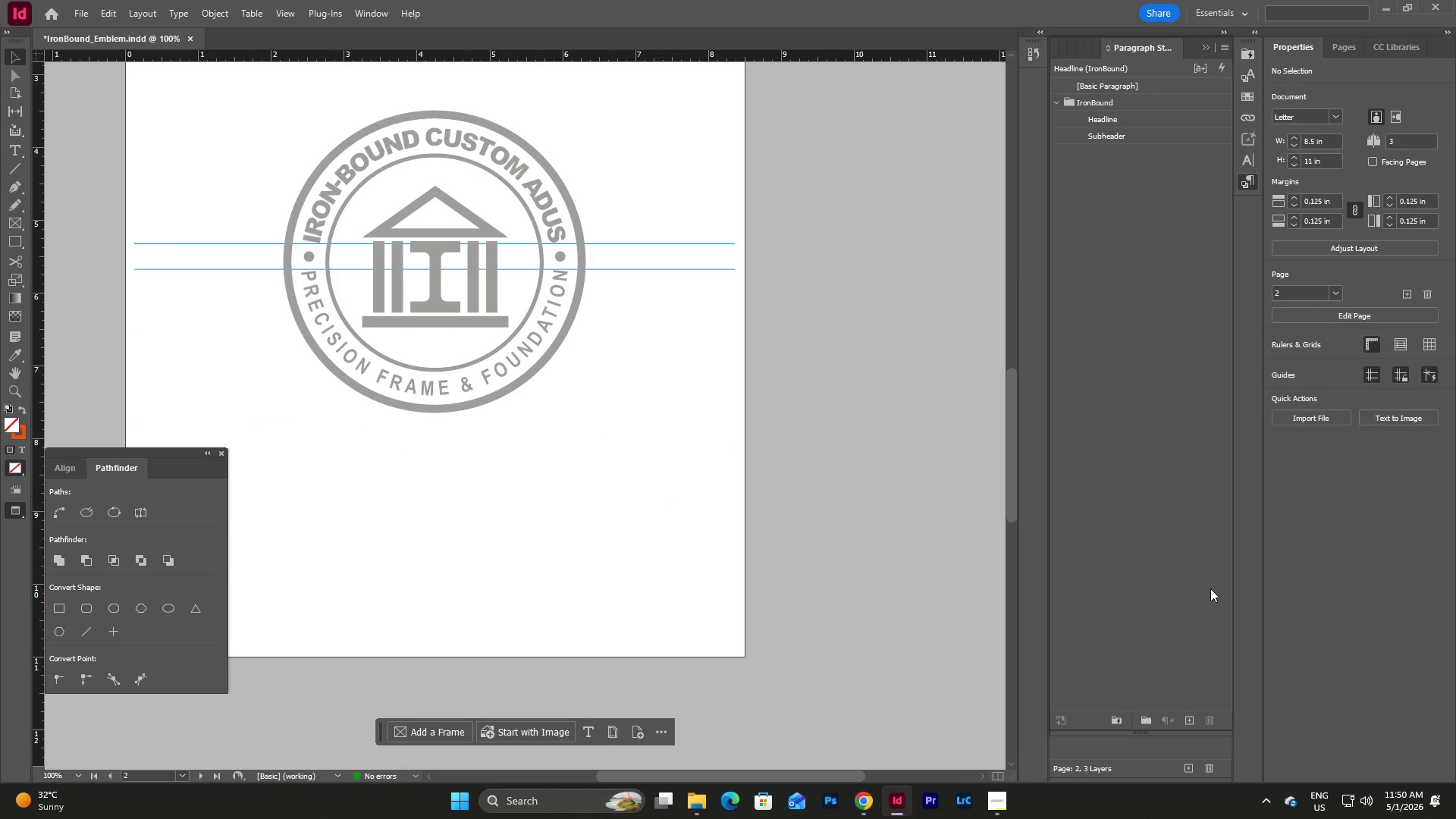 
left_click([1172, 747])
 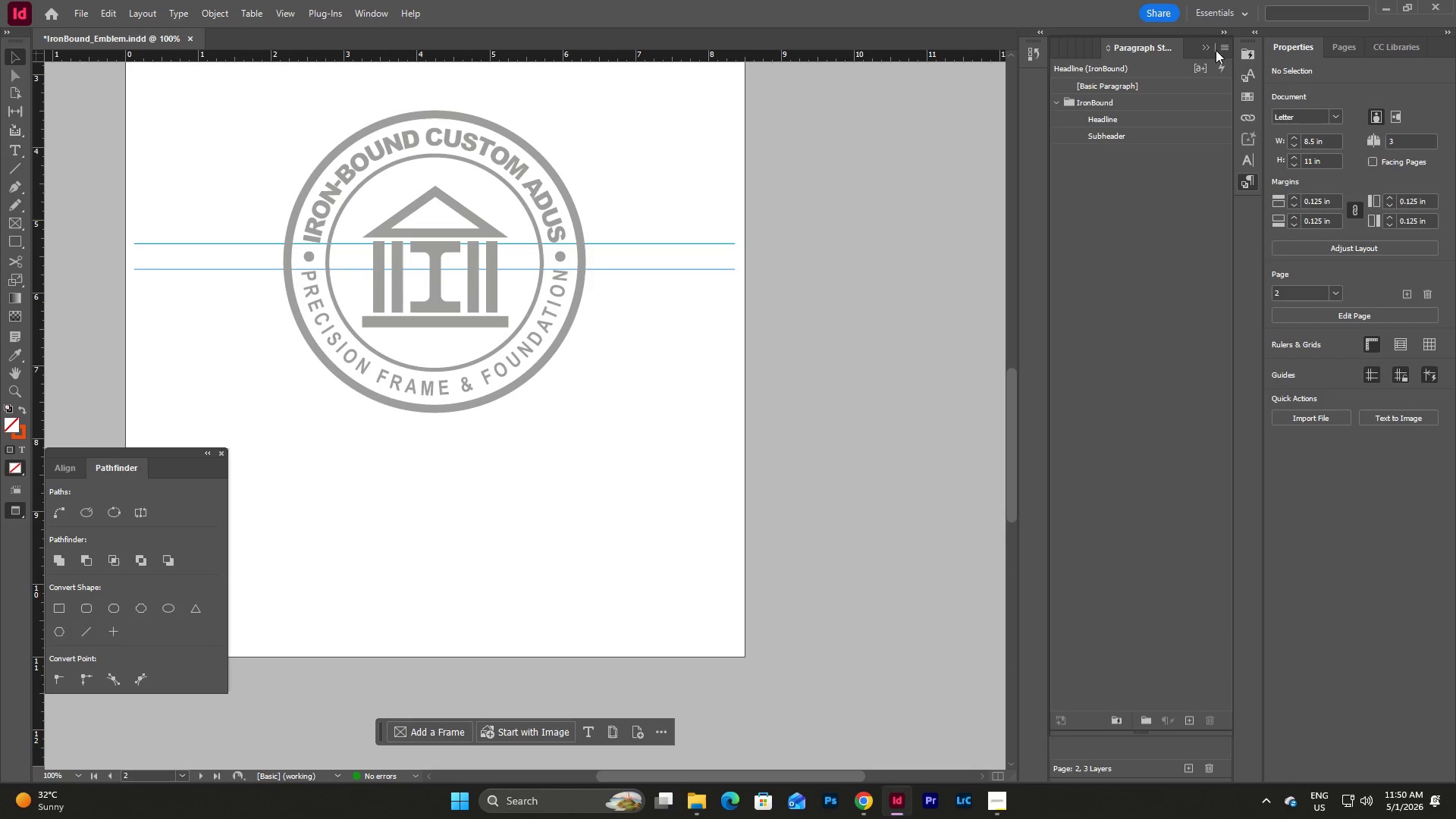 
left_click([1208, 45])
 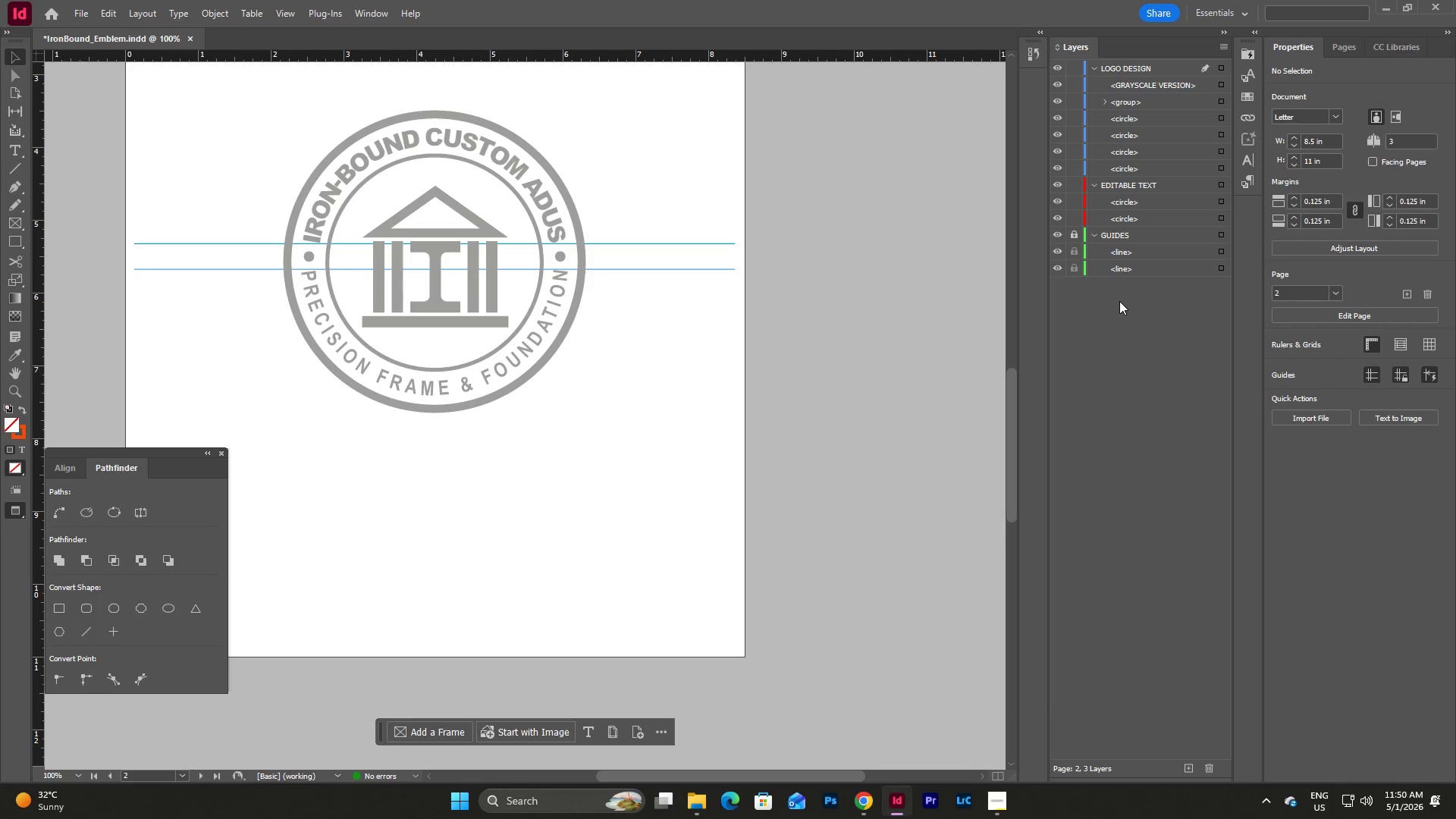 
left_click([1119, 301])
 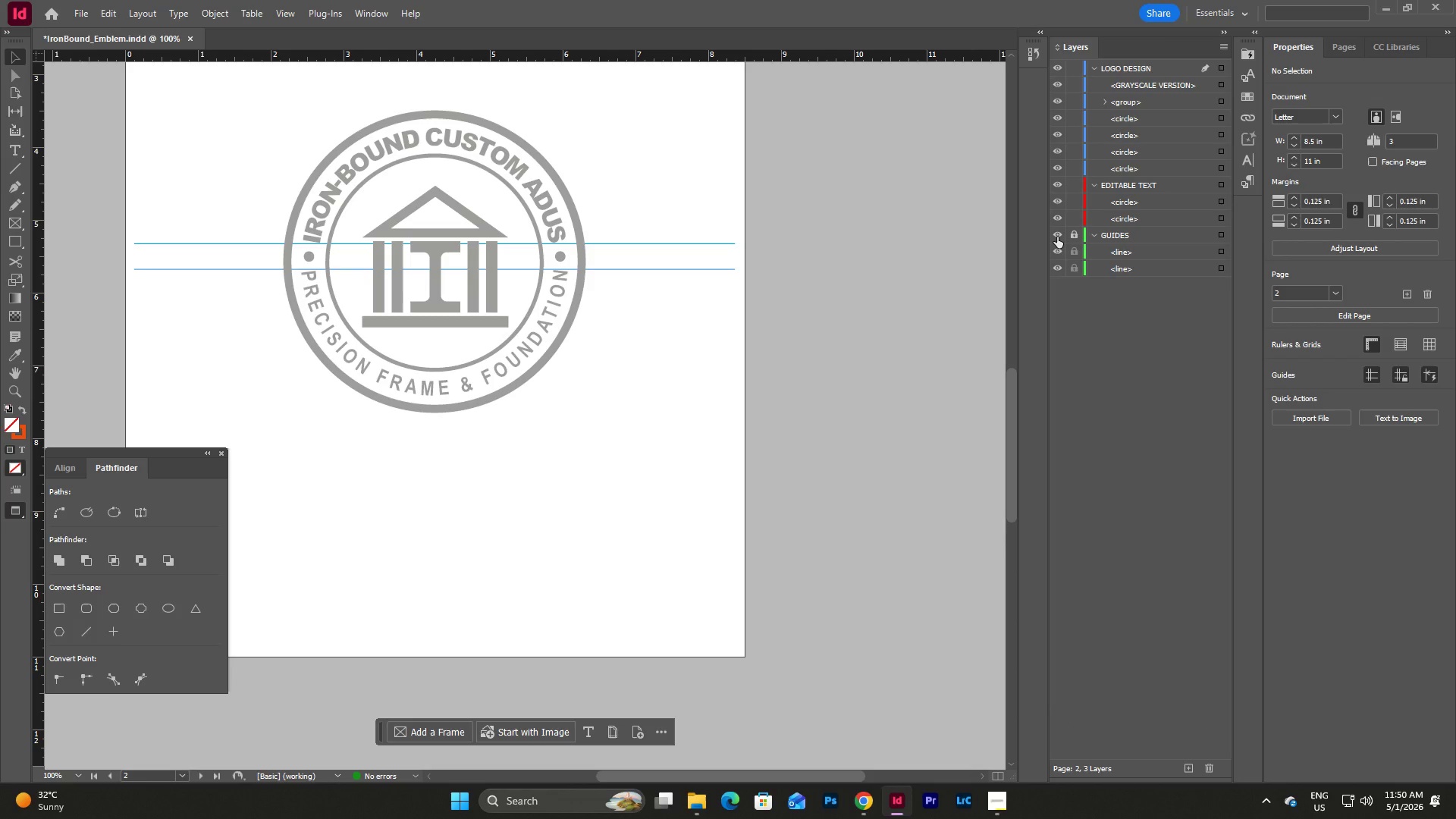 
left_click([1057, 237])
 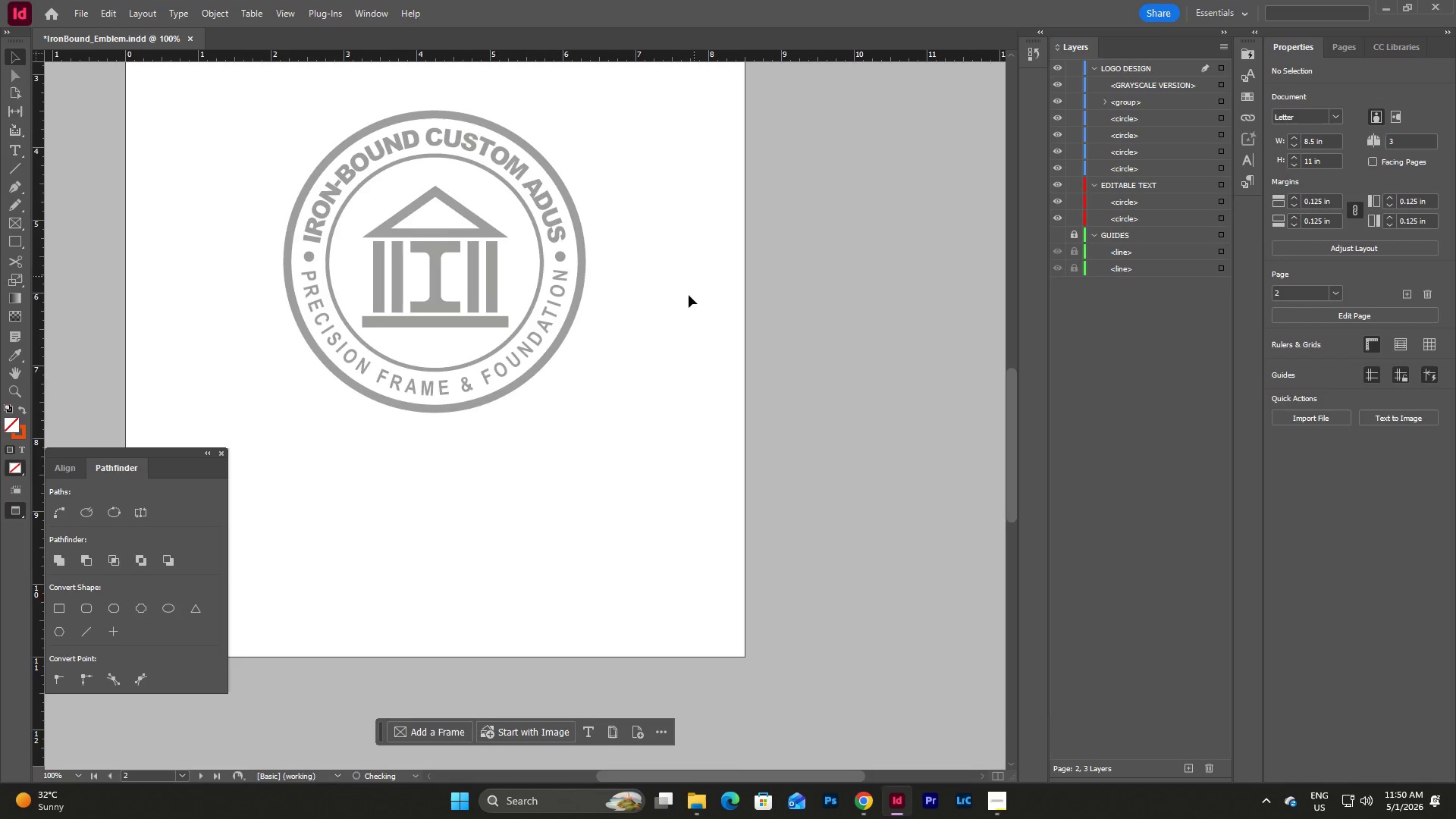 
scroll: coordinate [705, 352], scroll_direction: up, amount: 7.0
 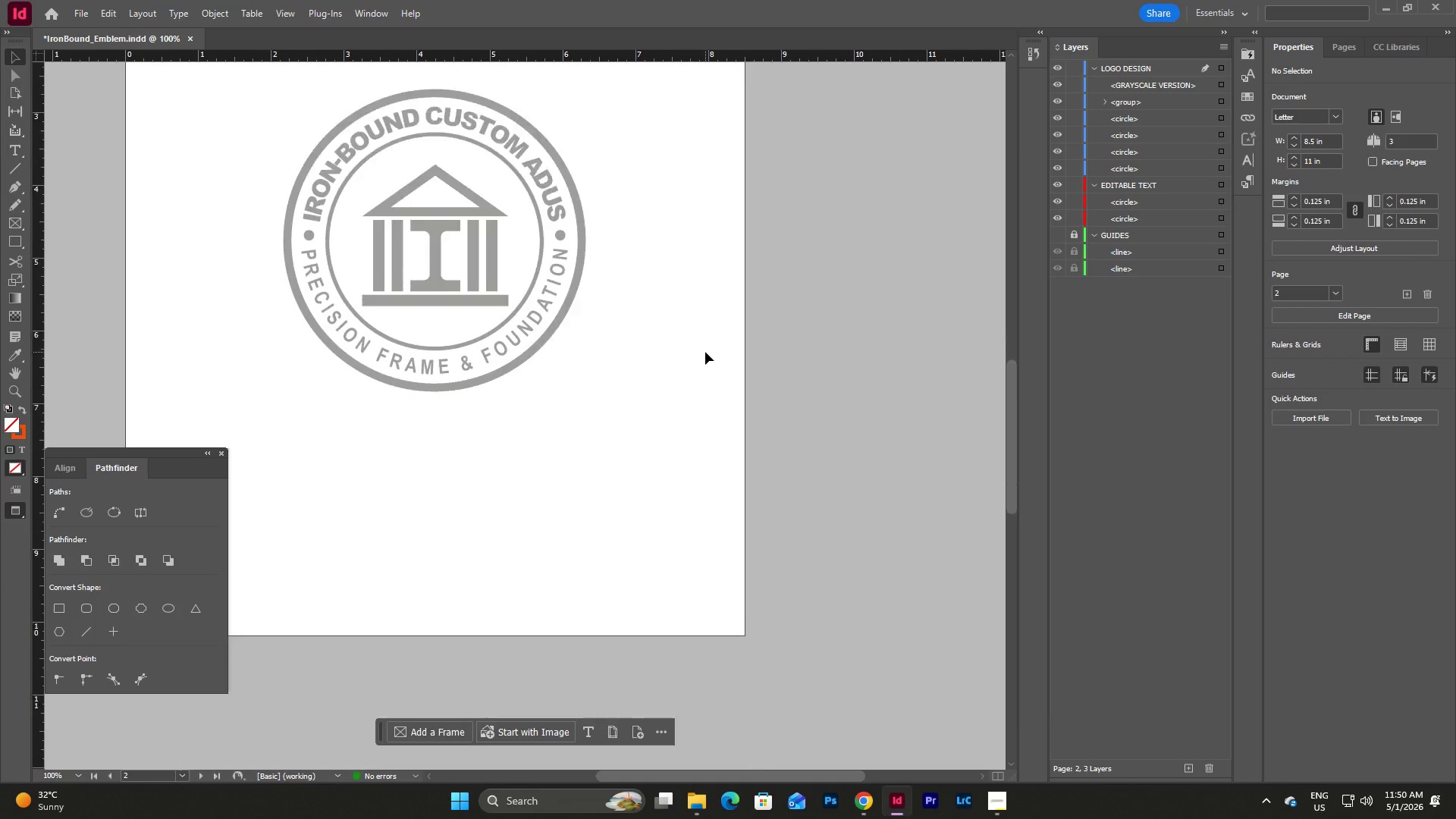 
scroll: coordinate [705, 352], scroll_direction: down, amount: 5.0
 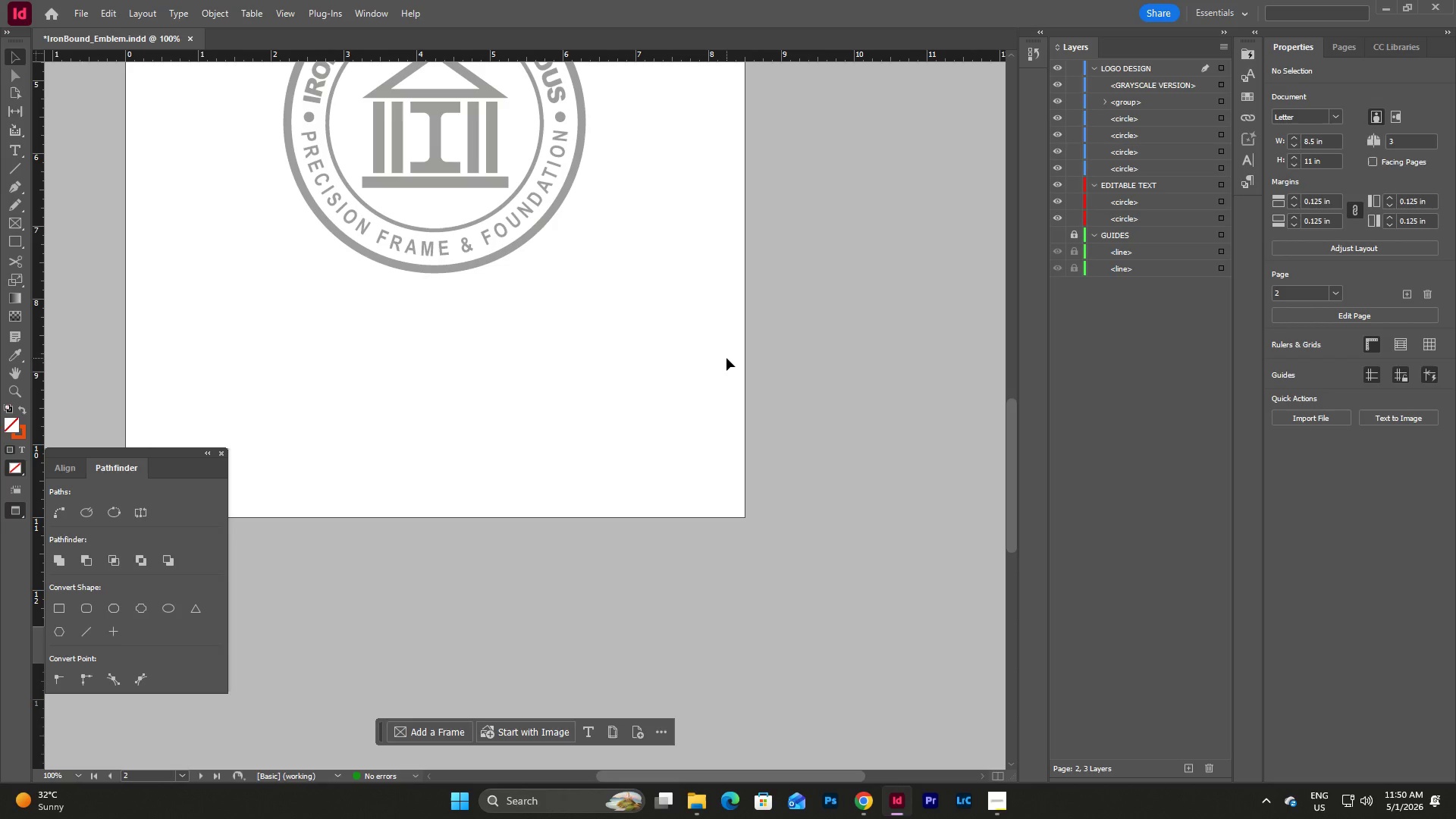 
scroll: coordinate [726, 358], scroll_direction: up, amount: 6.0
 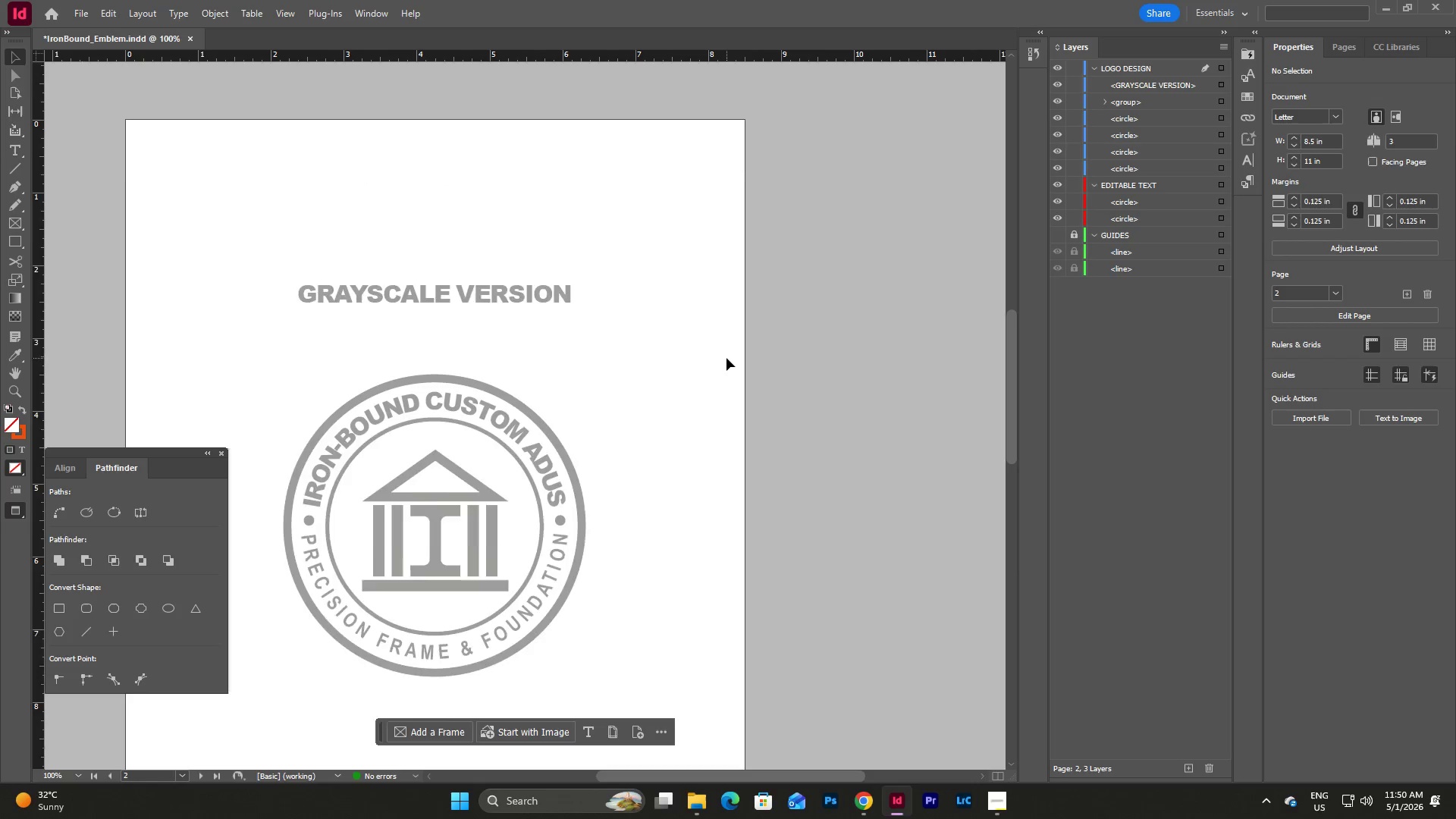 
scroll: coordinate [726, 358], scroll_direction: down, amount: 14.0
 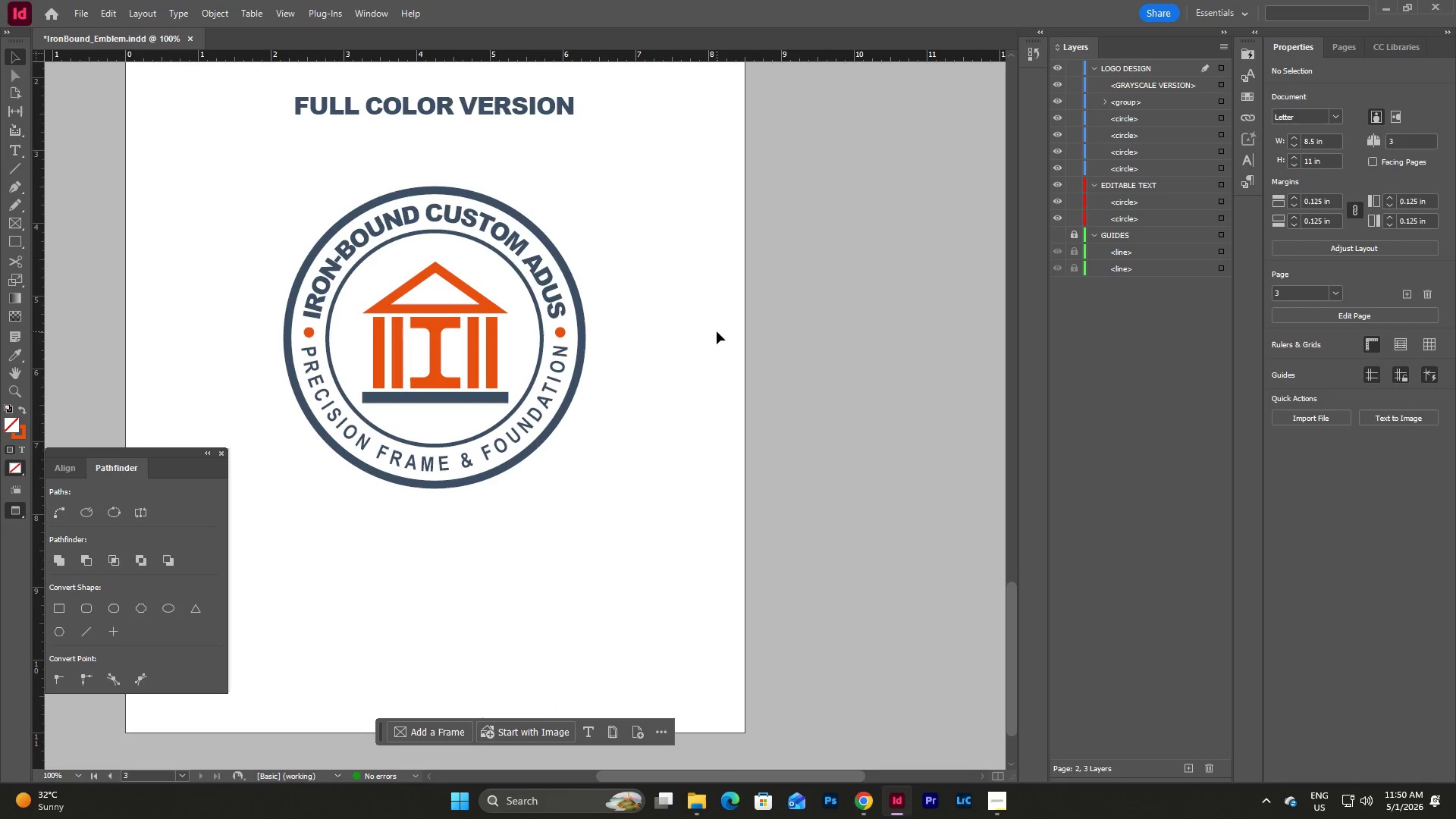 
scroll: coordinate [717, 331], scroll_direction: up, amount: 2.0
 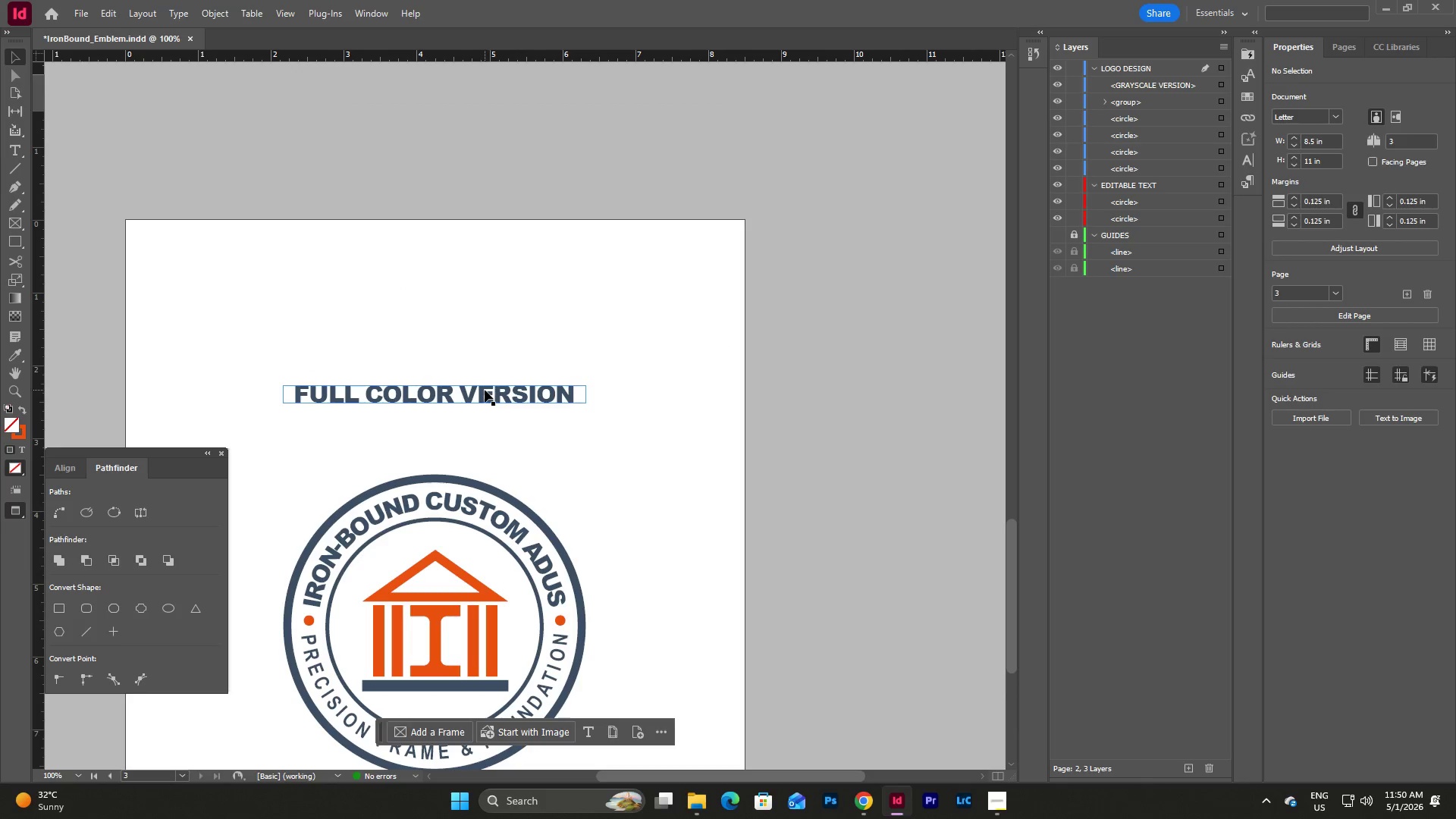 
double_click([485, 390])
 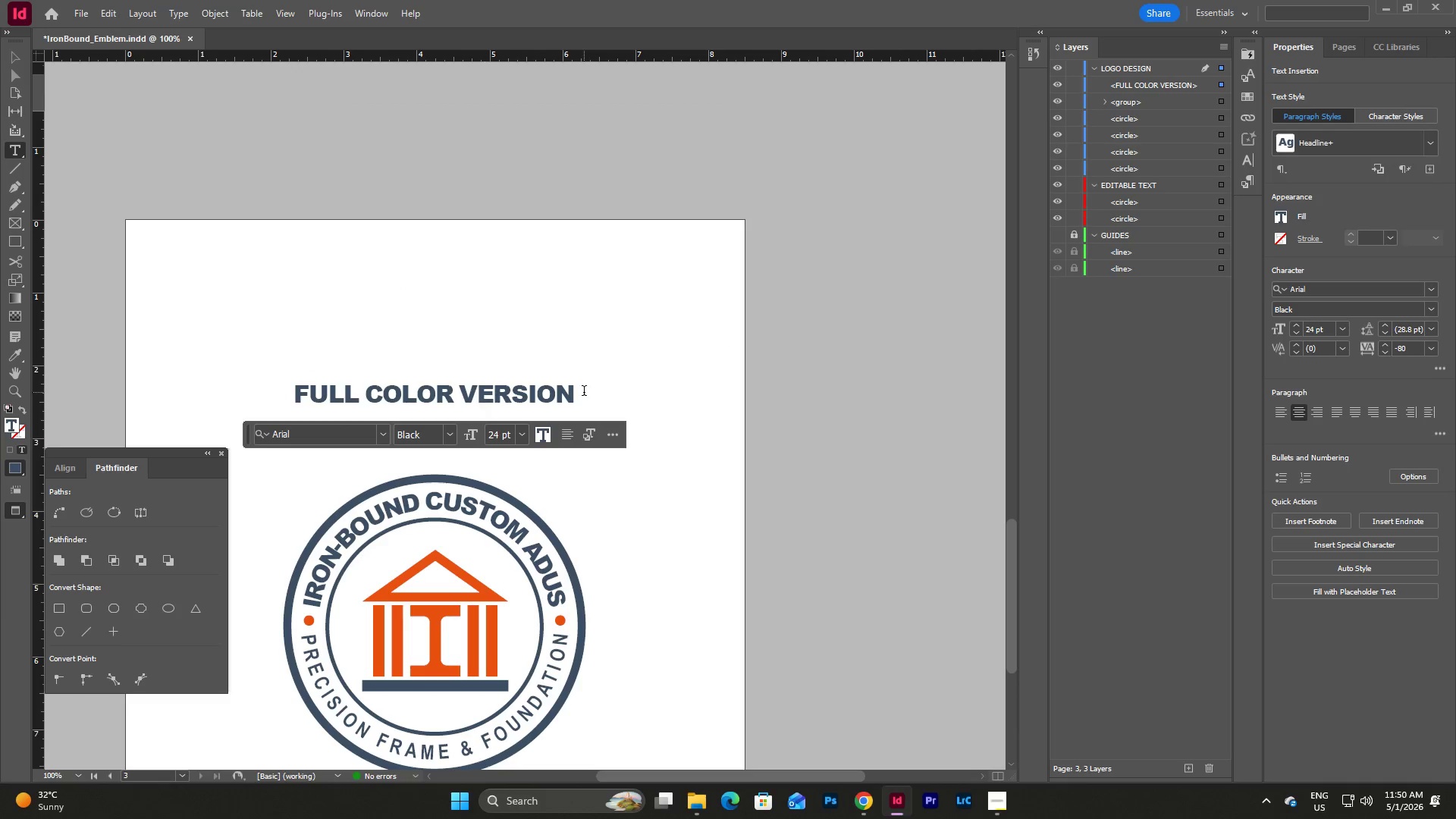 
left_click_drag(start_coordinate=[576, 393], to_coordinate=[289, 397])
 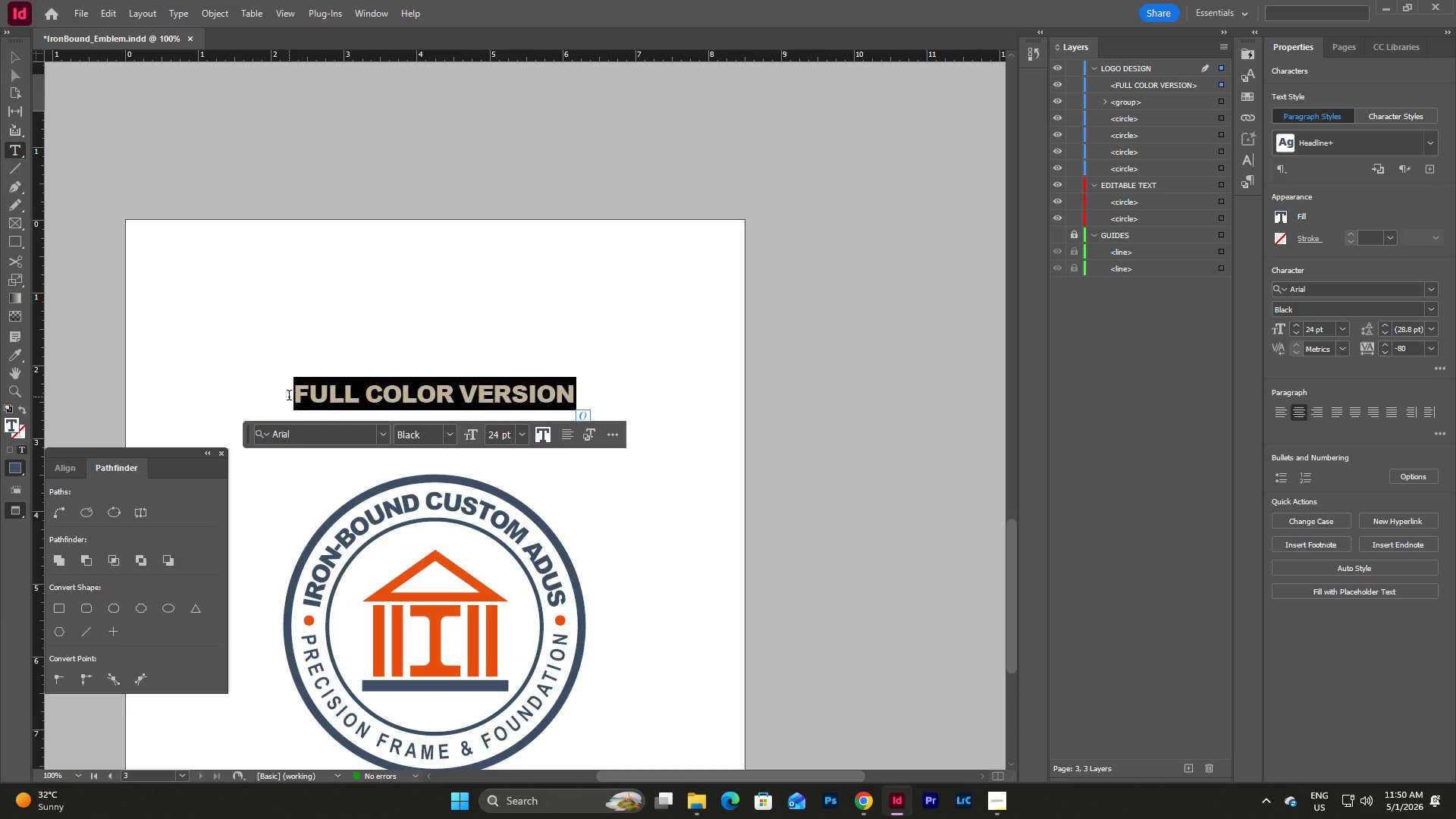 
type(WHITE ON SLATE VERSION)
key(Escape)
 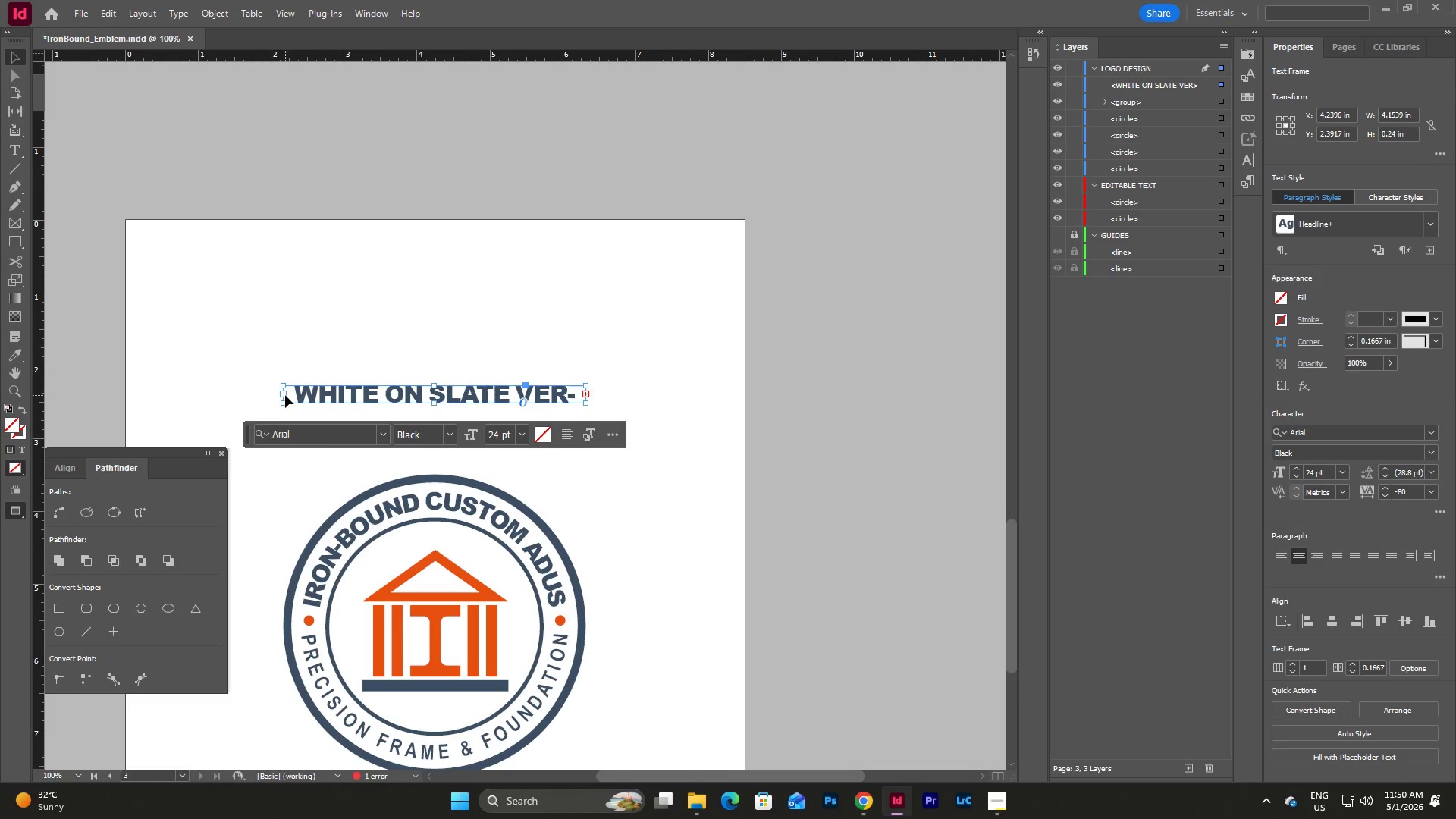 
left_click_drag(start_coordinate=[284, 394], to_coordinate=[240, 396])
 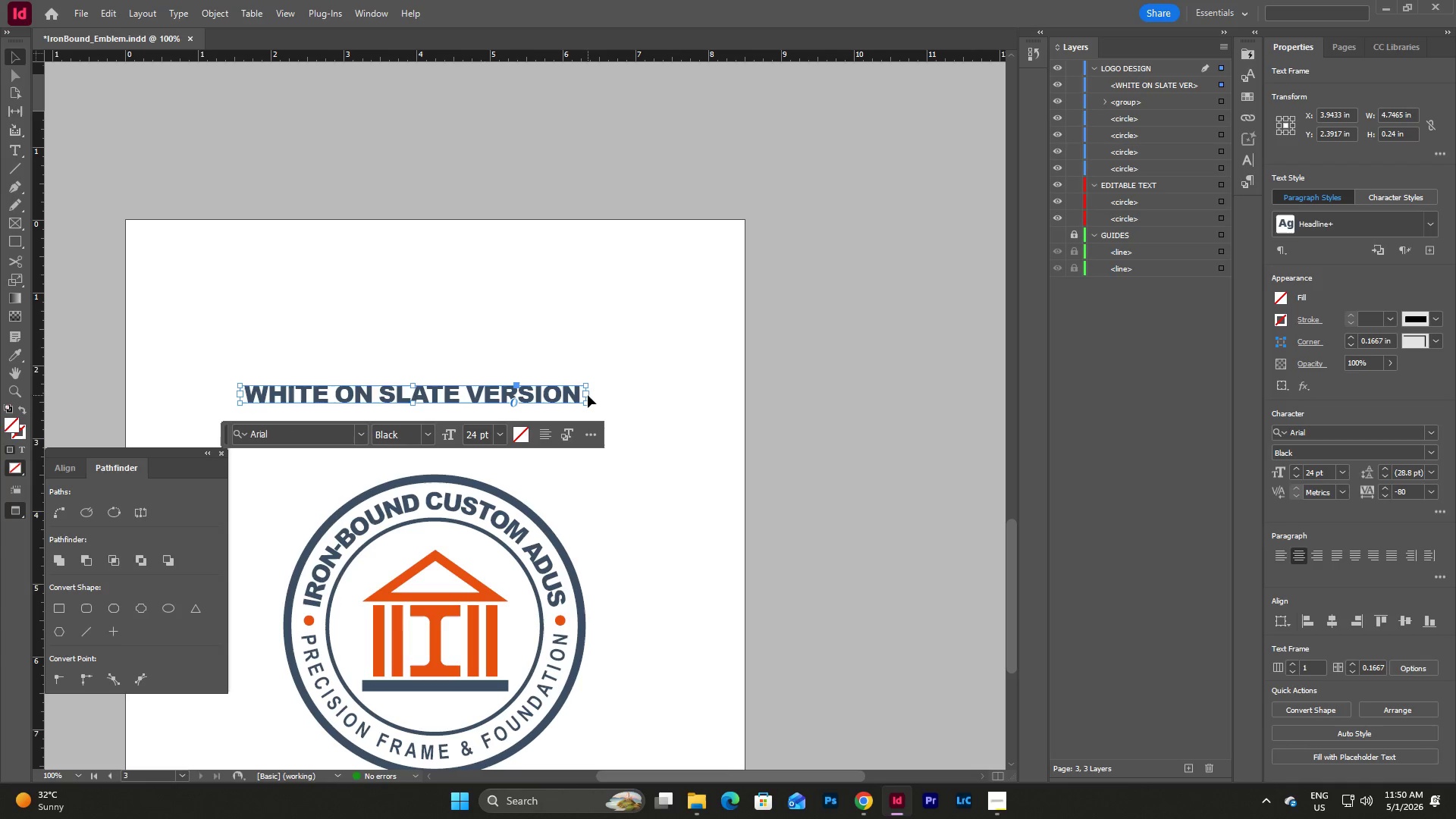 
left_click([544, 439])
 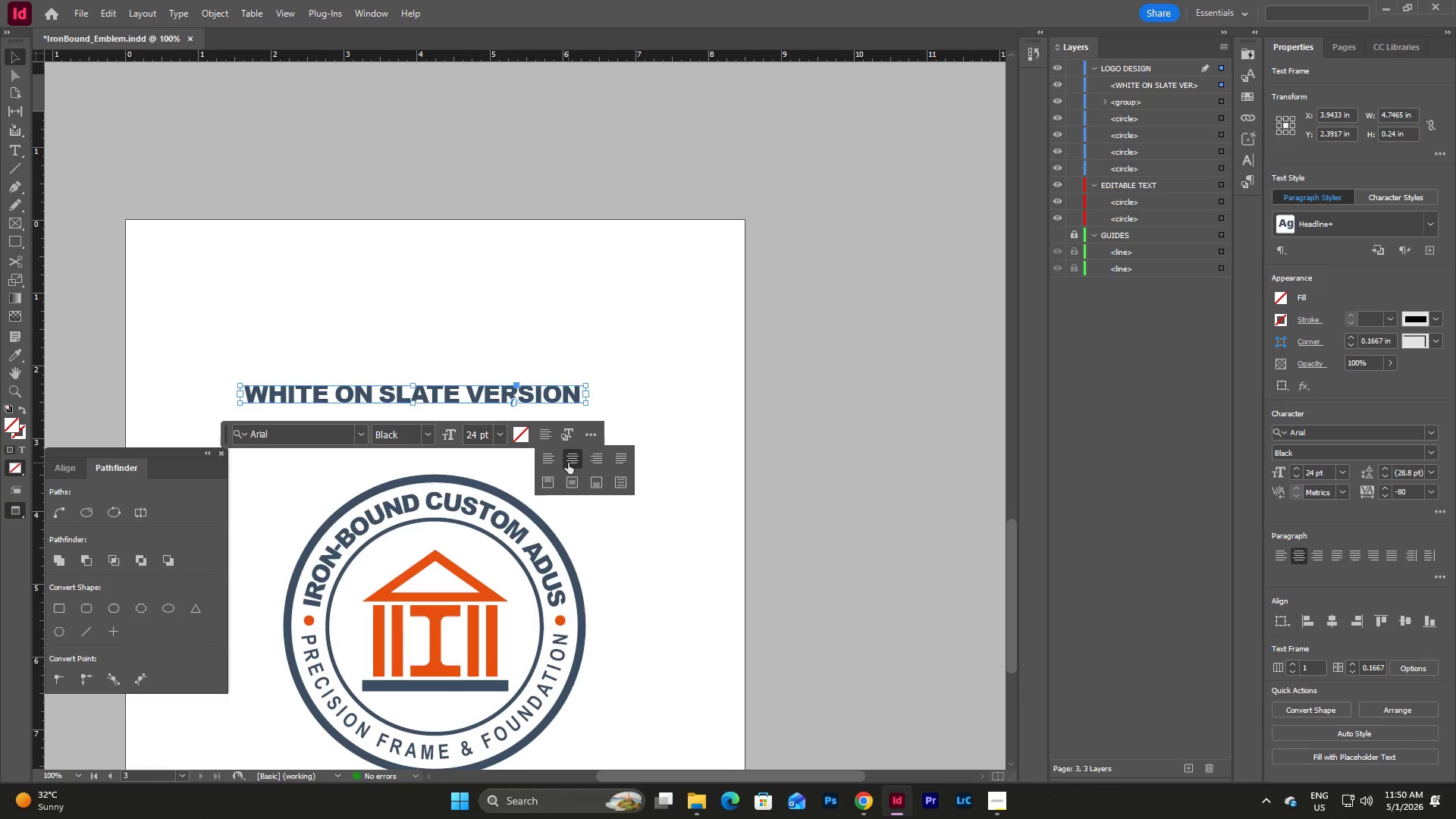 
left_click([568, 463])
 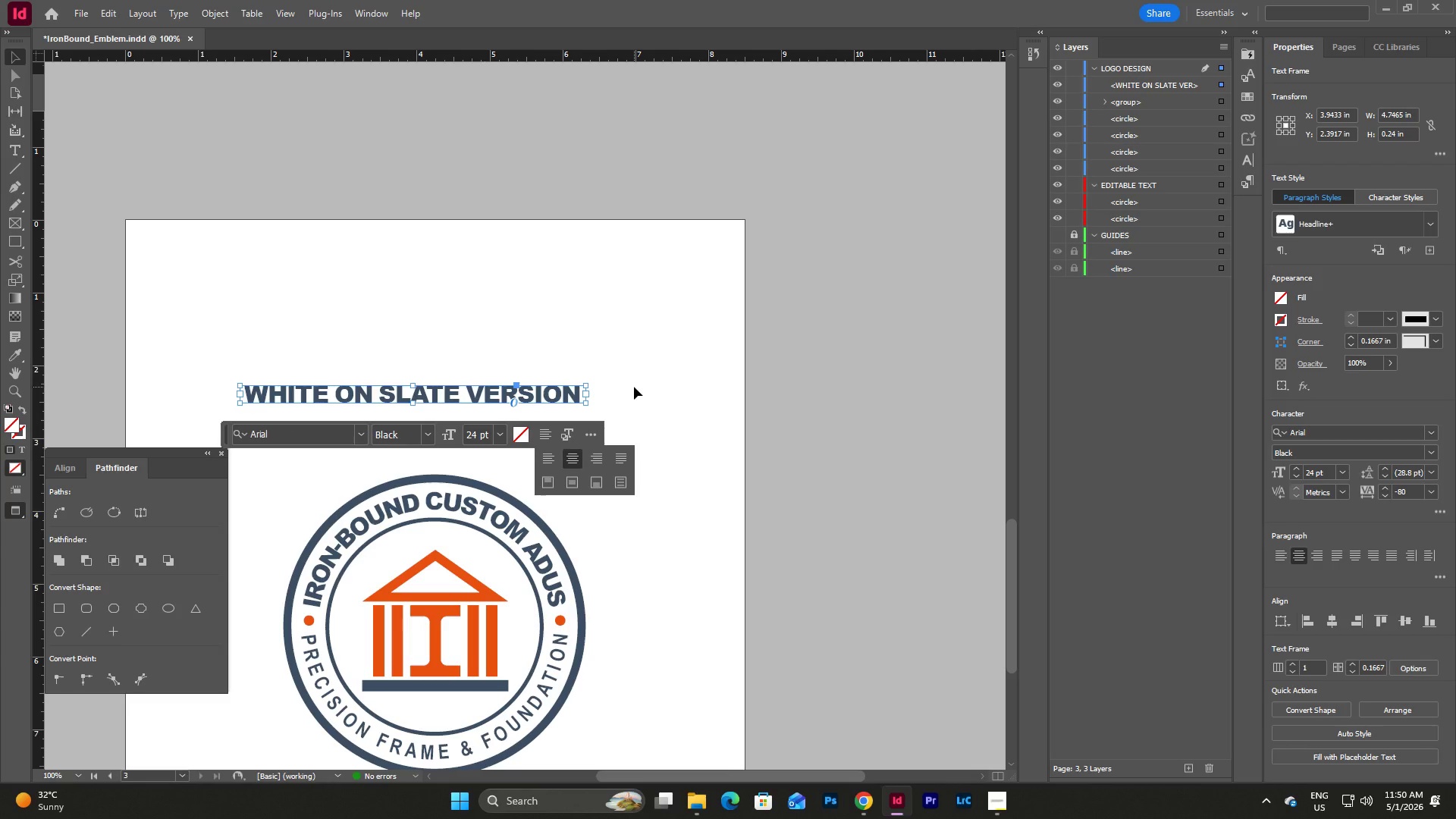 
left_click([634, 387])
 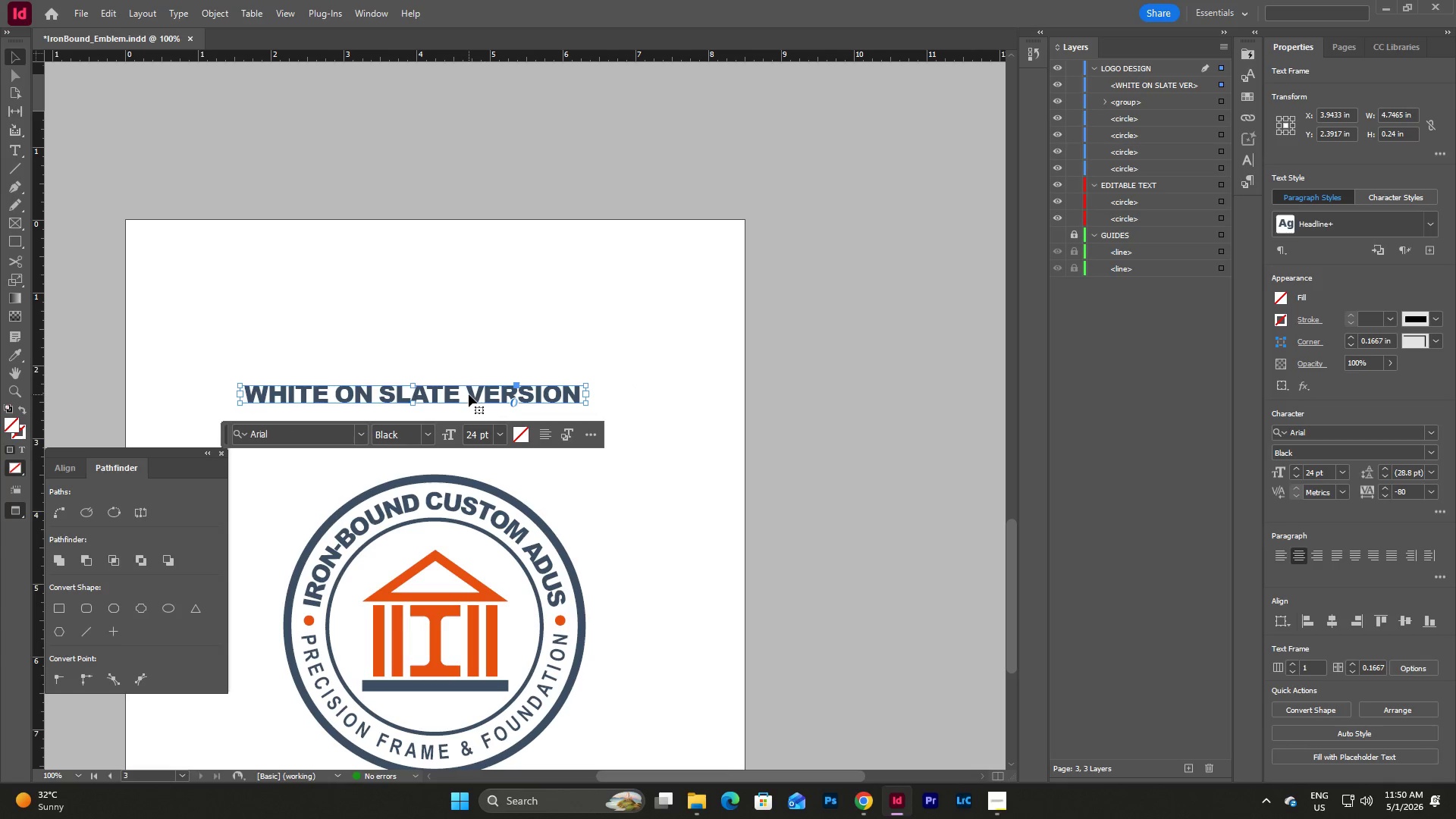 
left_click_drag(start_coordinate=[469, 394], to_coordinate=[477, 393])
 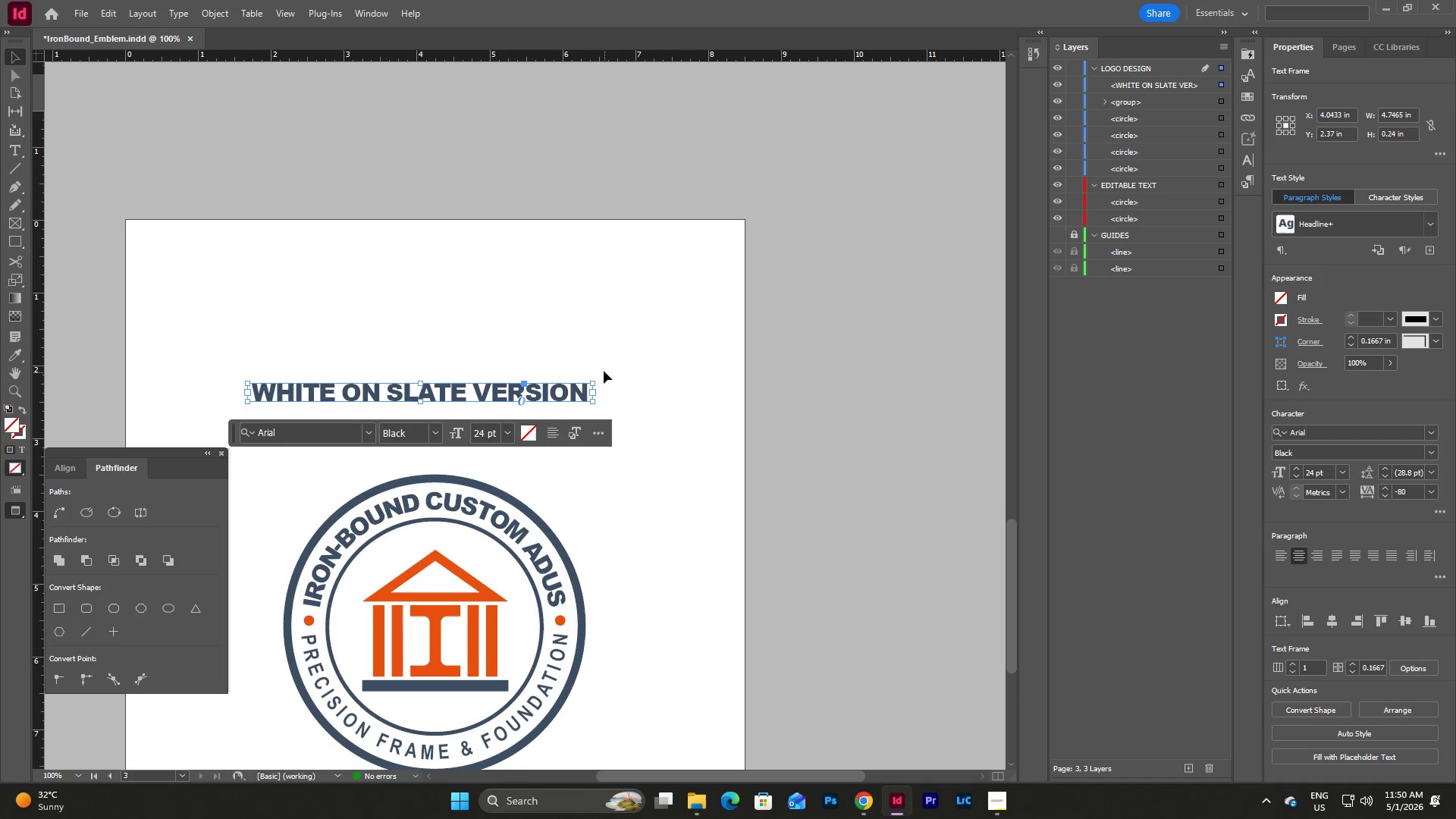 
key(Control+Z)
 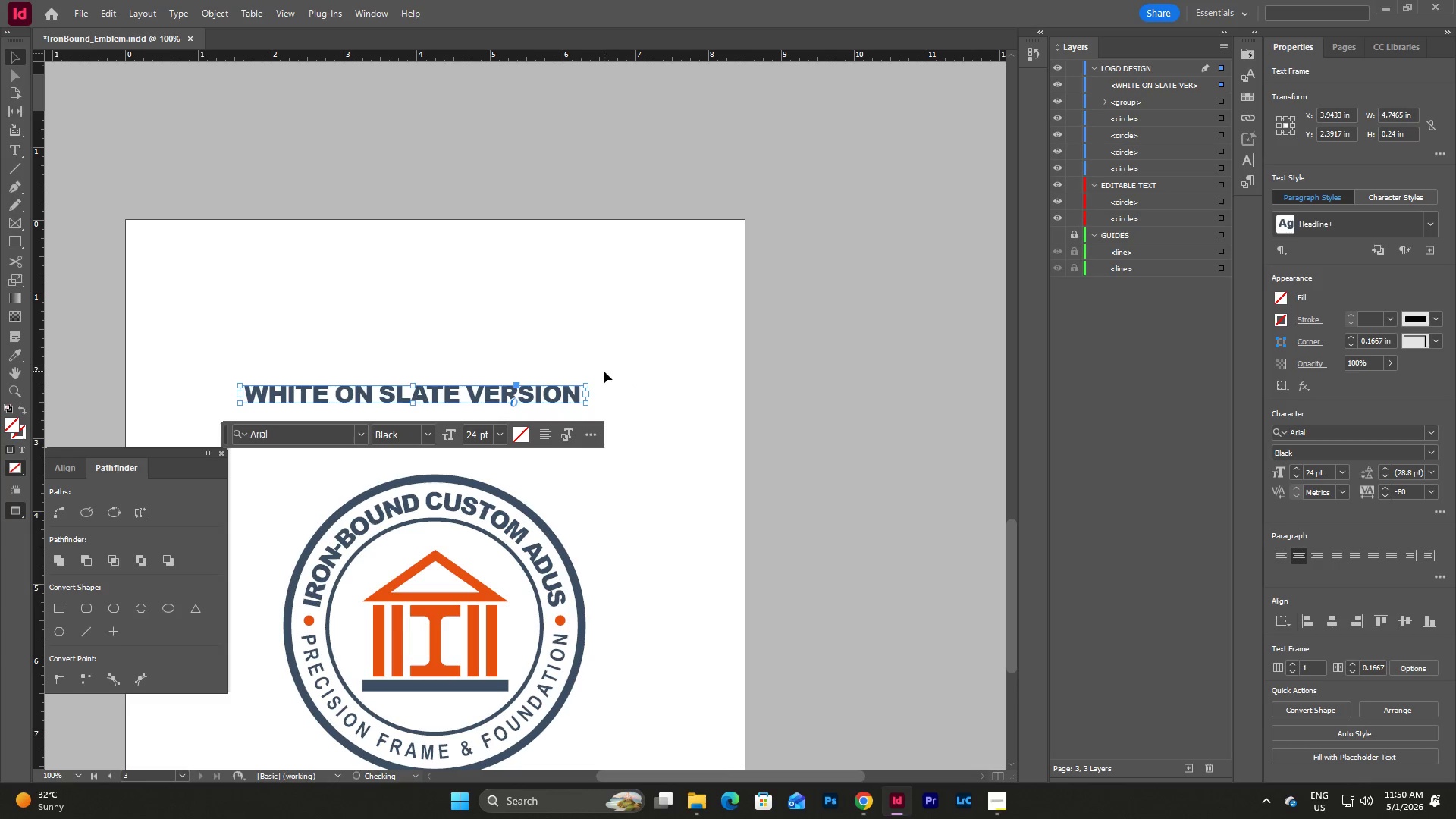 
key(Control+Z)
 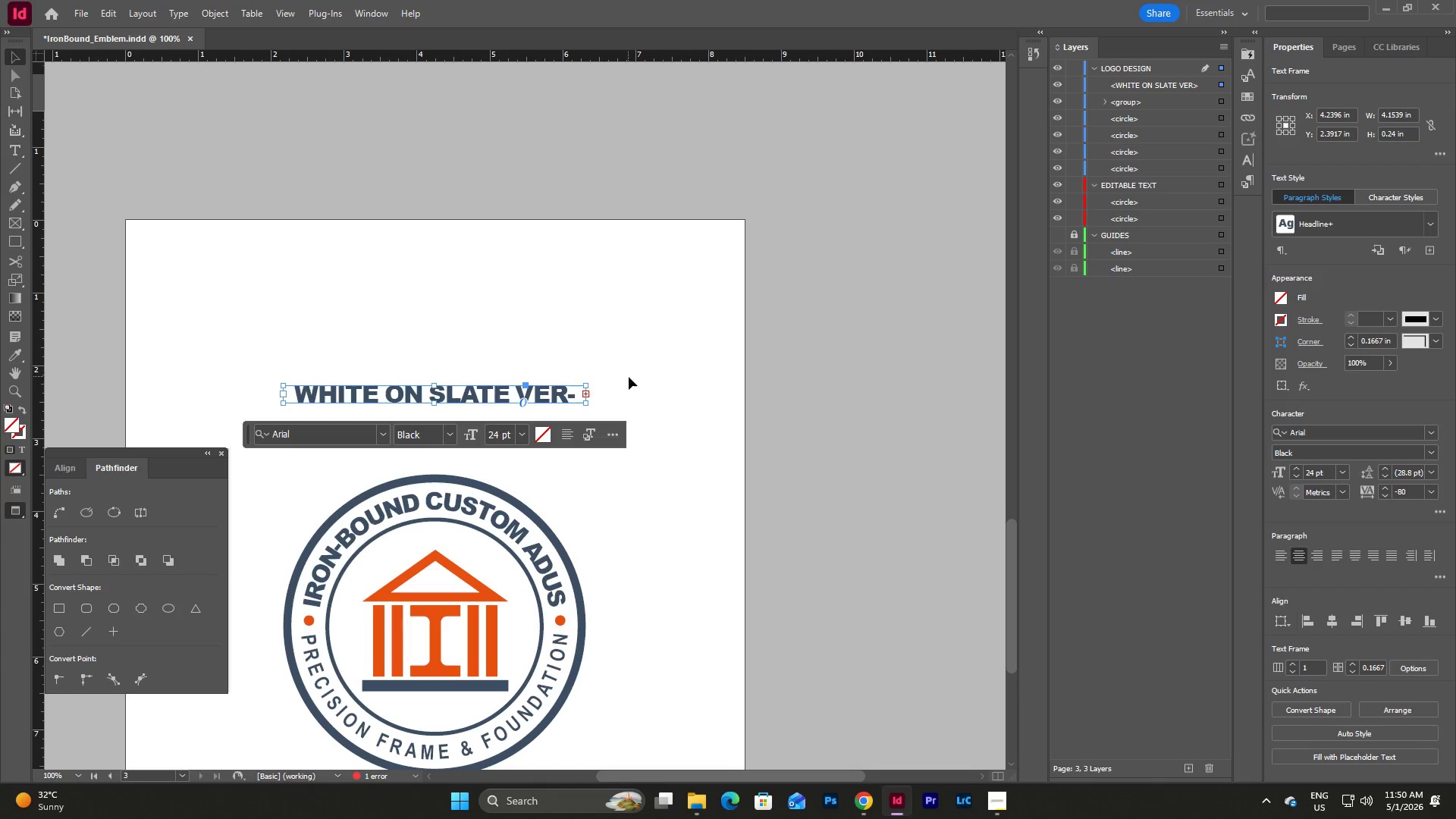 
left_click([629, 377])
 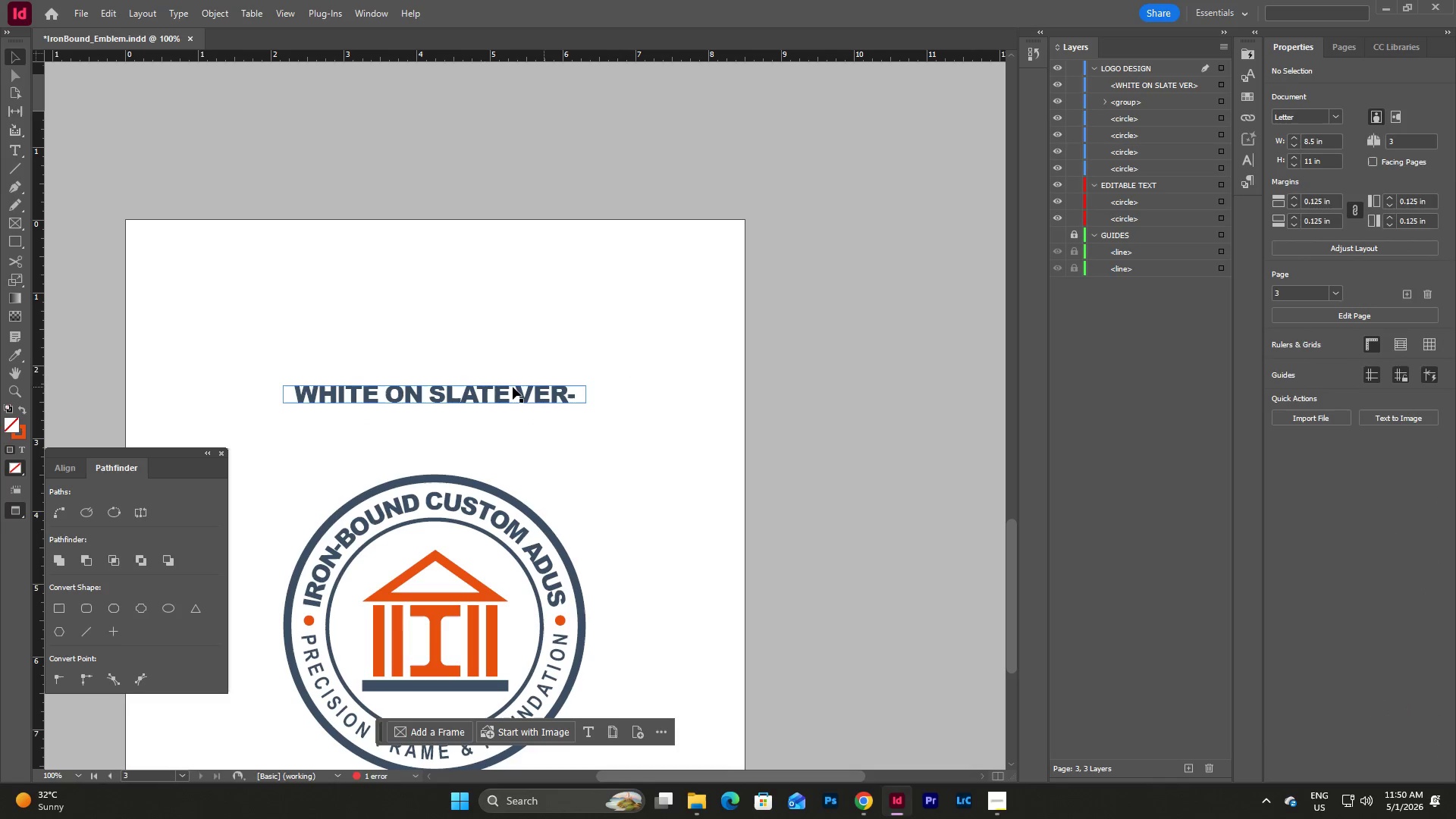 
left_click([513, 387])
 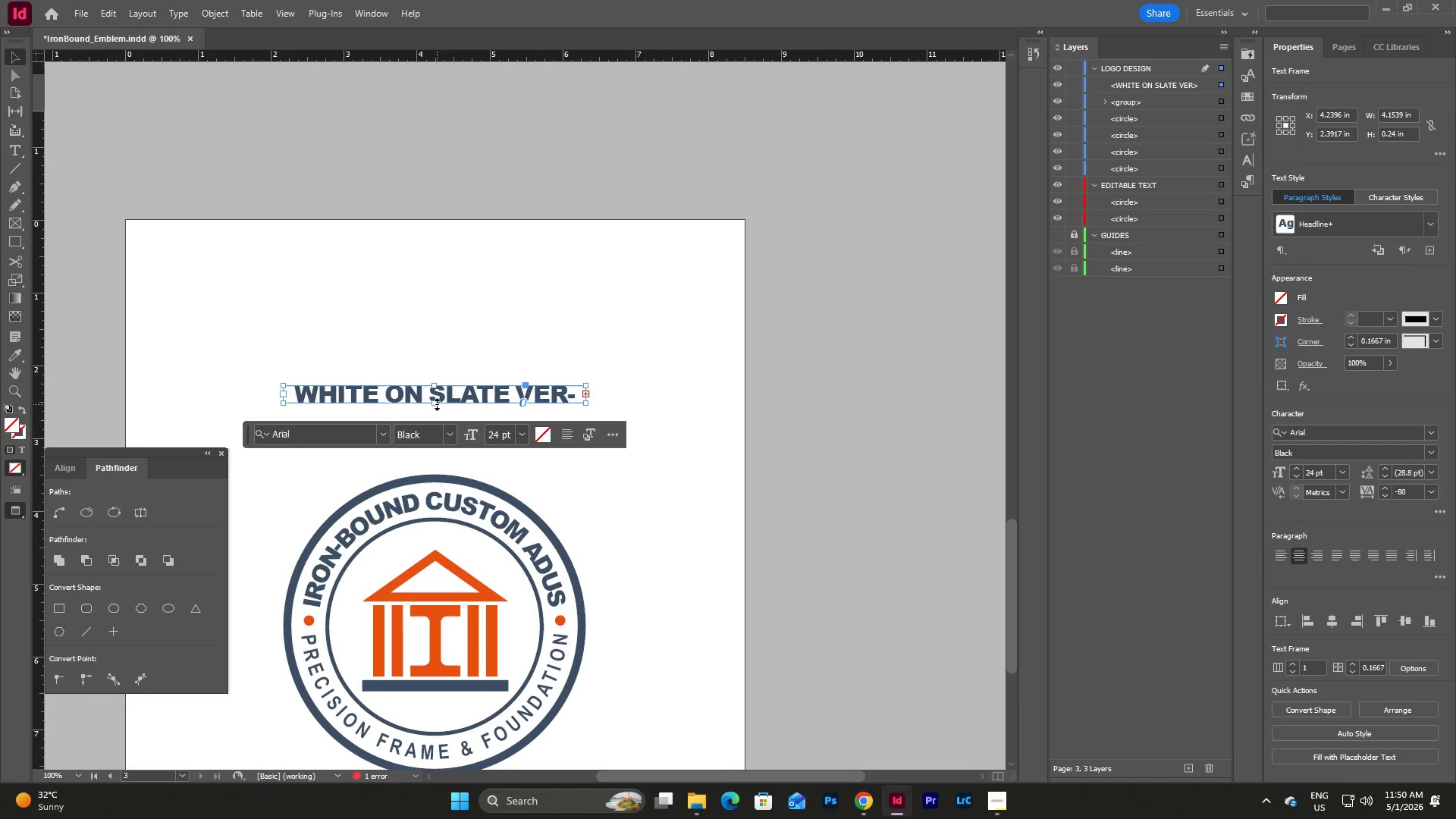 
left_click_drag(start_coordinate=[437, 404], to_coordinate=[436, 422])
 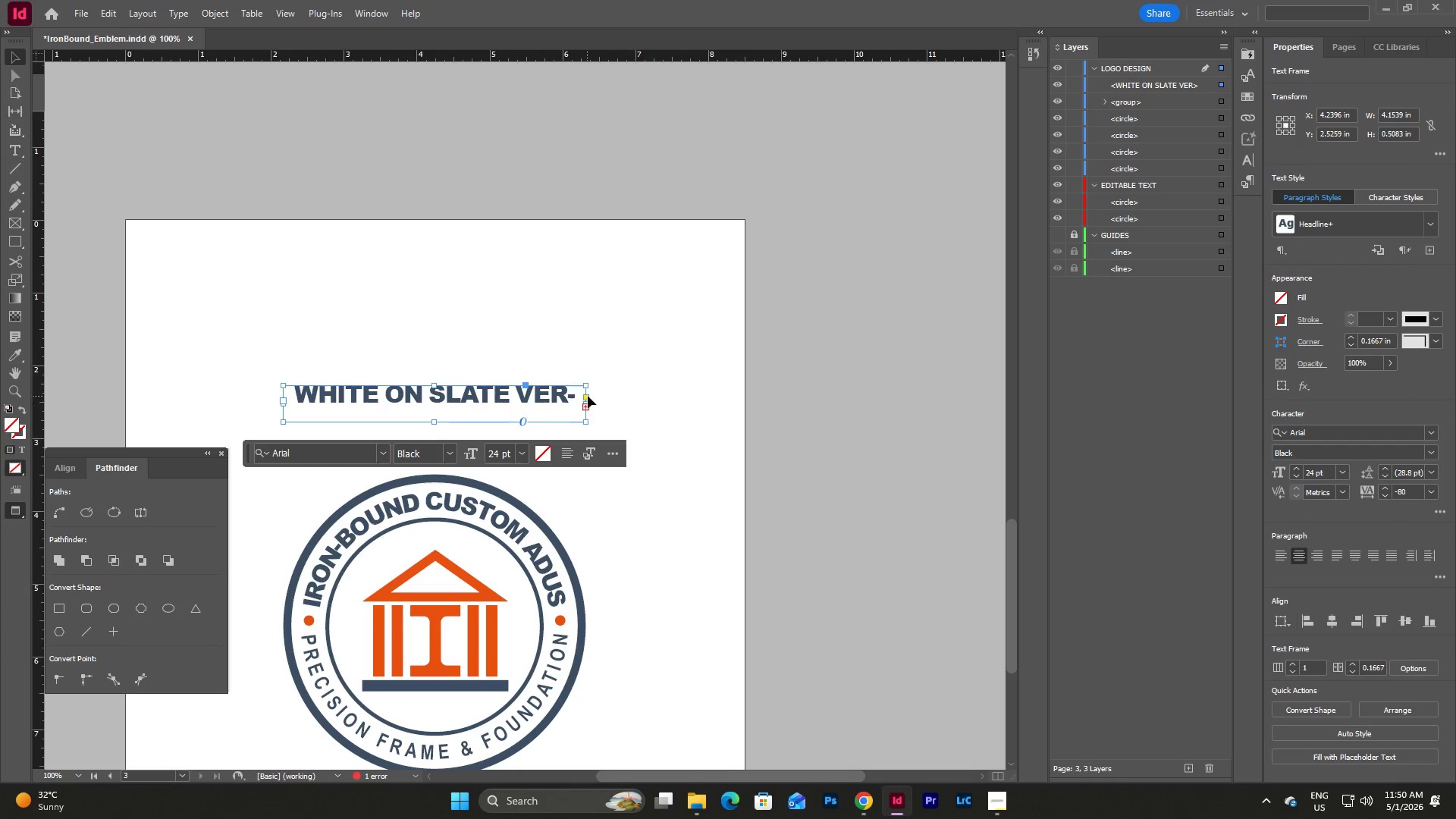 
scroll: coordinate [588, 396], scroll_direction: down, amount: 1.0
 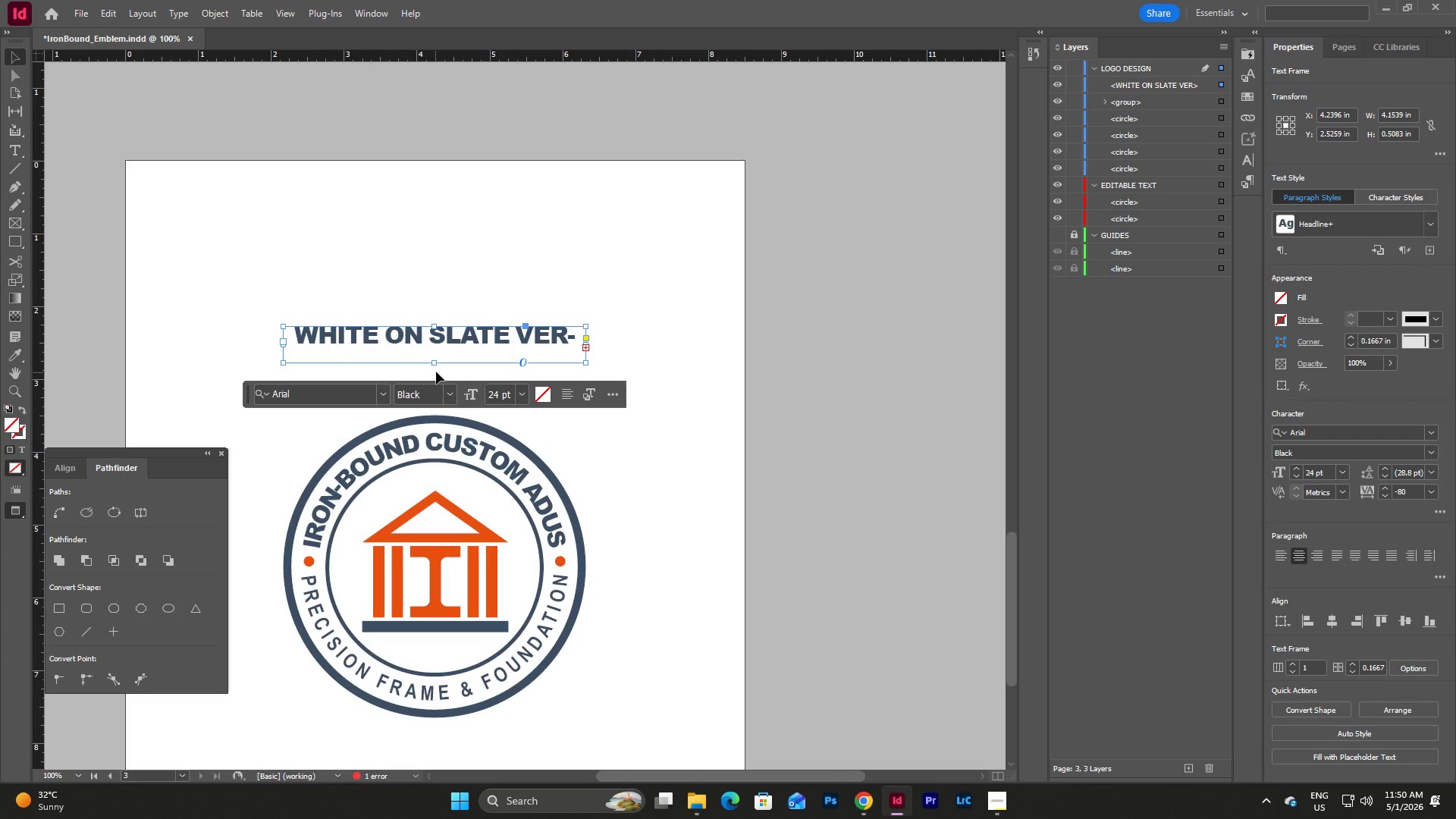 
left_click_drag(start_coordinate=[435, 364], to_coordinate=[435, 374])
 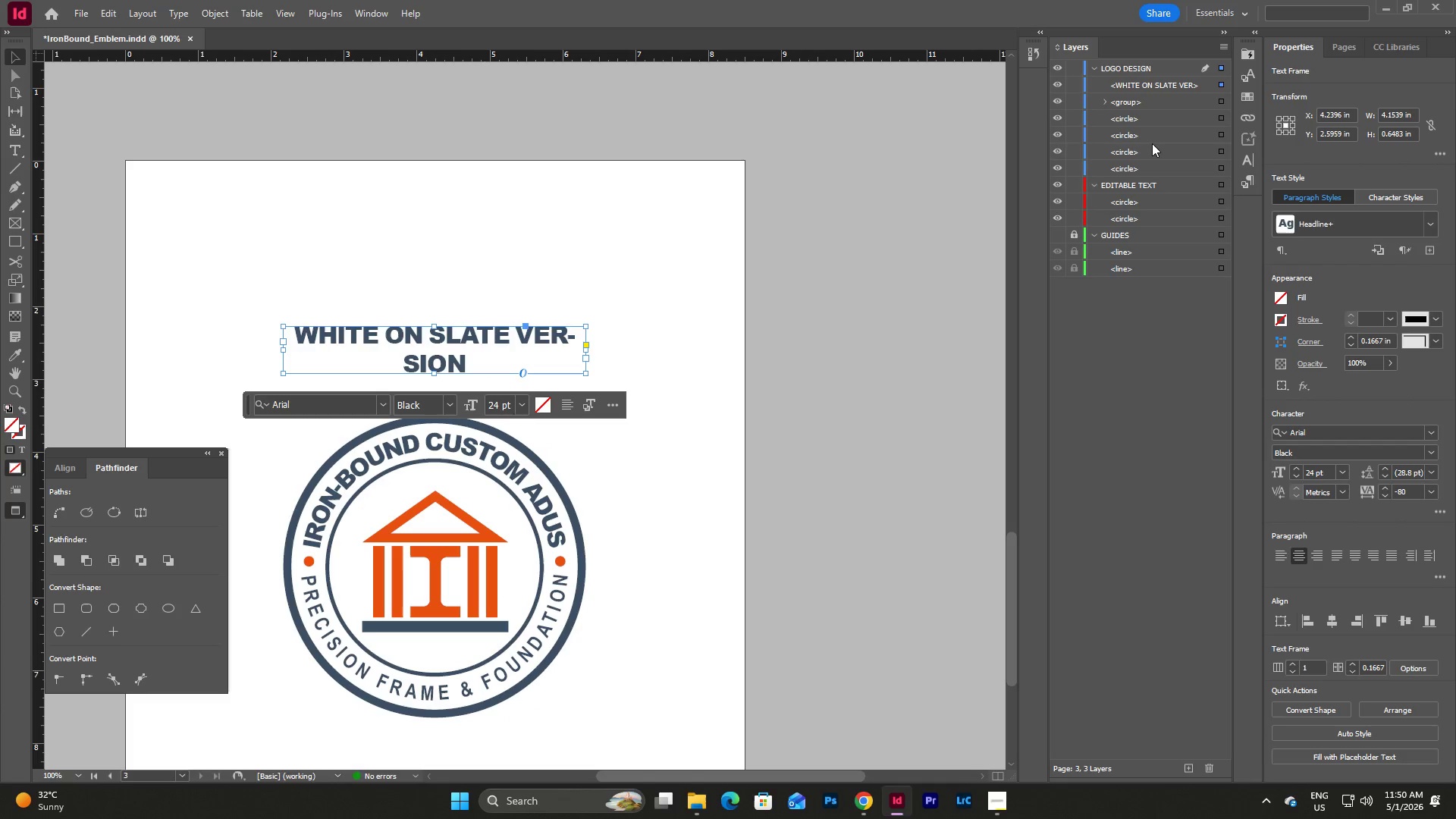 
left_click([1248, 182])
 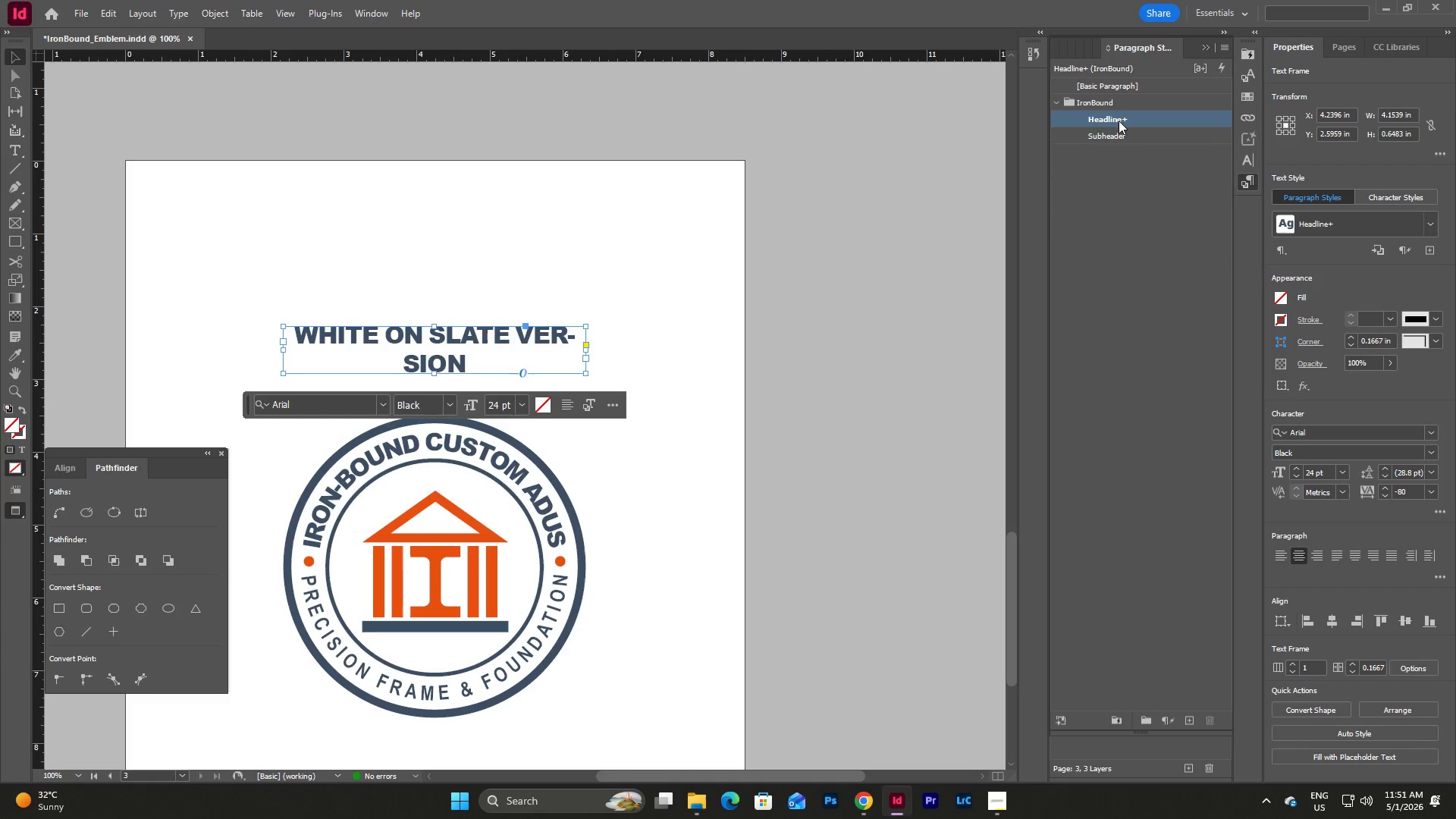 
double_click([1119, 121])
 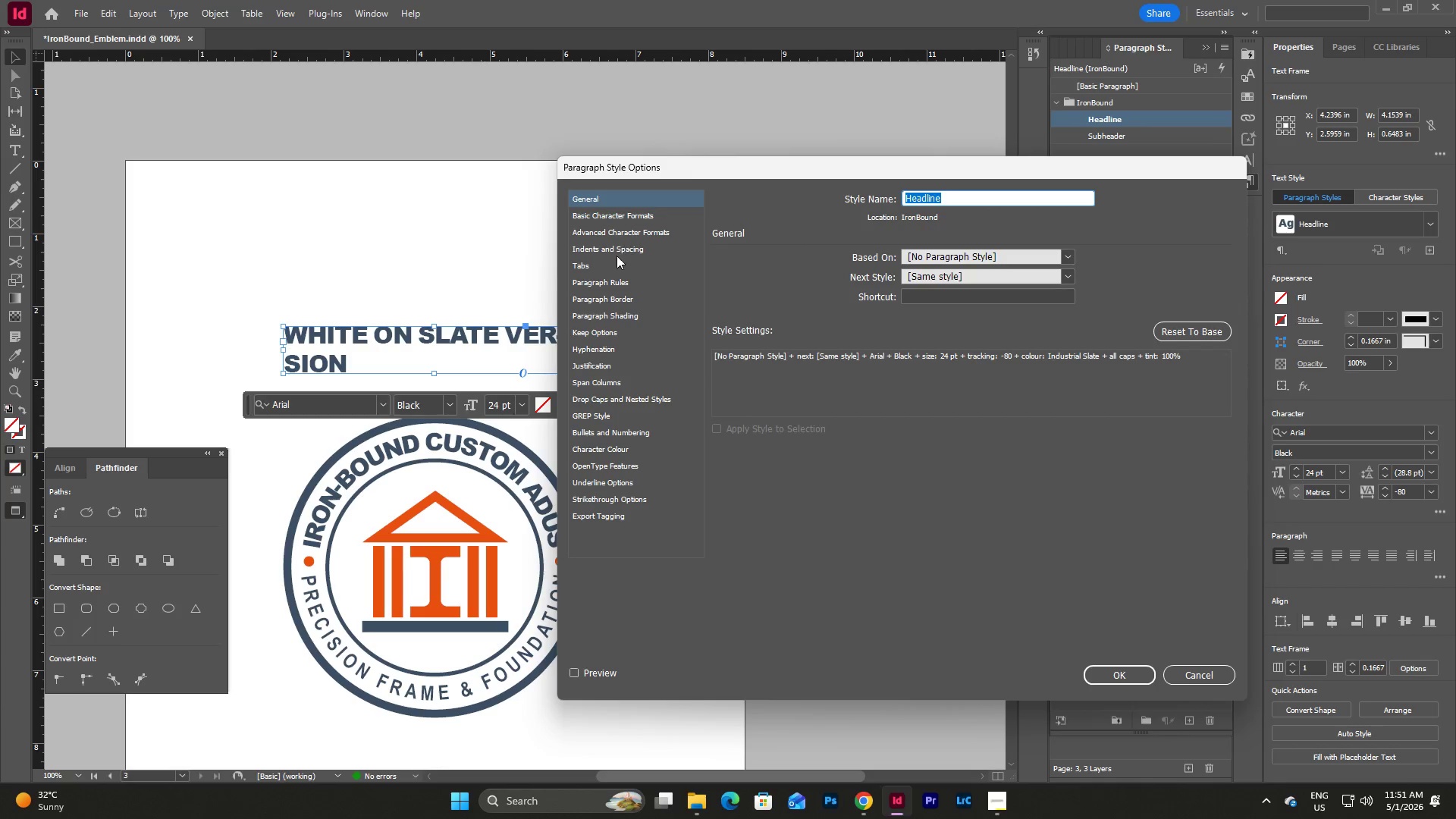 
left_click([600, 343])
 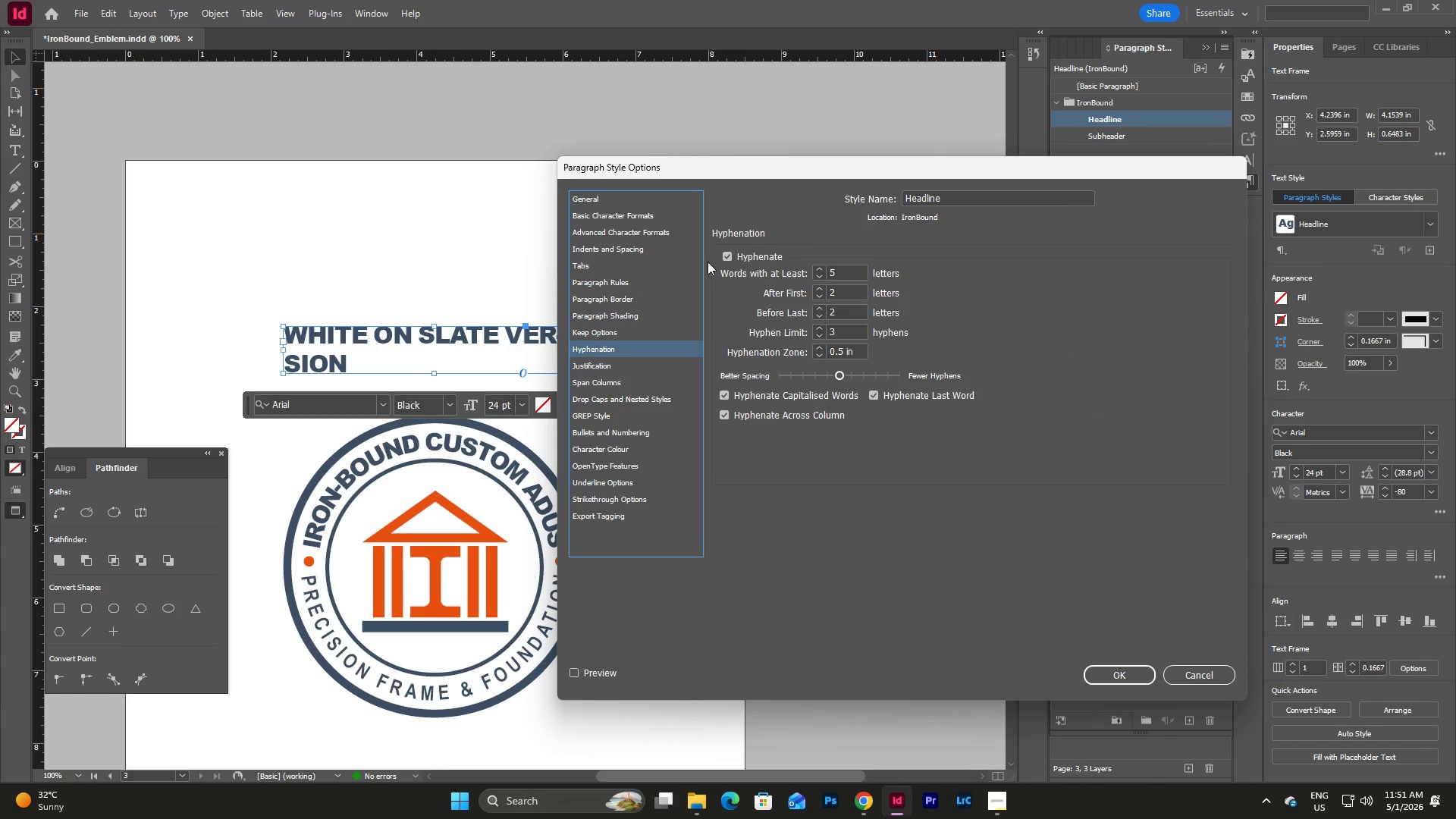 
left_click([728, 259])
 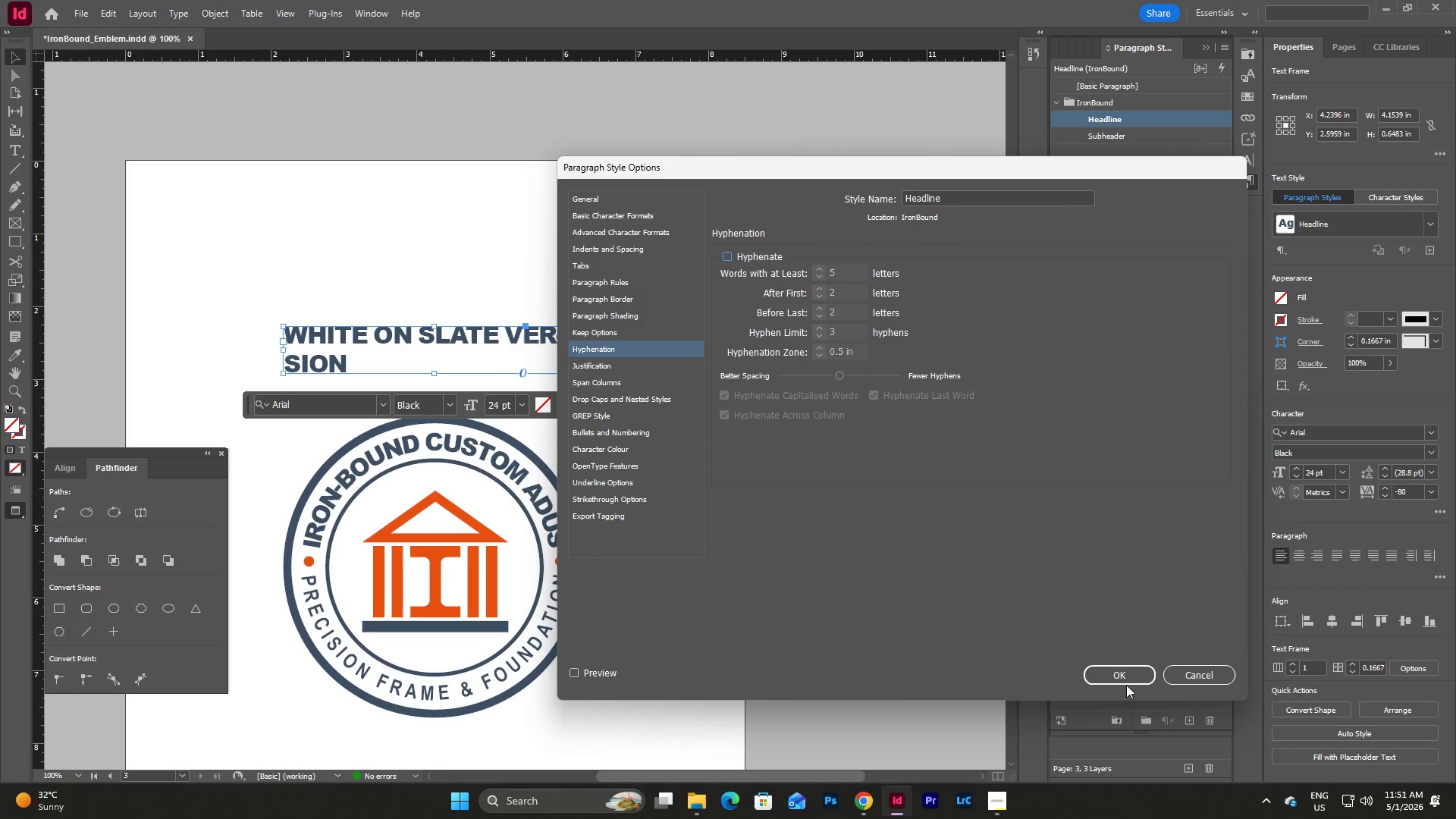 
double_click([1119, 673])
 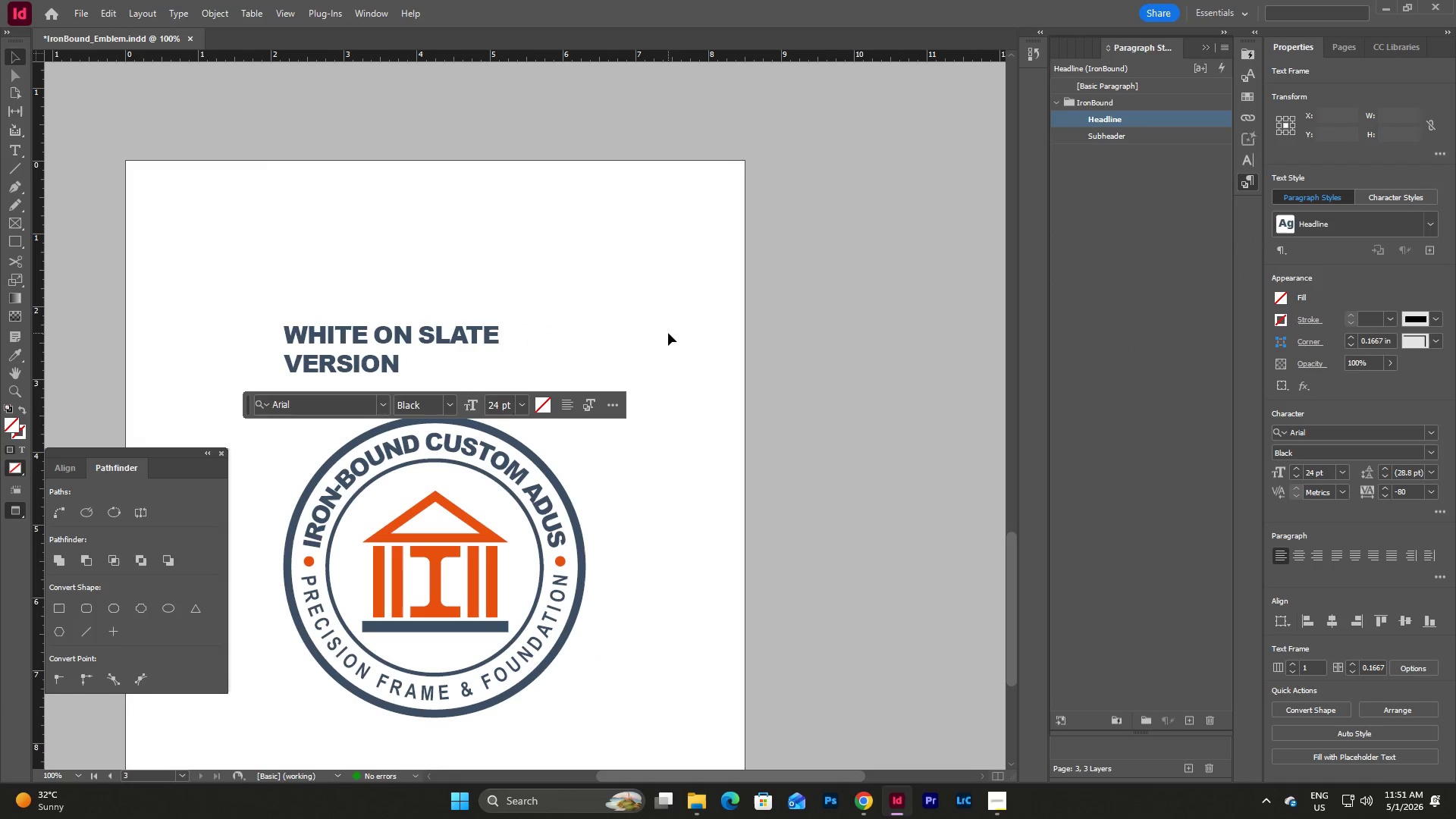 
double_click([489, 368])
 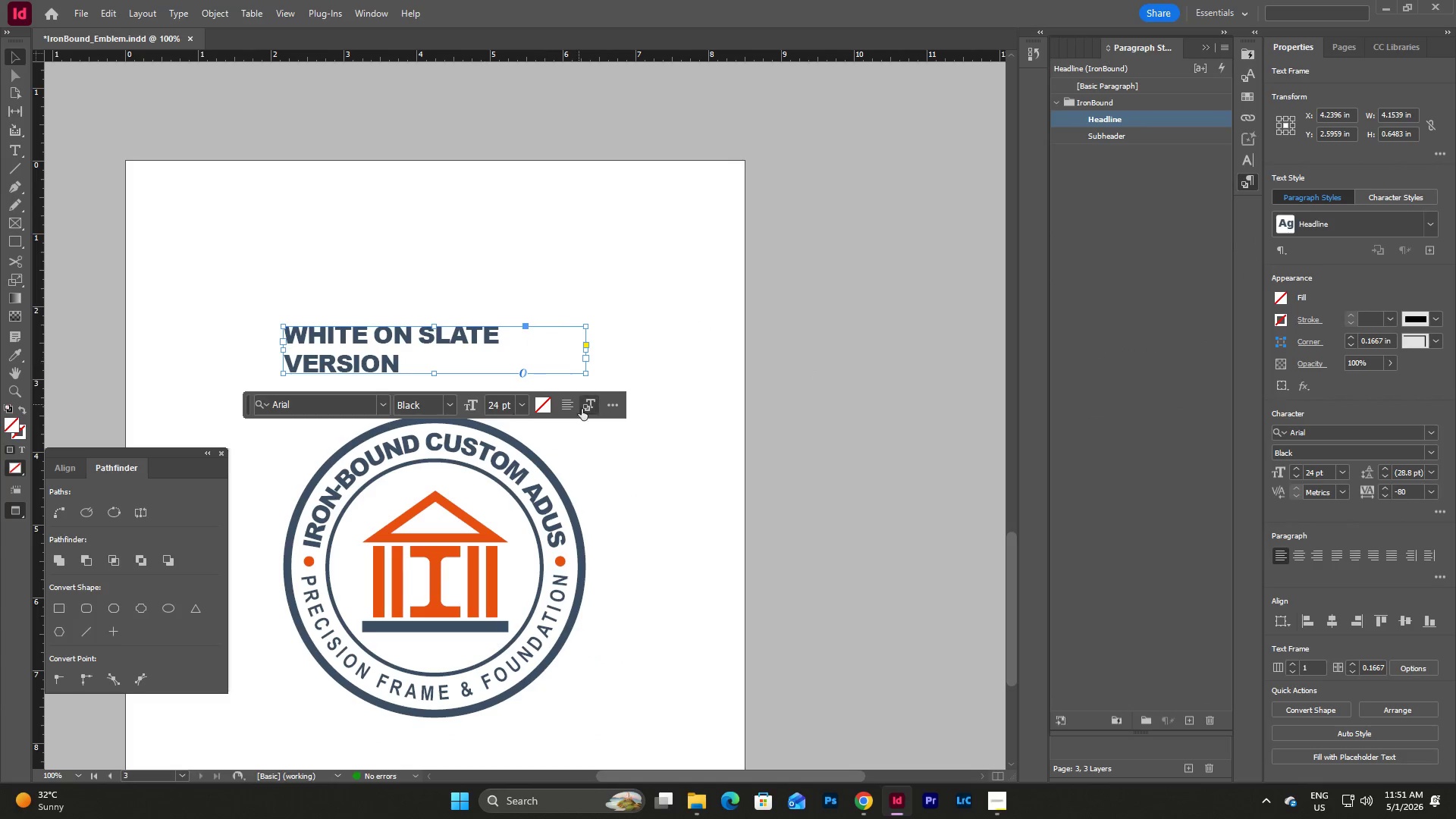 
left_click([566, 404])
 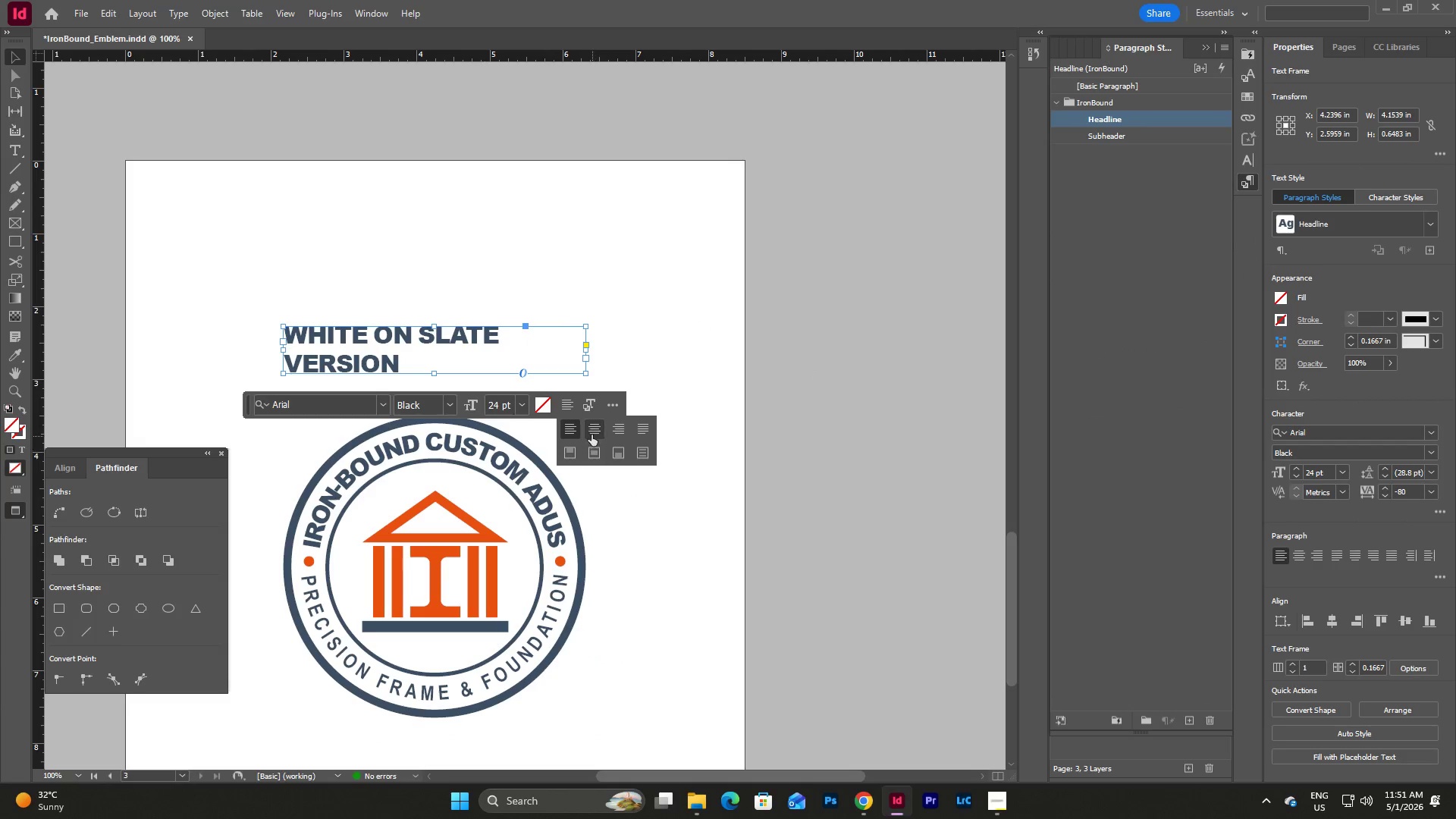 
left_click([592, 430])
 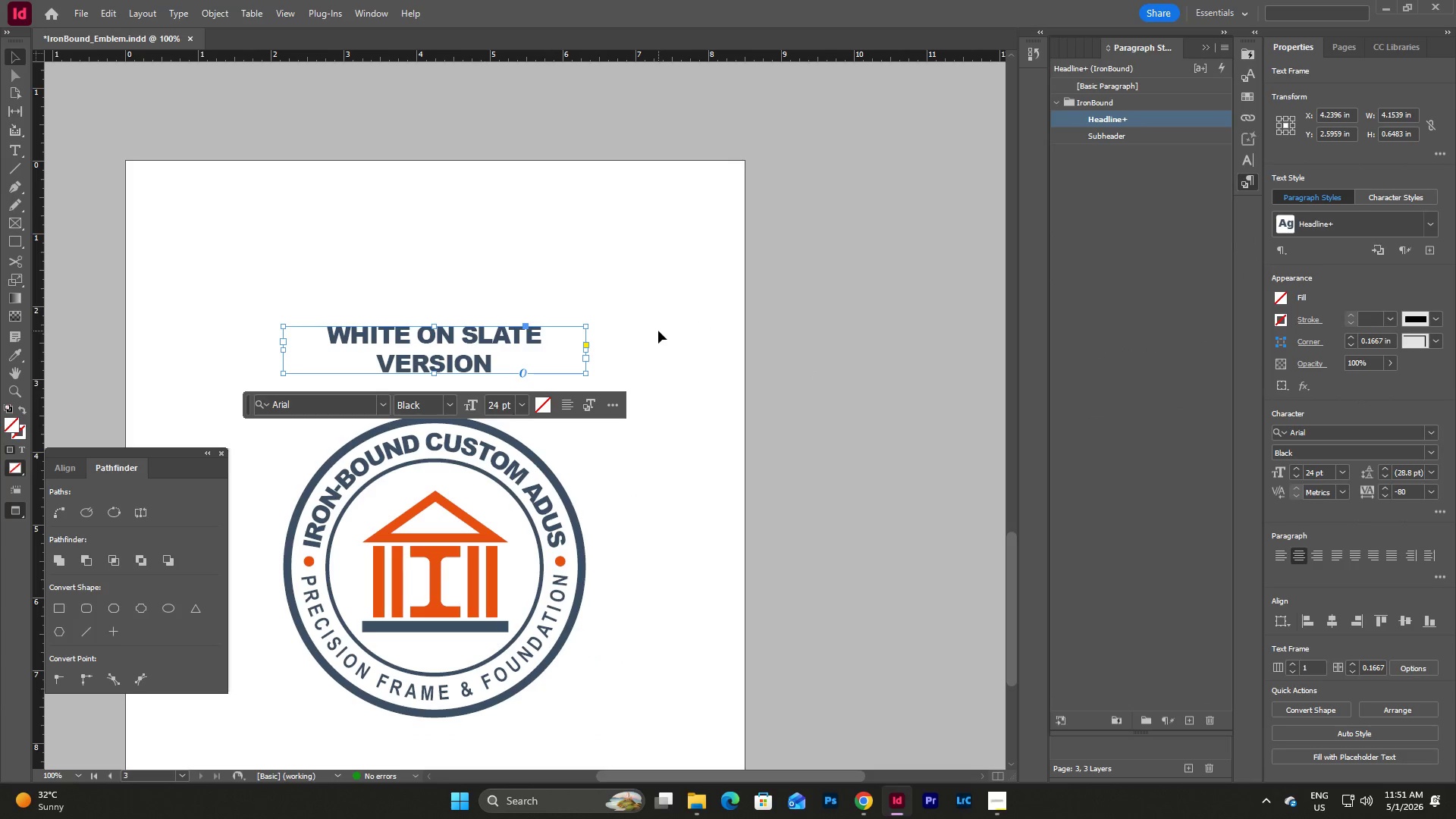 
double_click([658, 331])
 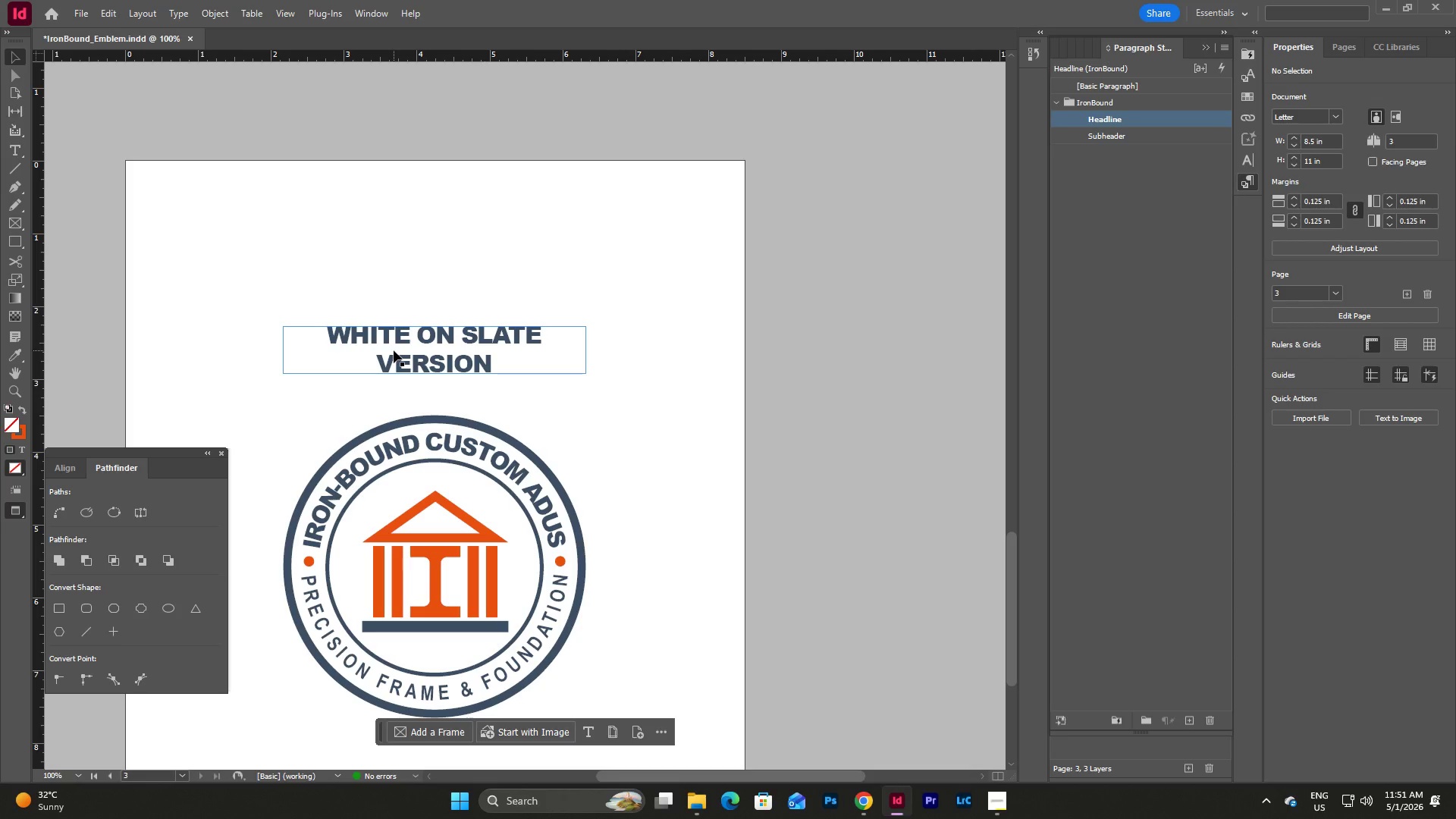 
scroll: coordinate [394, 350], scroll_direction: down, amount: 4.0
 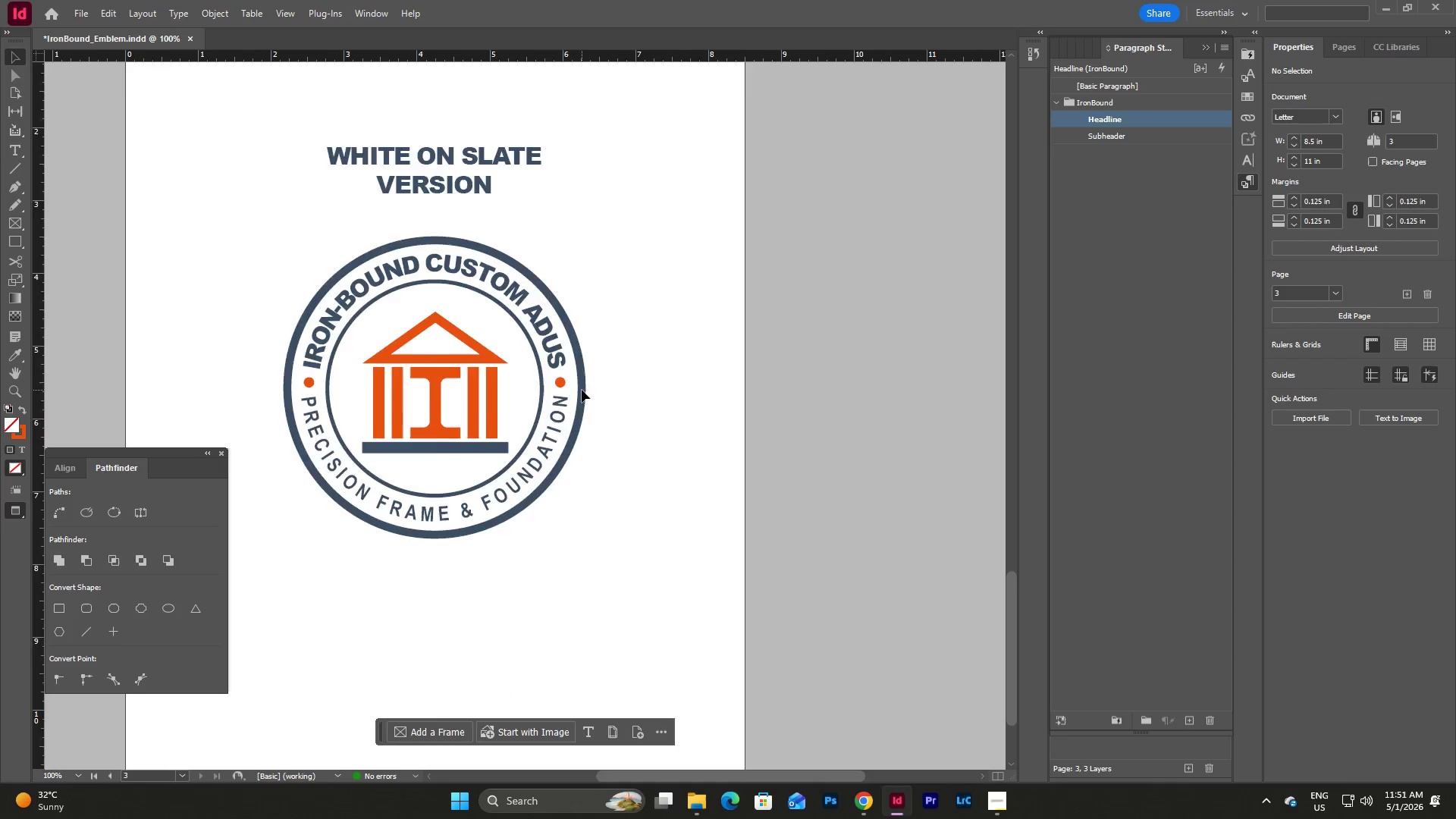 
scroll: coordinate [582, 390], scroll_direction: up, amount: 4.0
 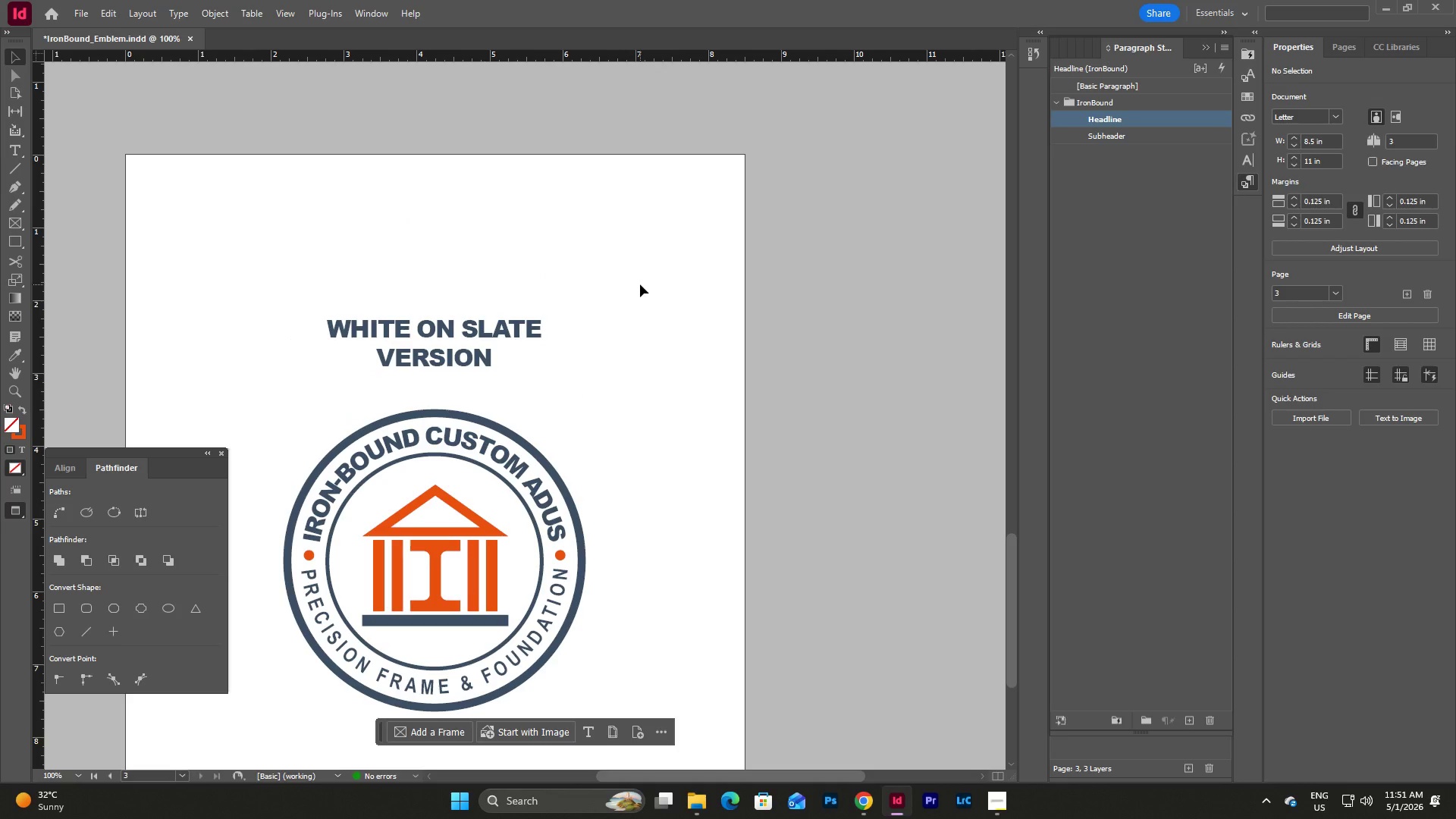 
left_click([469, 336])
 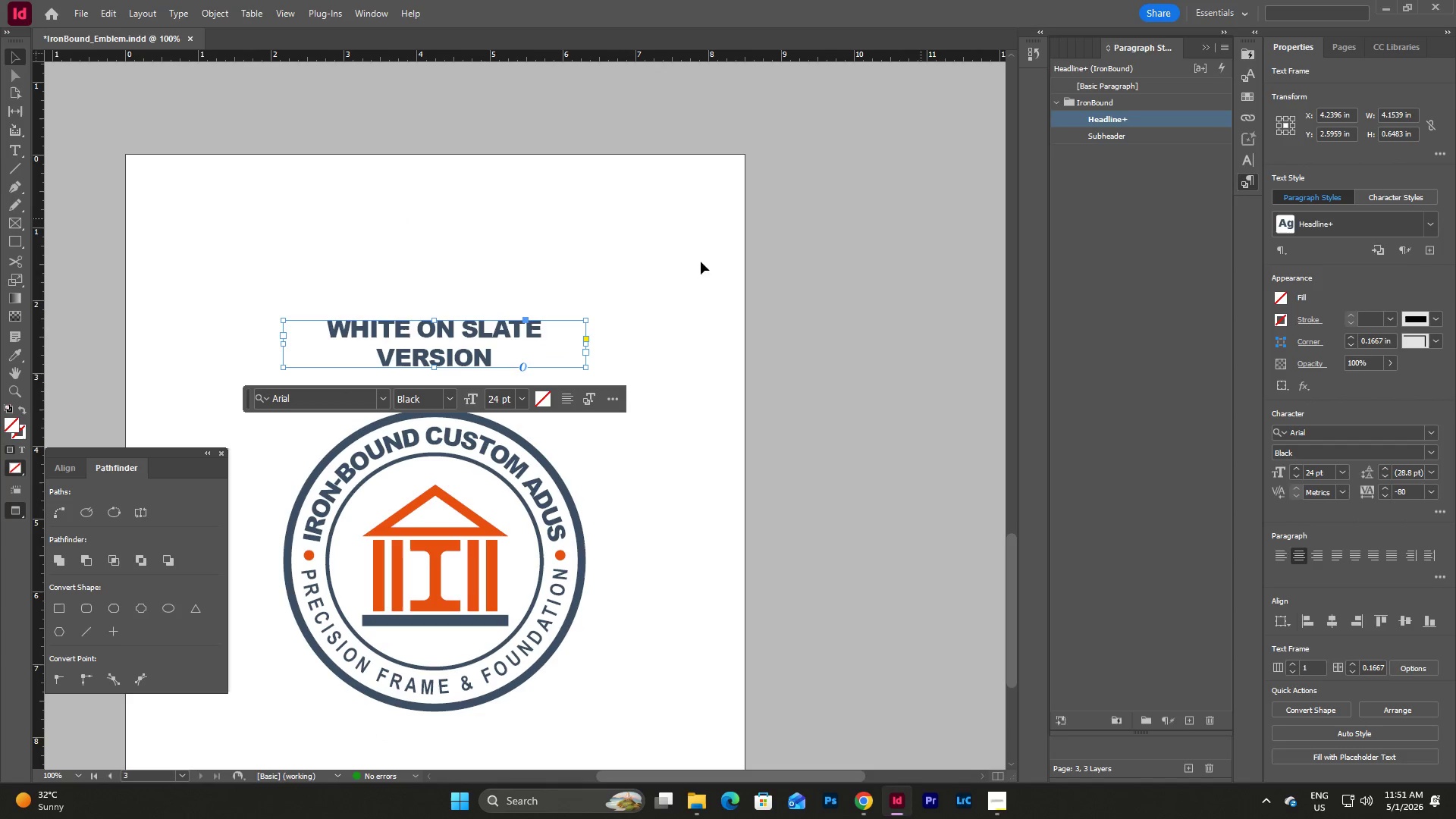 
double_click([525, 332])
 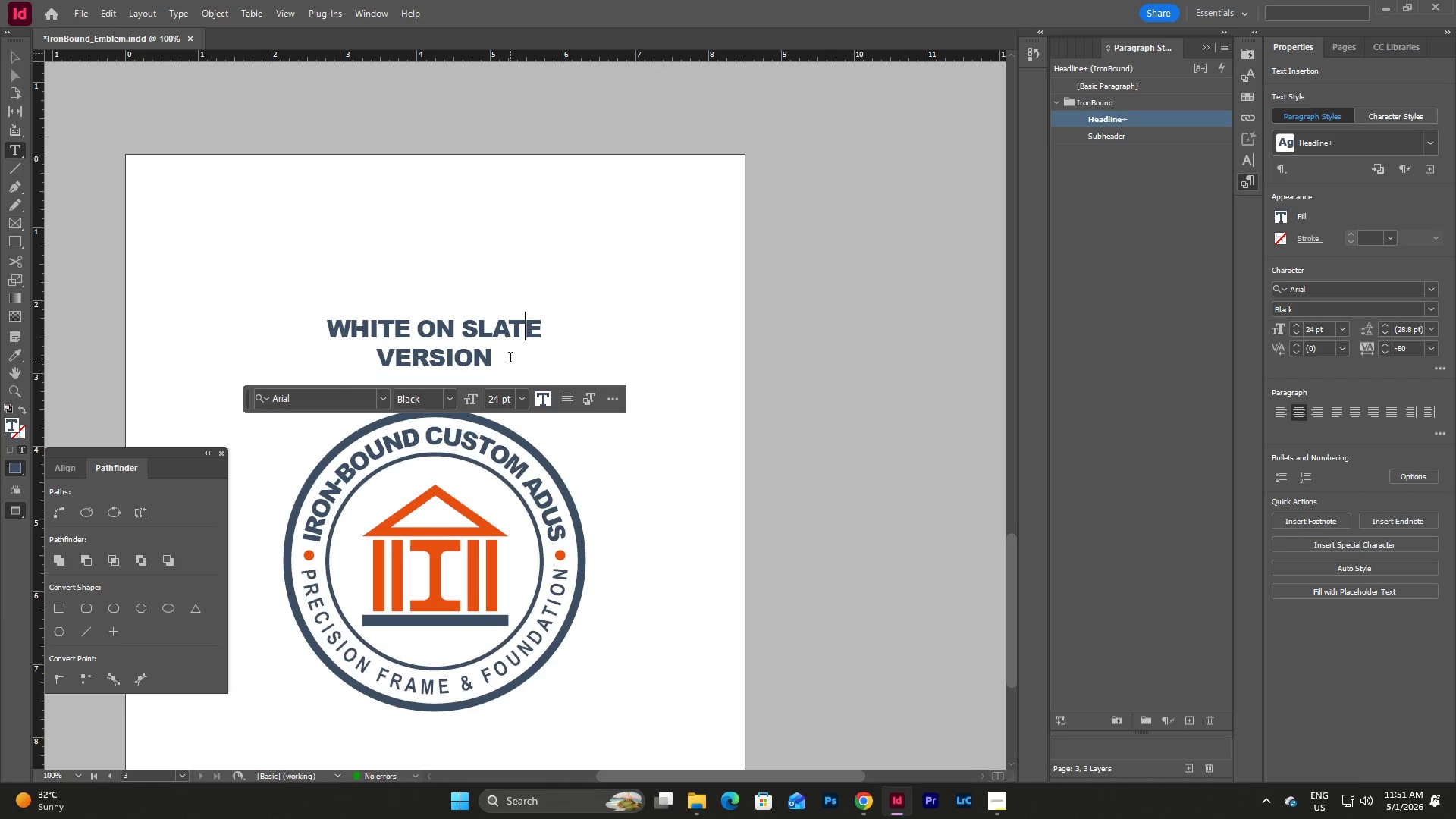 
left_click_drag(start_coordinate=[510, 359], to_coordinate=[306, 322])
 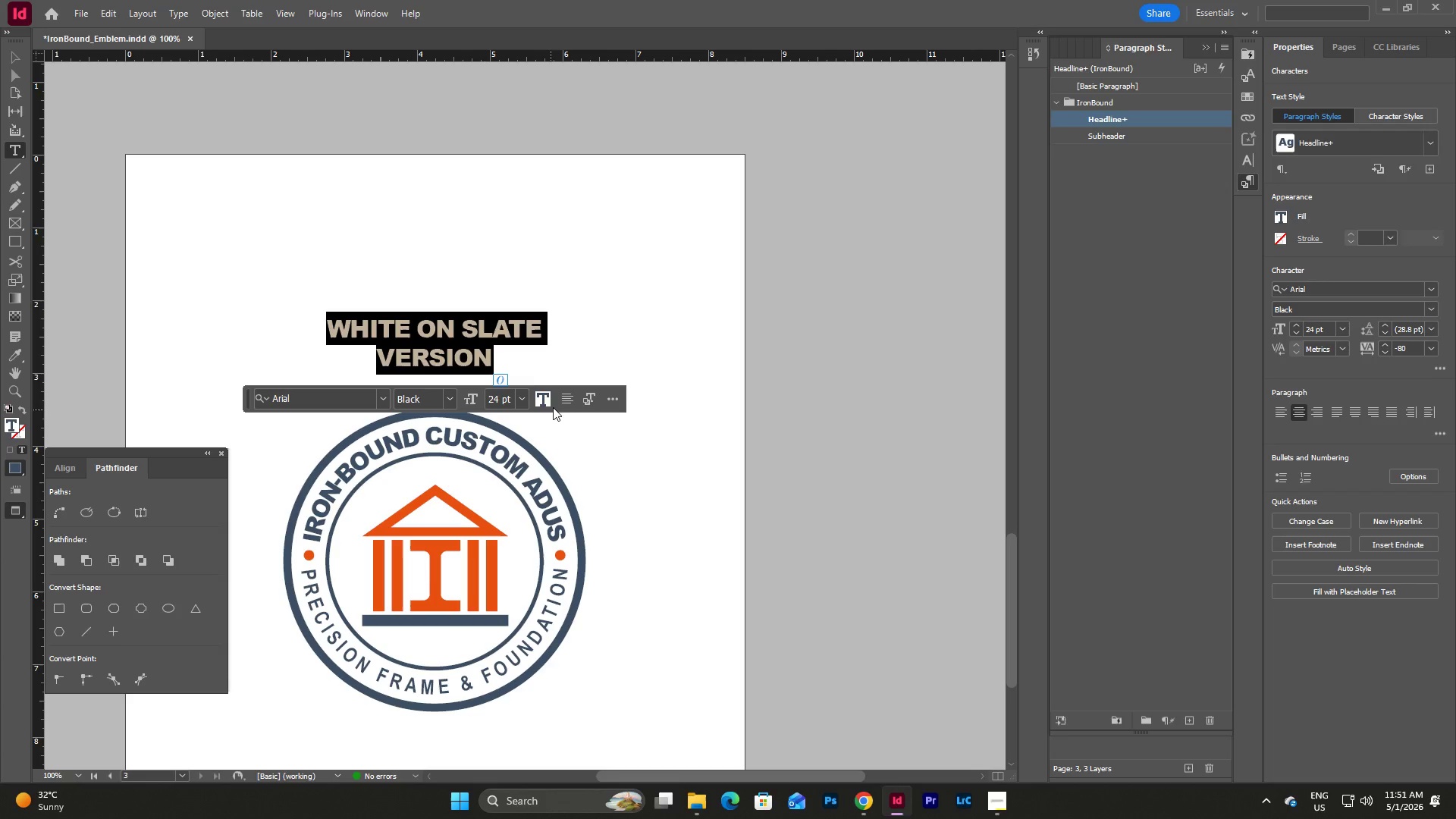 
left_click([538, 397])
 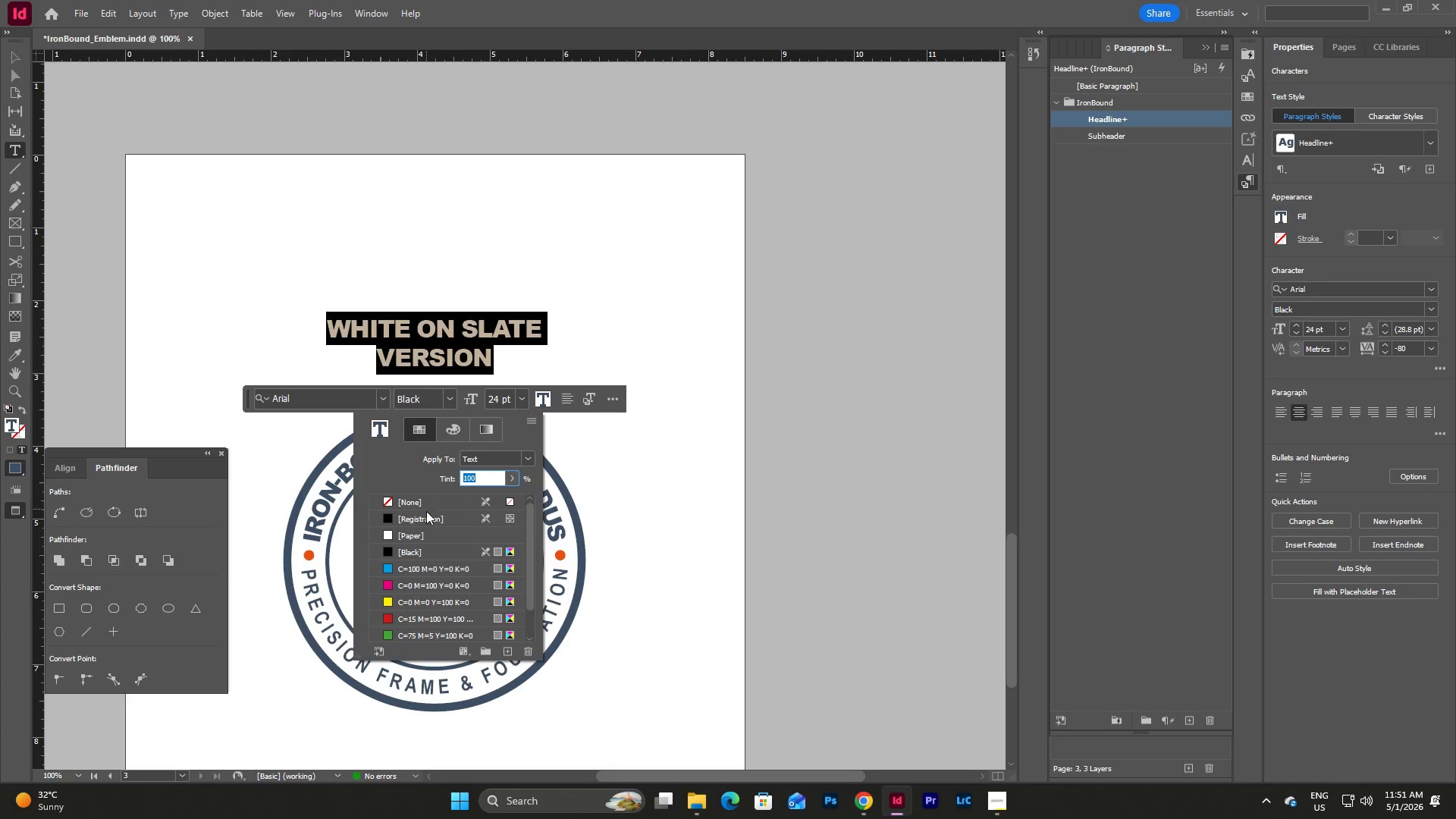 
left_click([425, 532])
 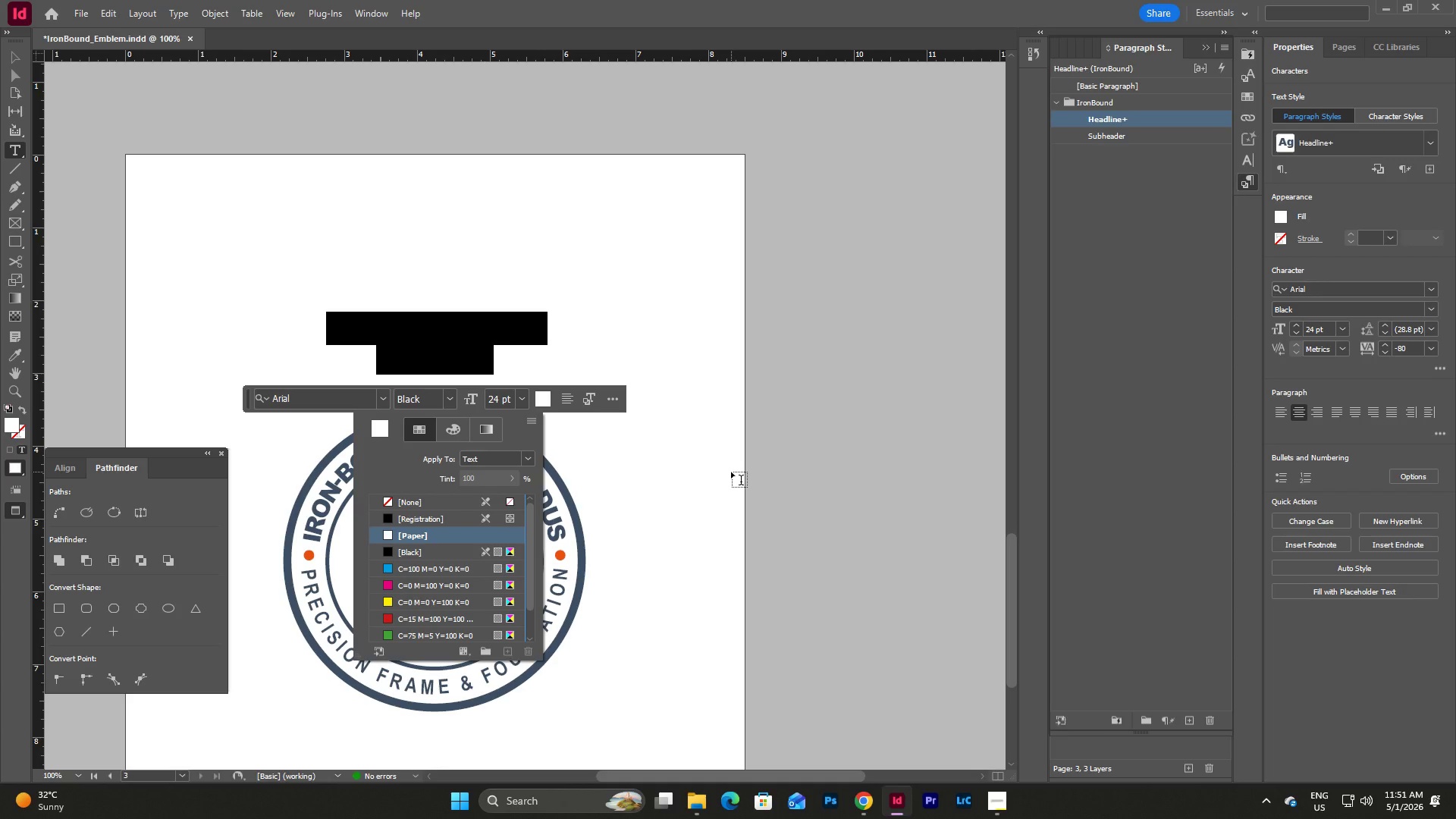 
key(Escape)
 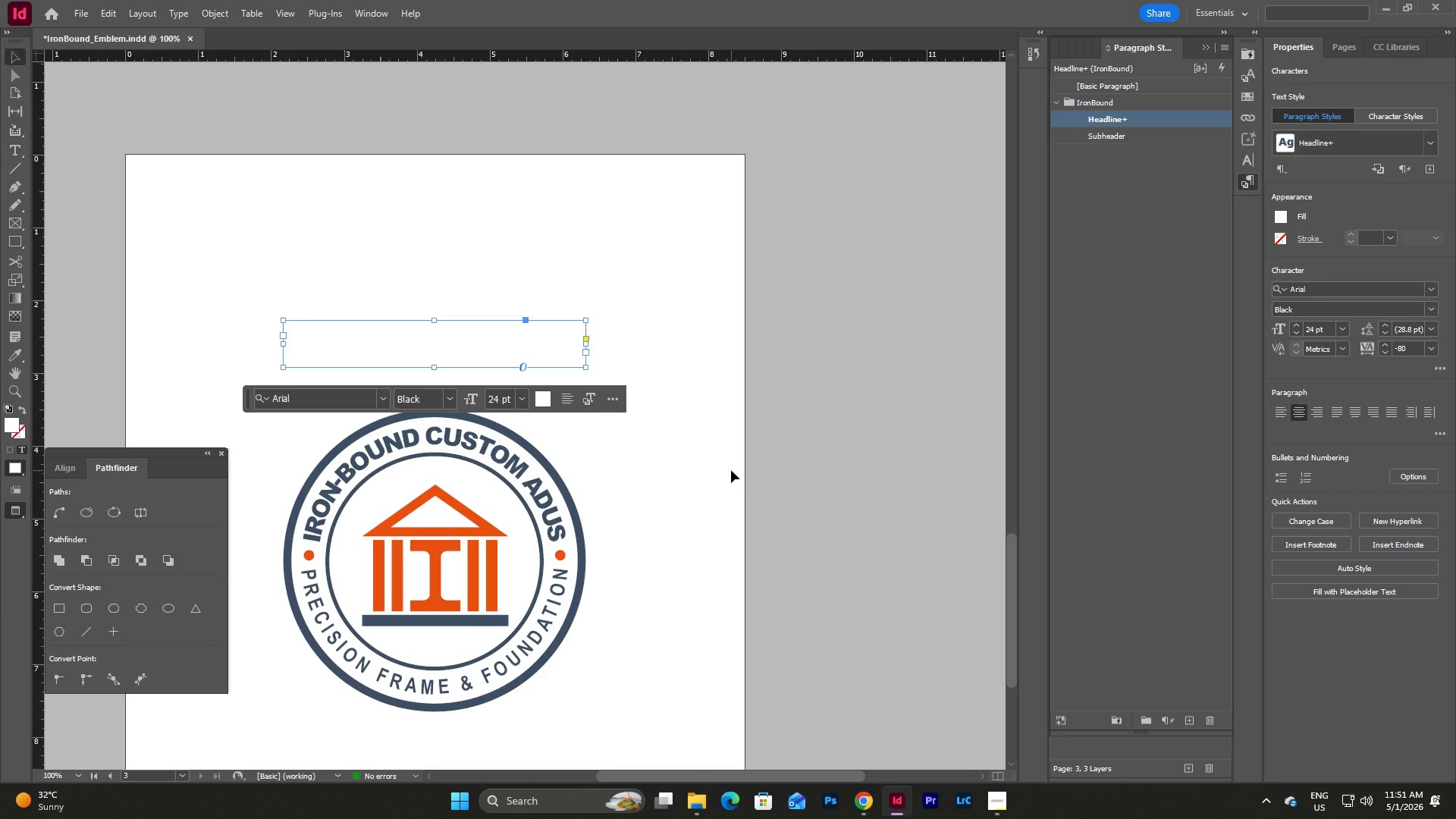 
key(Escape)
 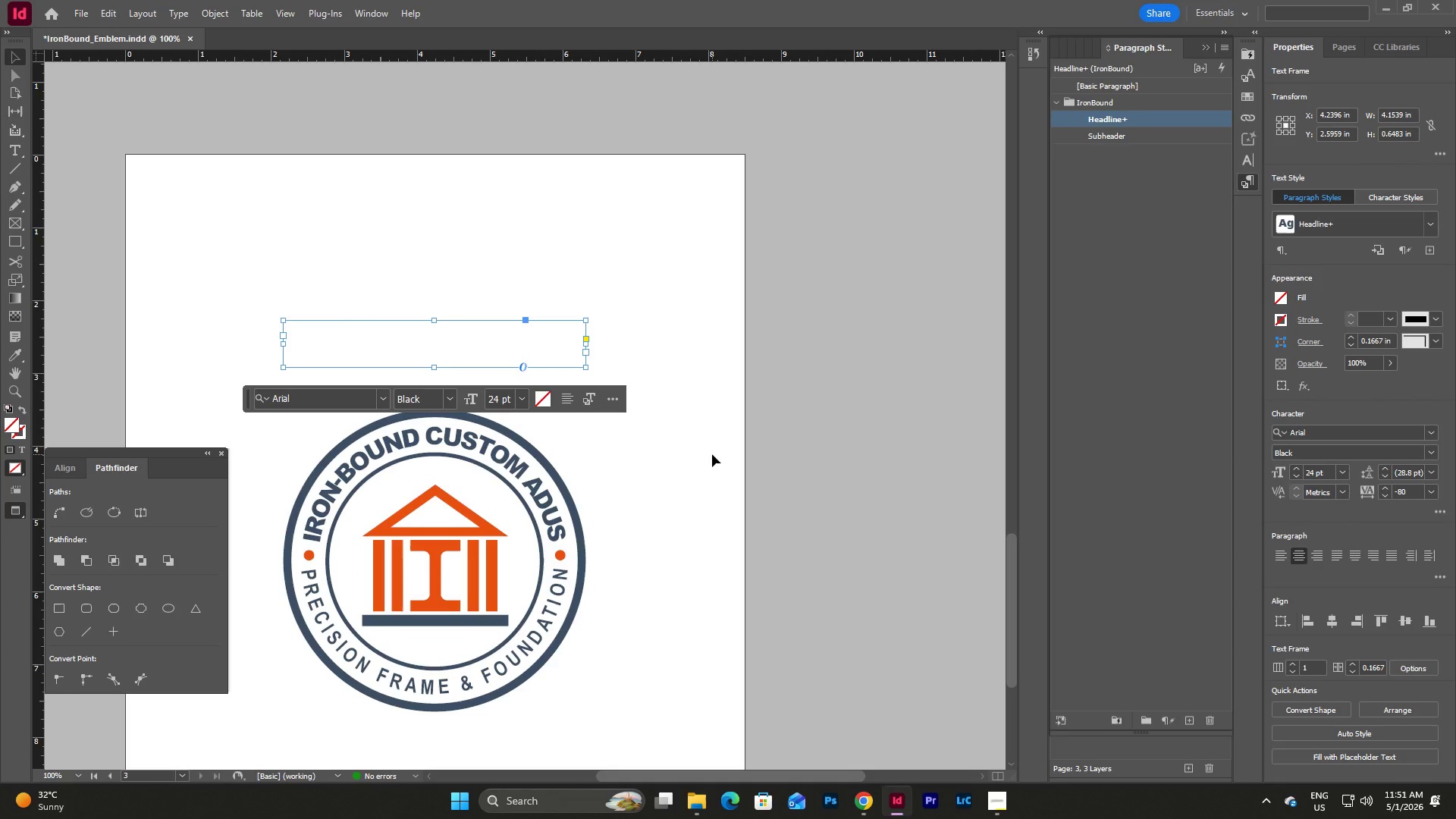 
key(Escape)
 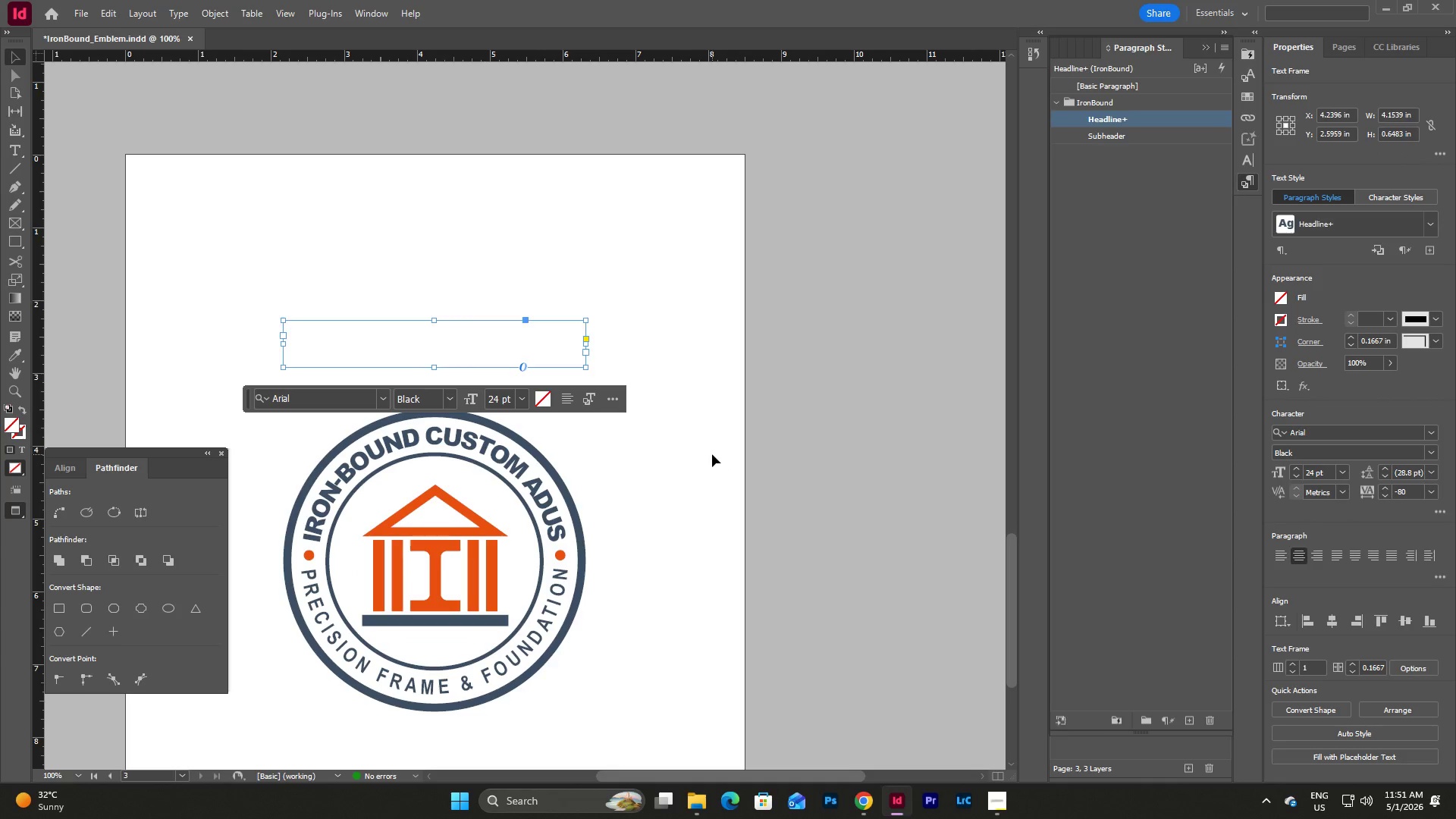 
left_click([712, 454])
 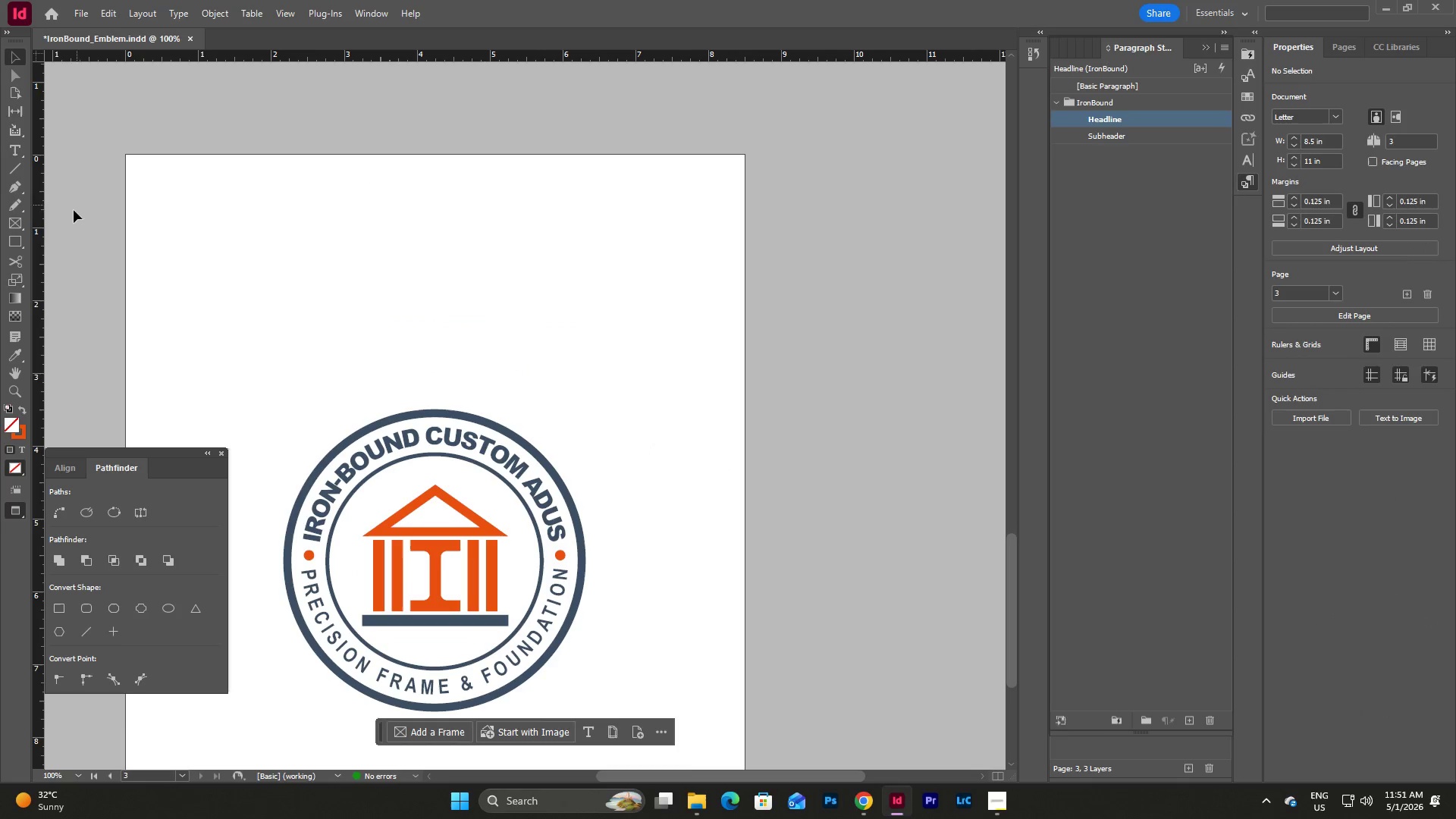 
left_click([14, 243])
 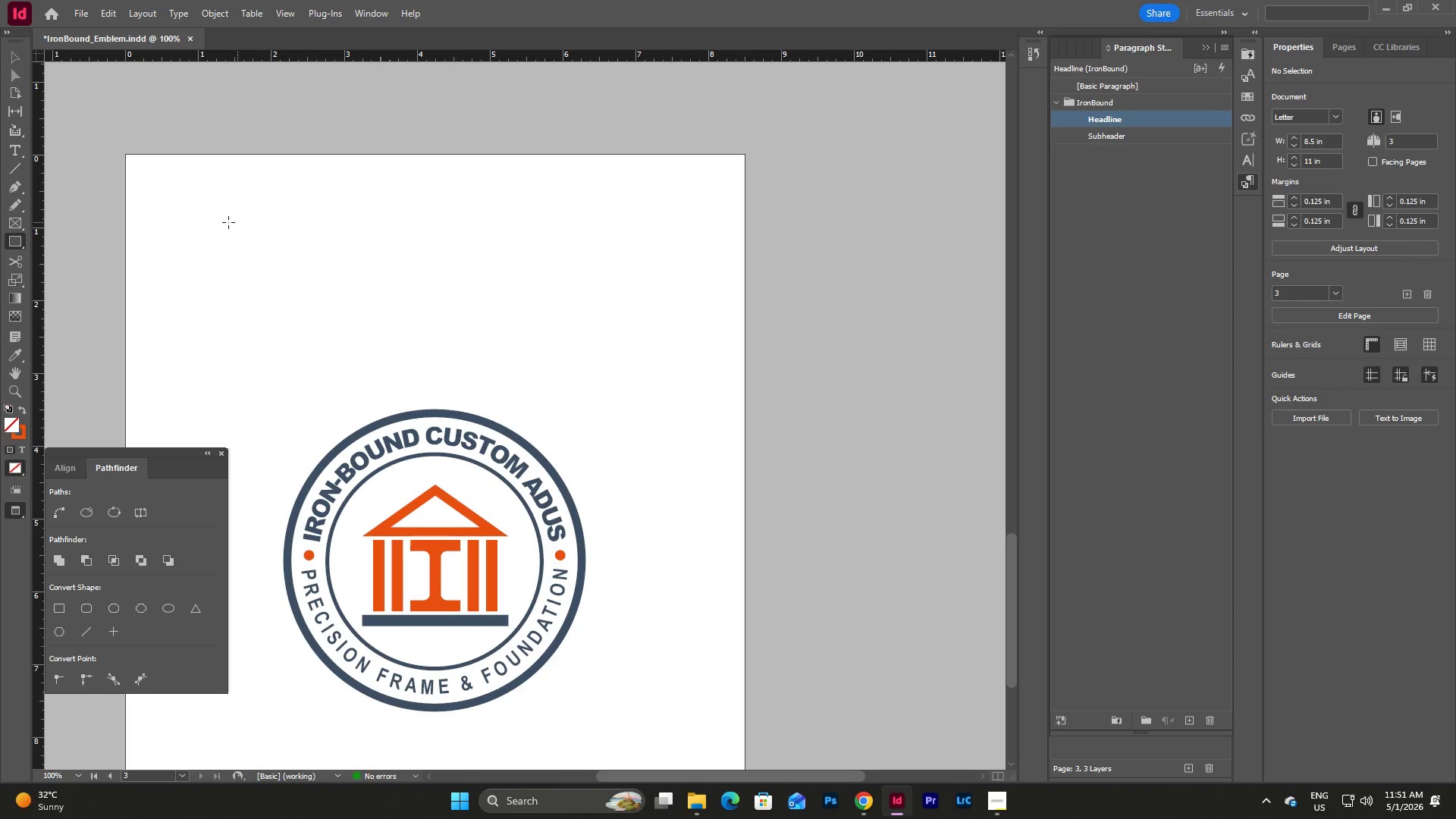 
left_click_drag(start_coordinate=[187, 213], to_coordinate=[617, 625])
 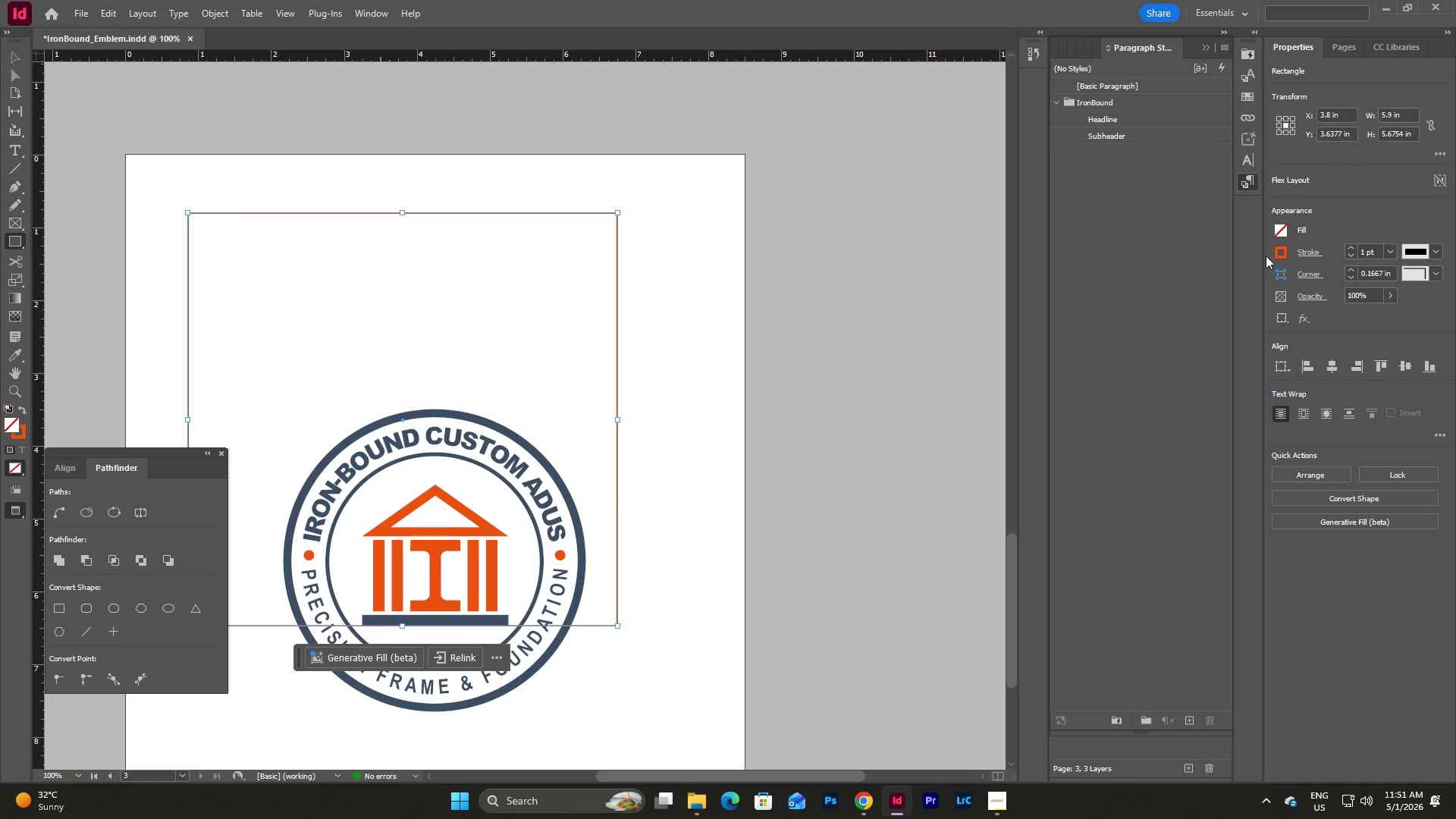 
left_click([1280, 254])
 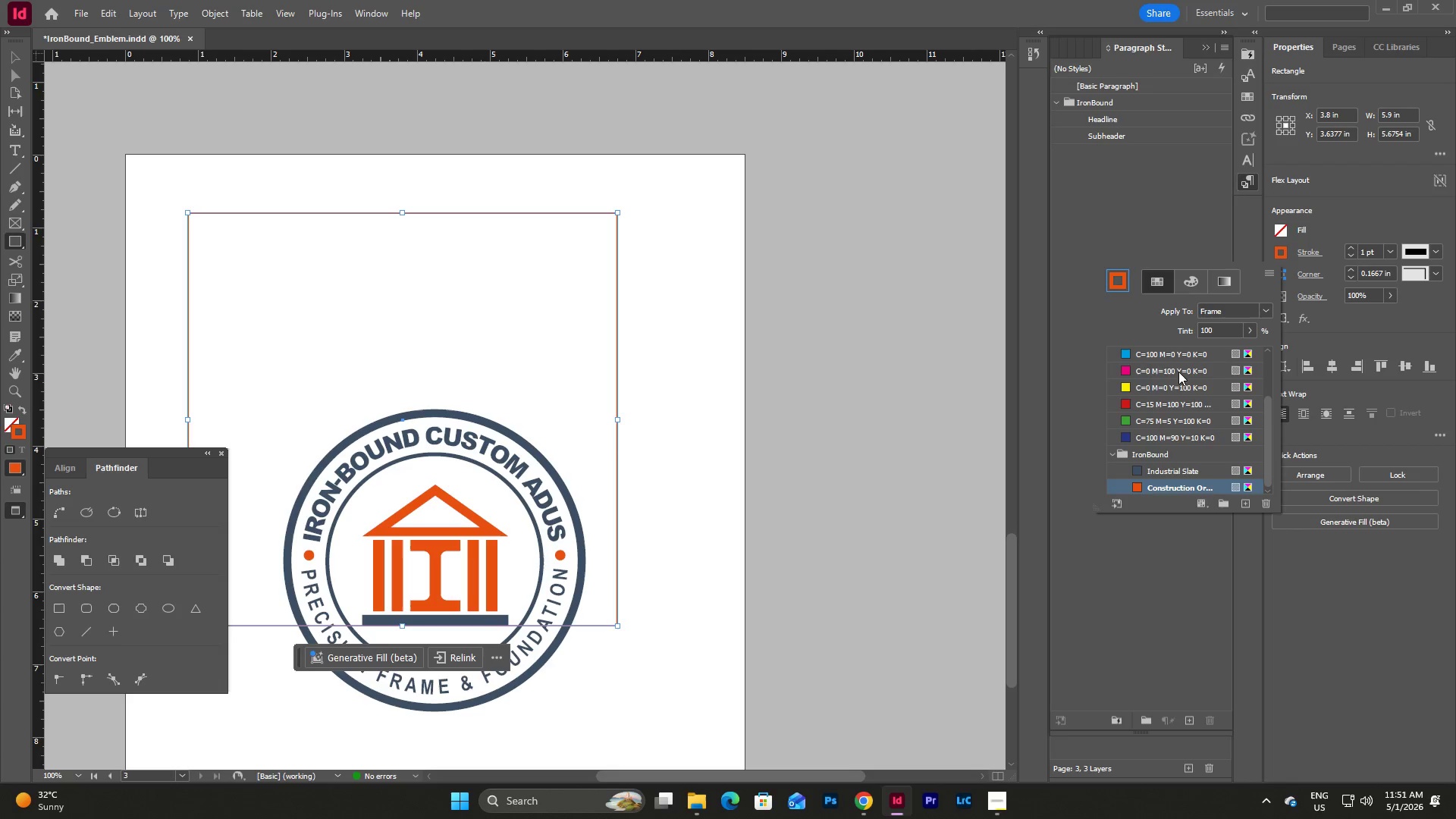 
scroll: coordinate [1177, 388], scroll_direction: up, amount: 6.0
 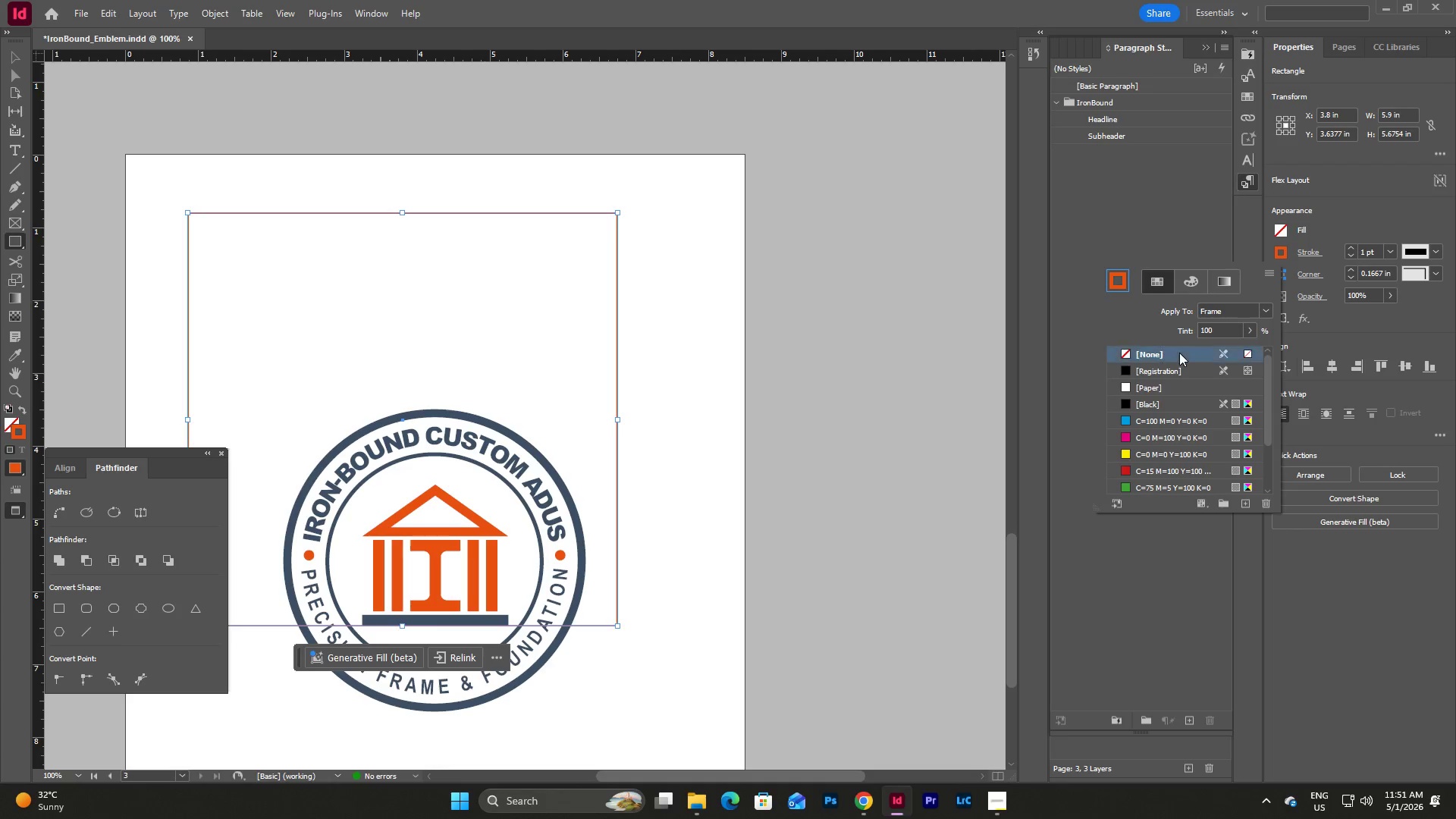 
left_click([1179, 353])
 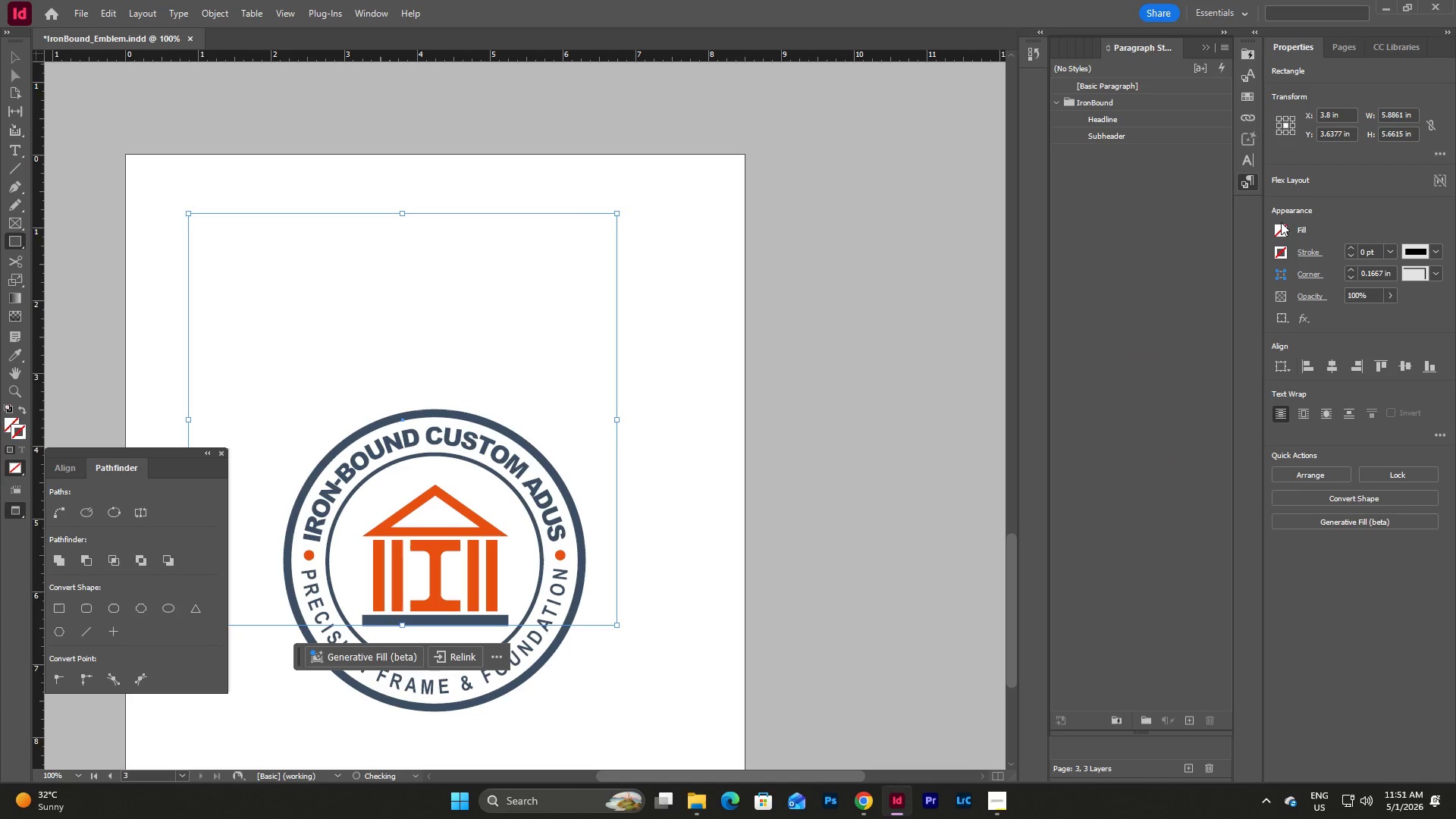 
double_click([1282, 233])
 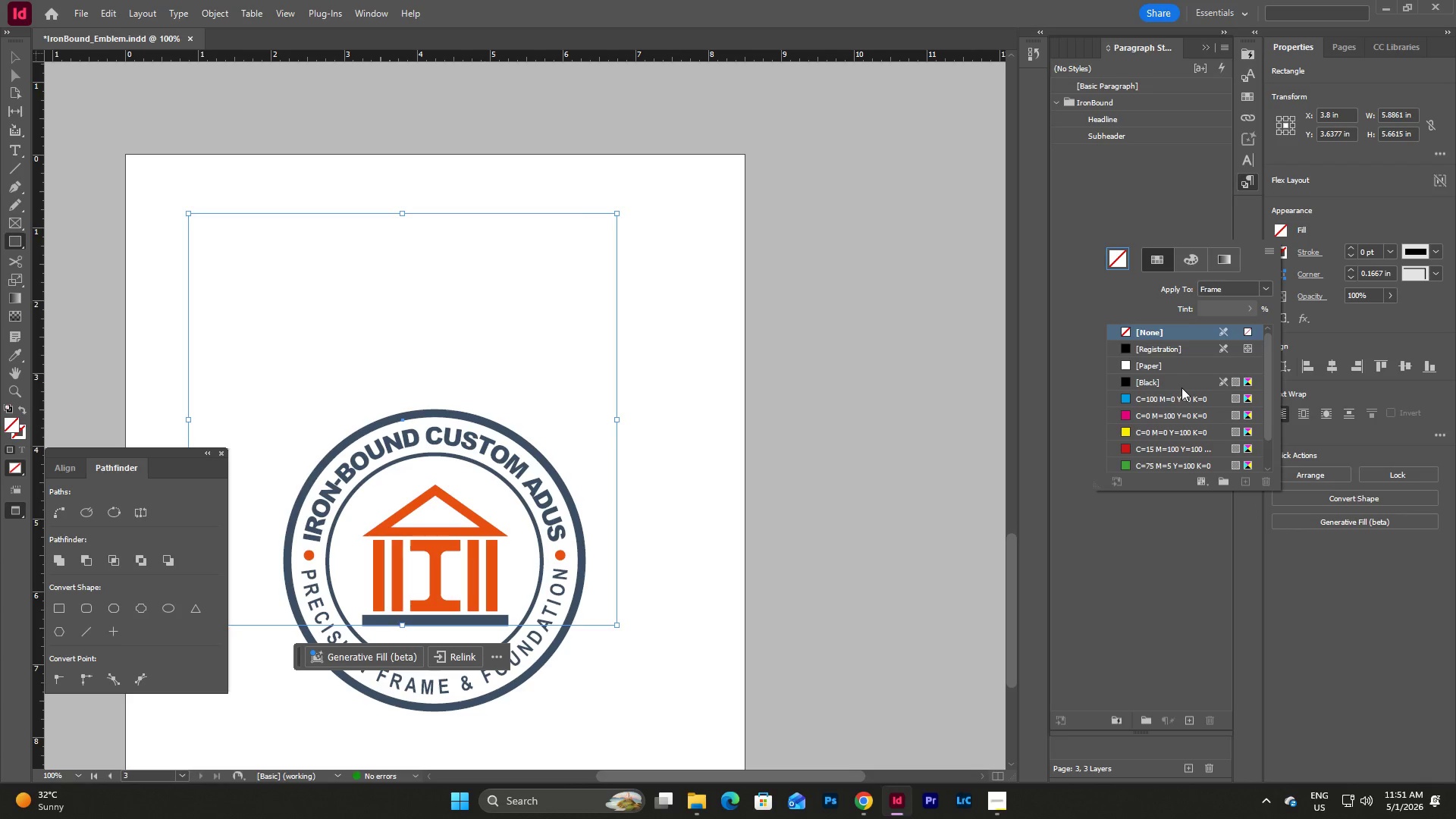 
scroll: coordinate [1170, 418], scroll_direction: down, amount: 5.0
 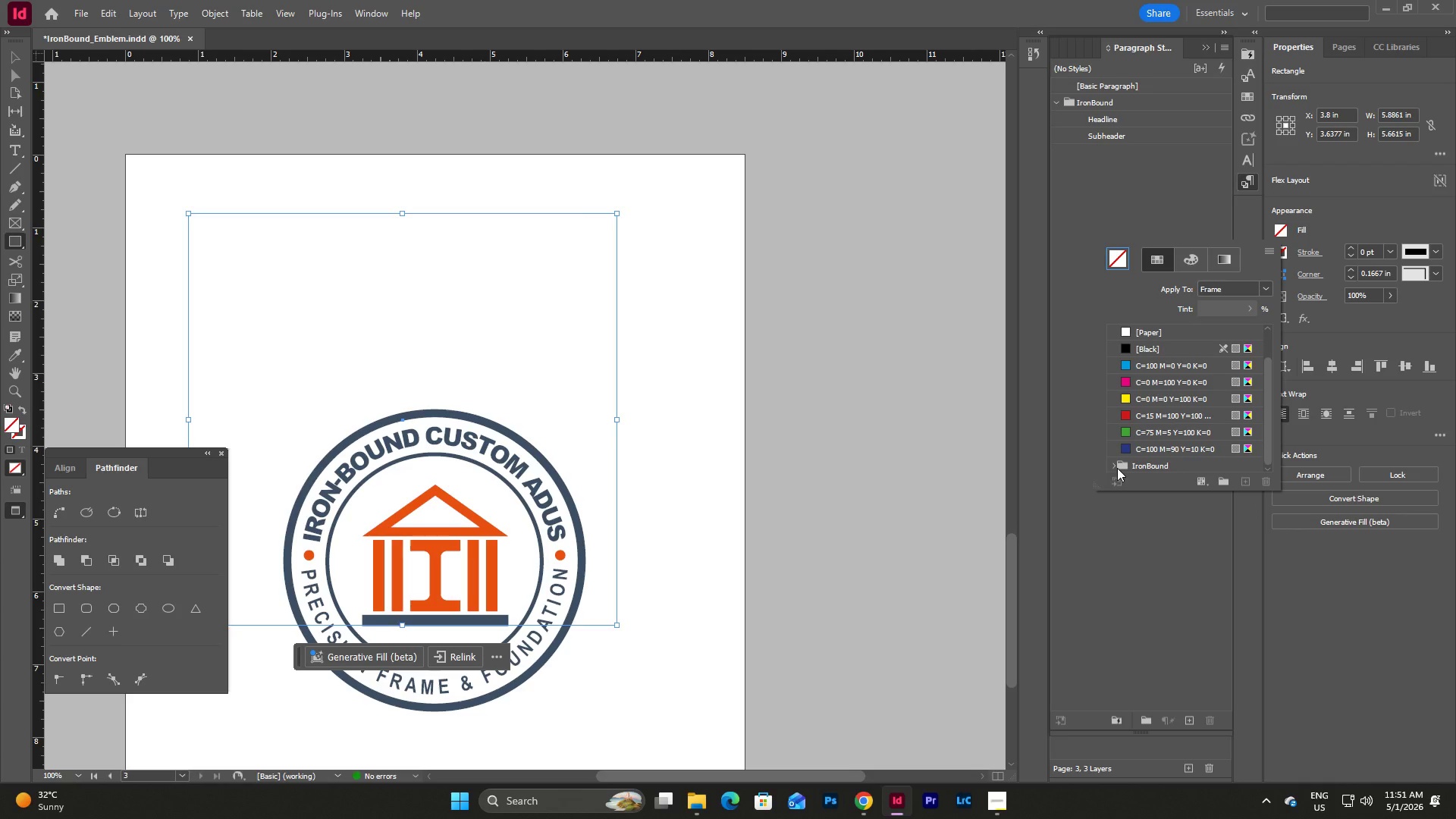 
left_click([1117, 468])
 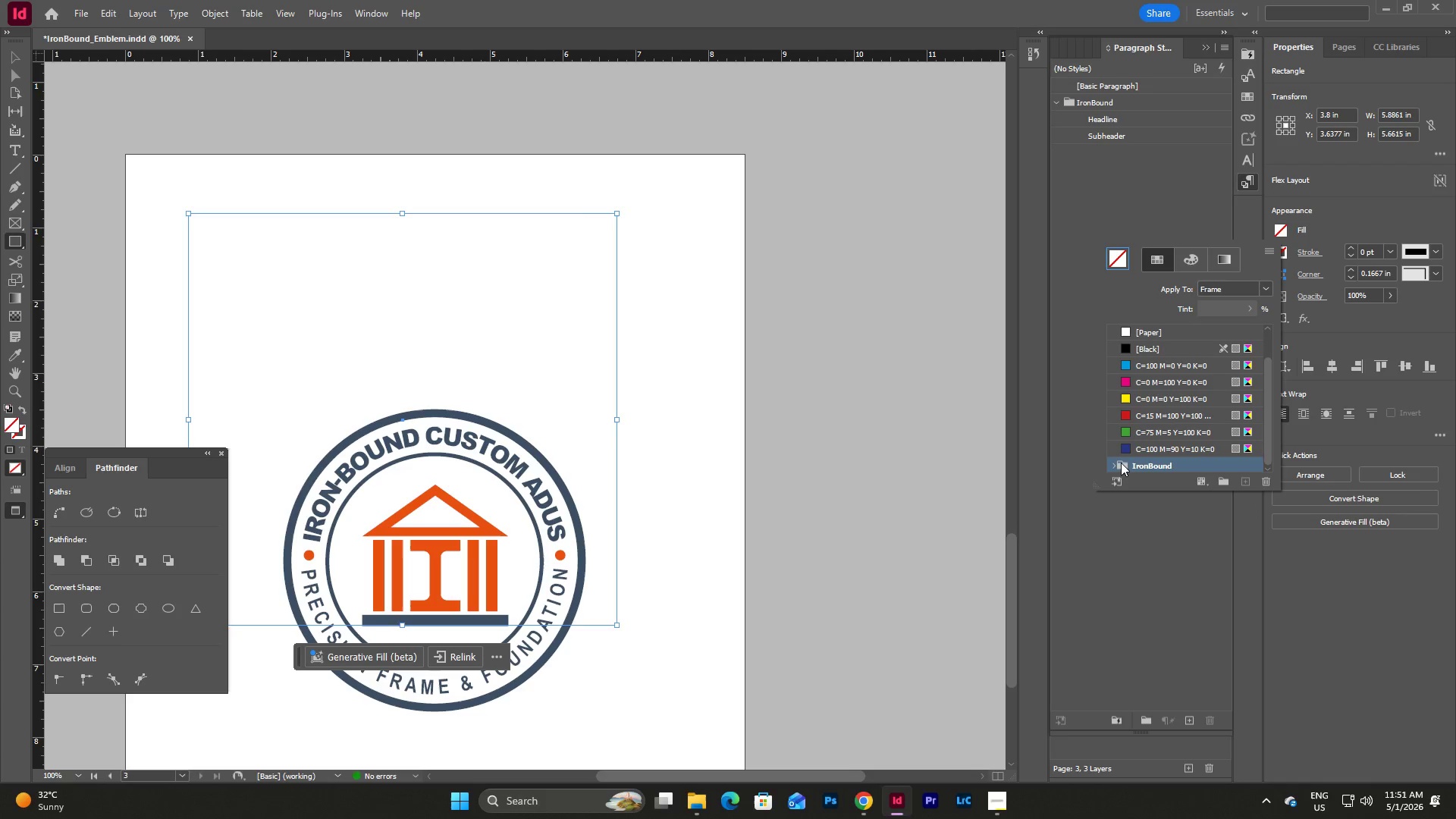 
left_click([1117, 463])
 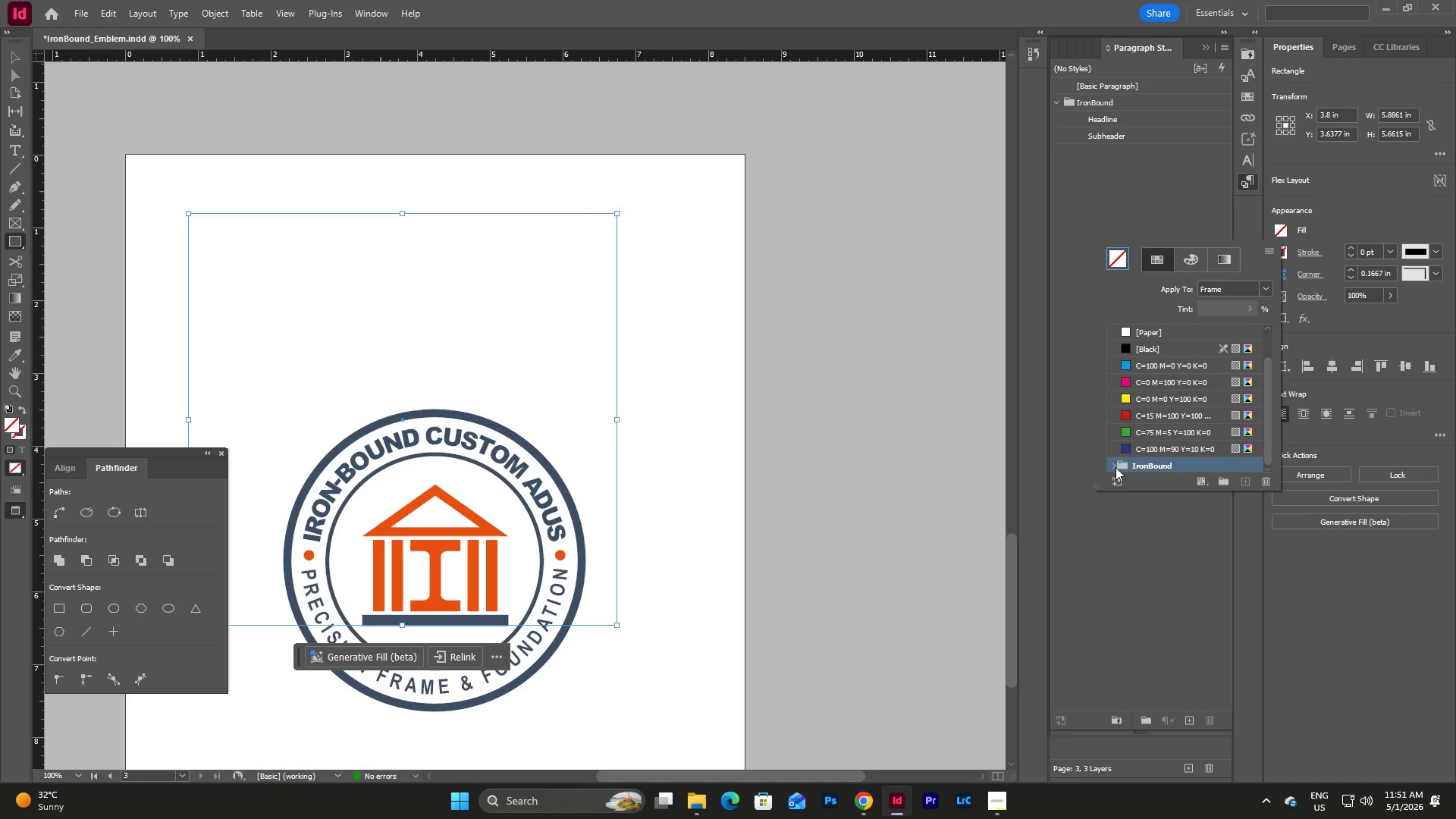 
left_click([1113, 465])
 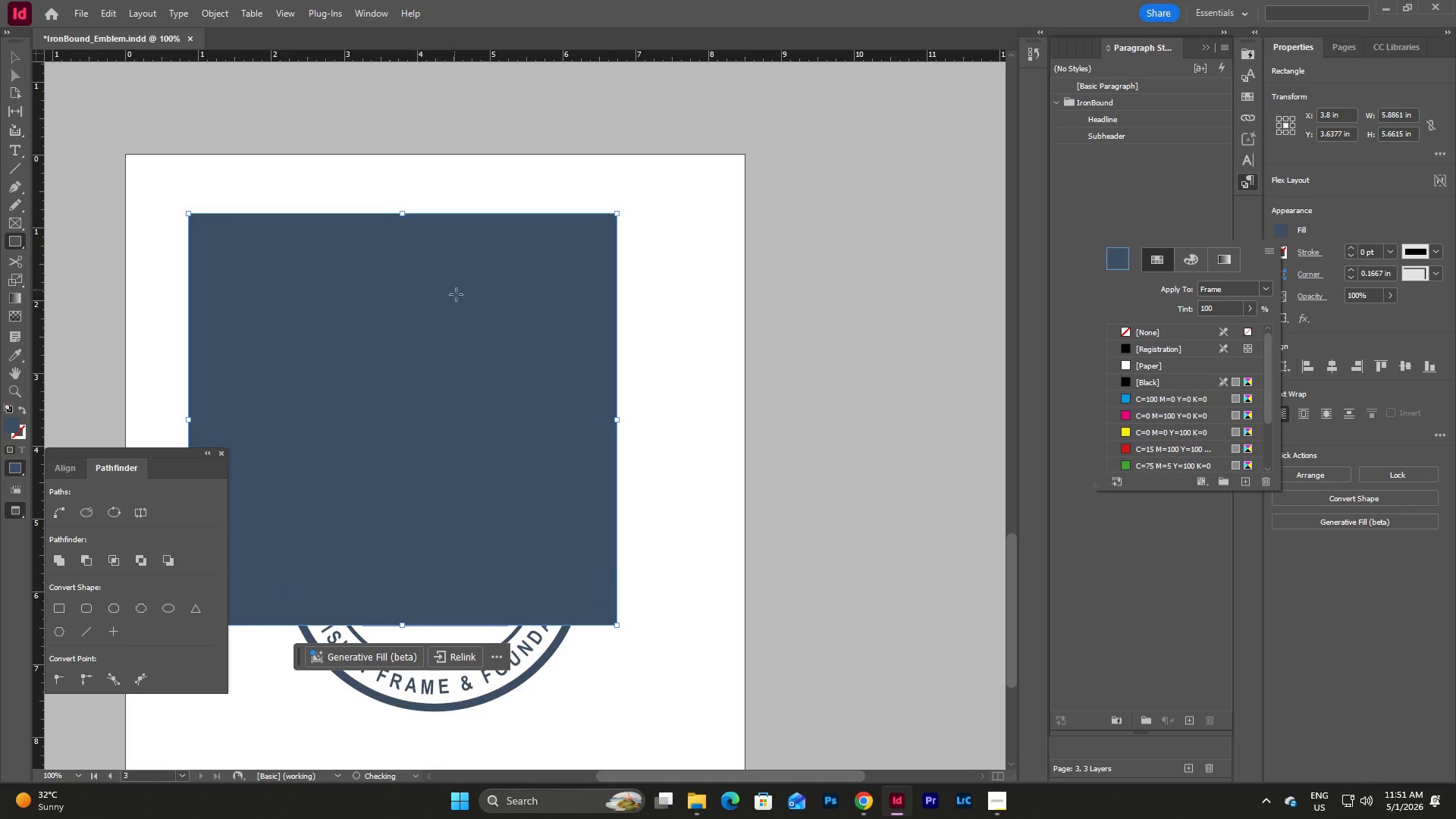 
key(V)
 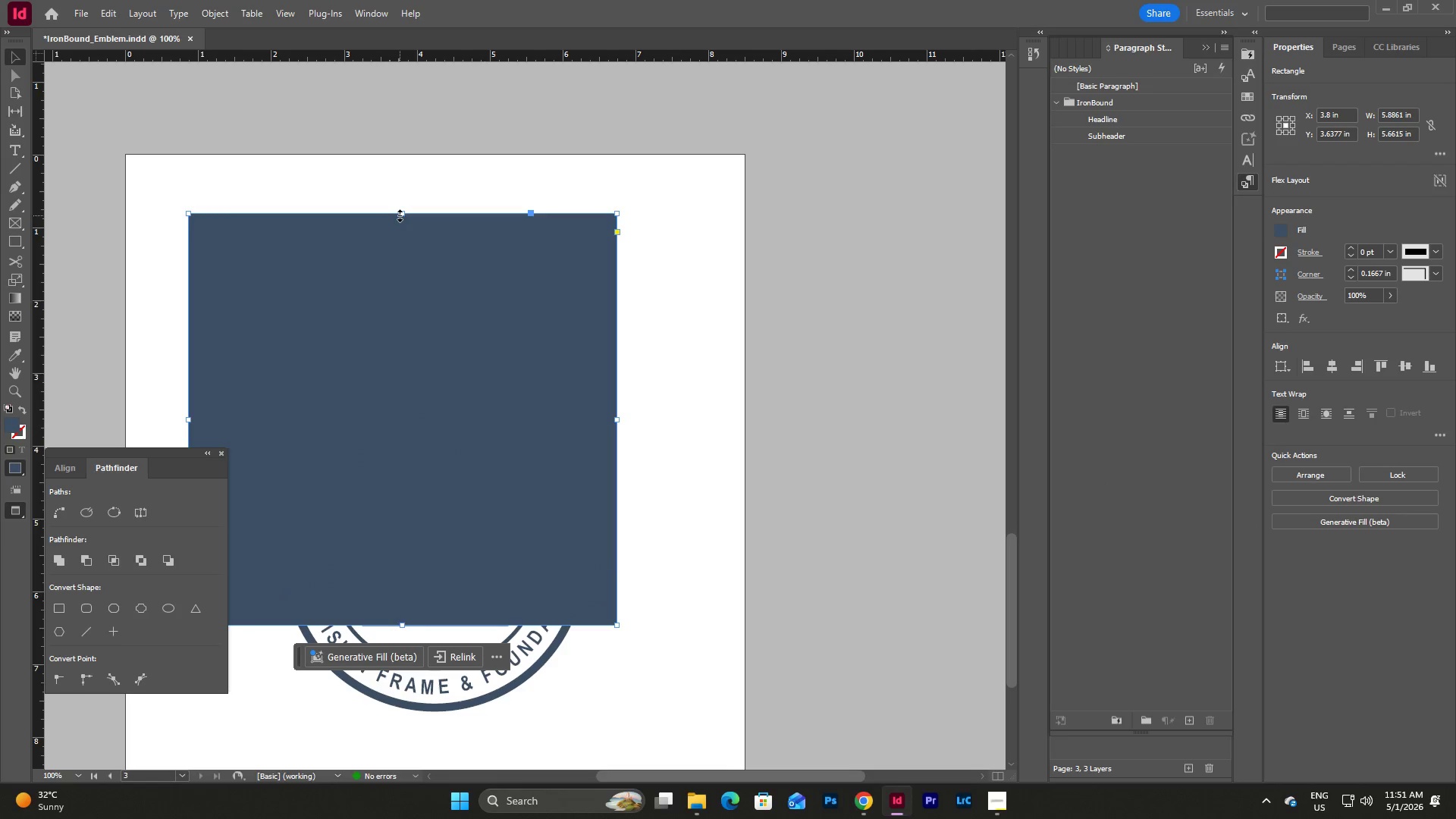 
left_click_drag(start_coordinate=[400, 215], to_coordinate=[417, 157])
 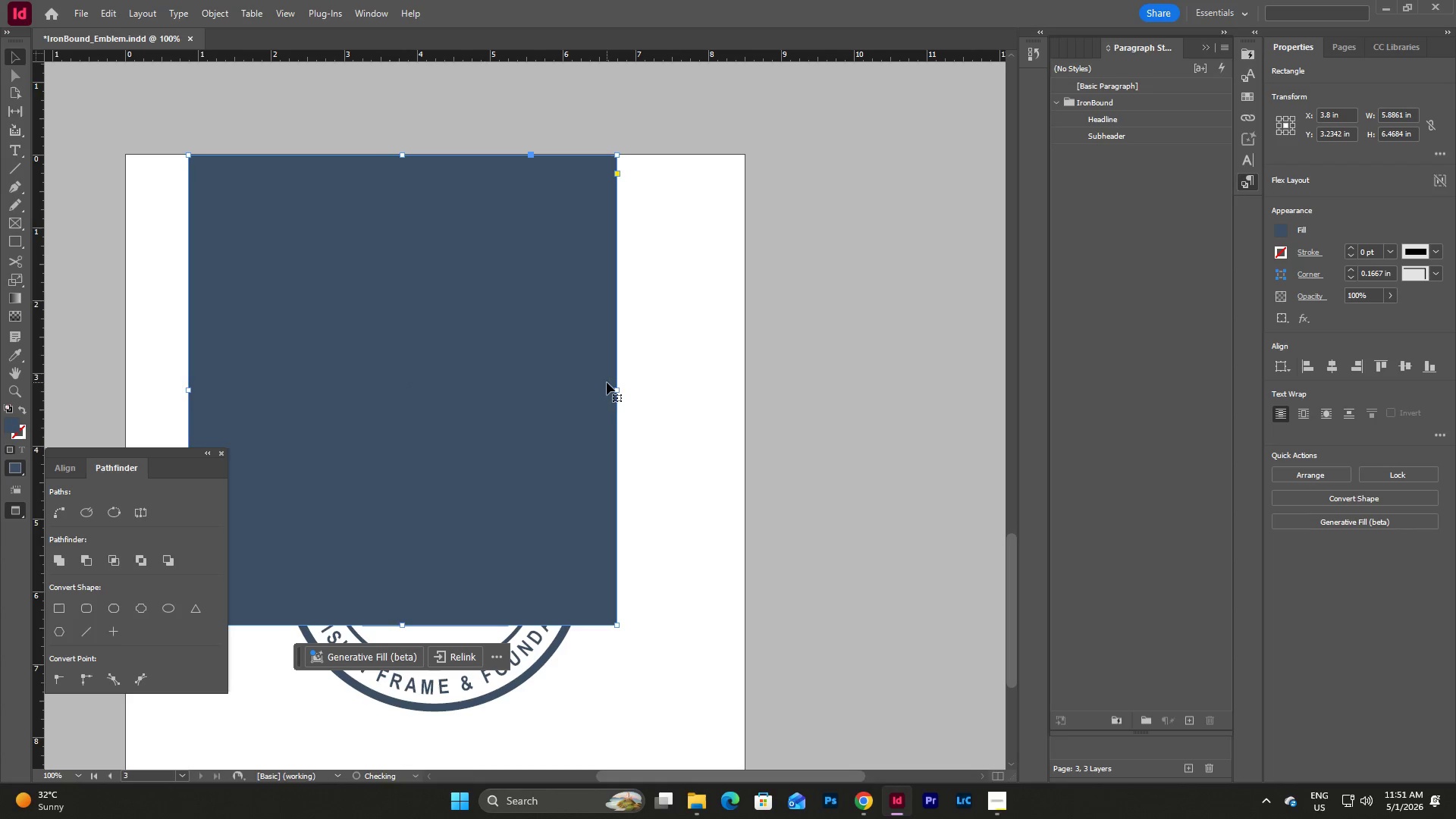 
left_click_drag(start_coordinate=[617, 390], to_coordinate=[744, 417])
 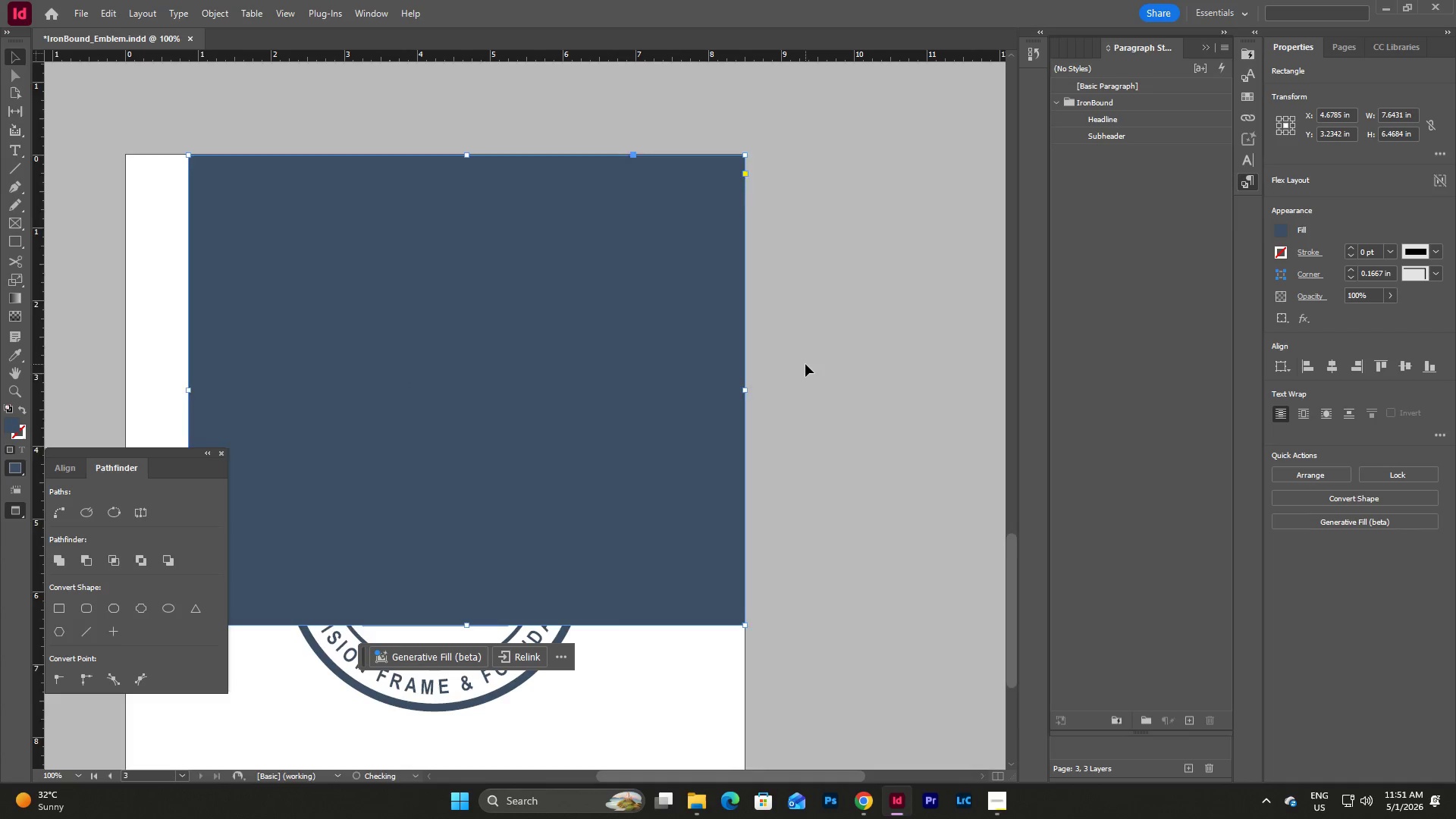 
scroll: coordinate [805, 364], scroll_direction: down, amount: 4.0
 